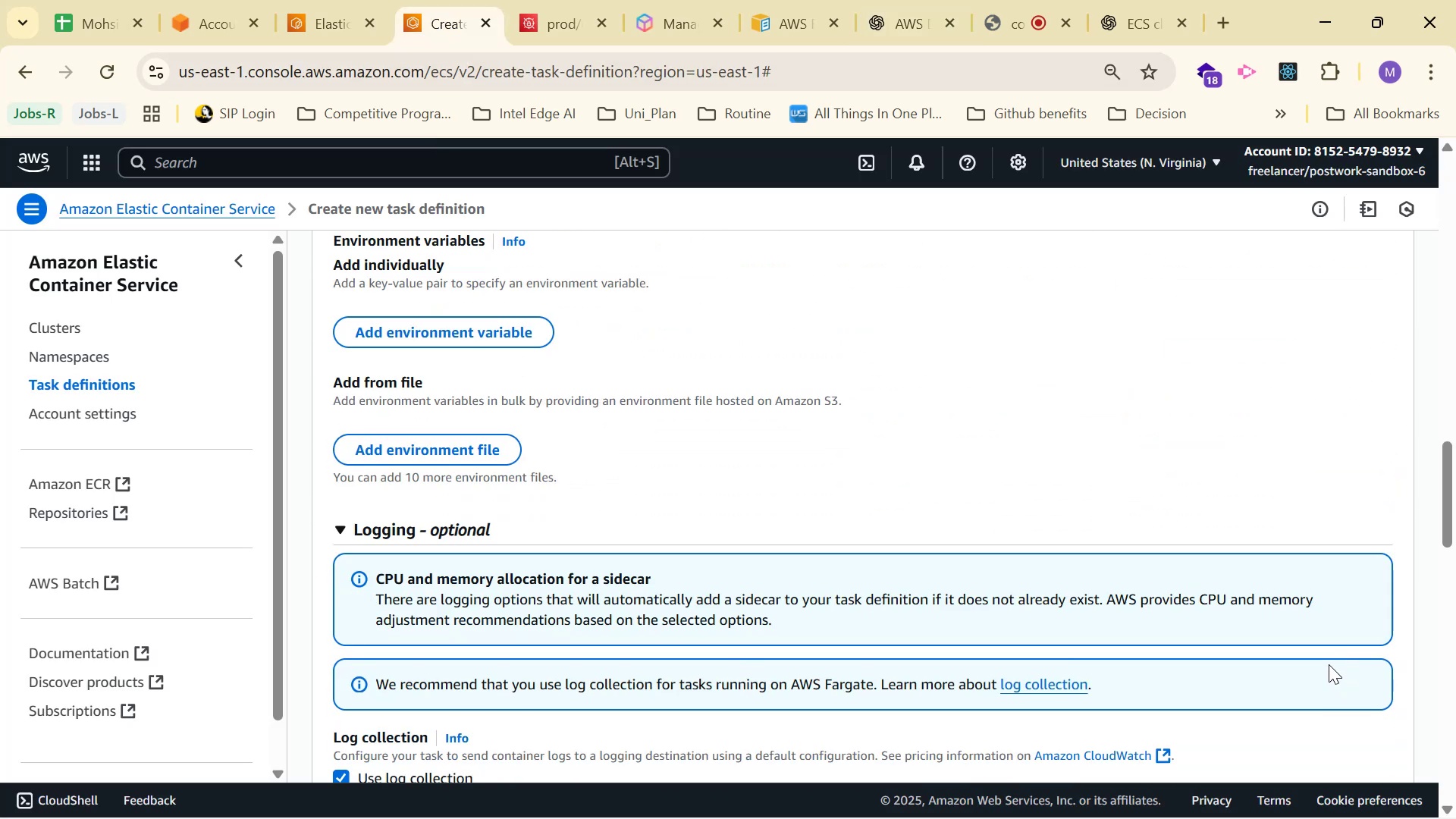 
scroll: coordinate [1313, 636], scroll_direction: up, amount: 6.0
 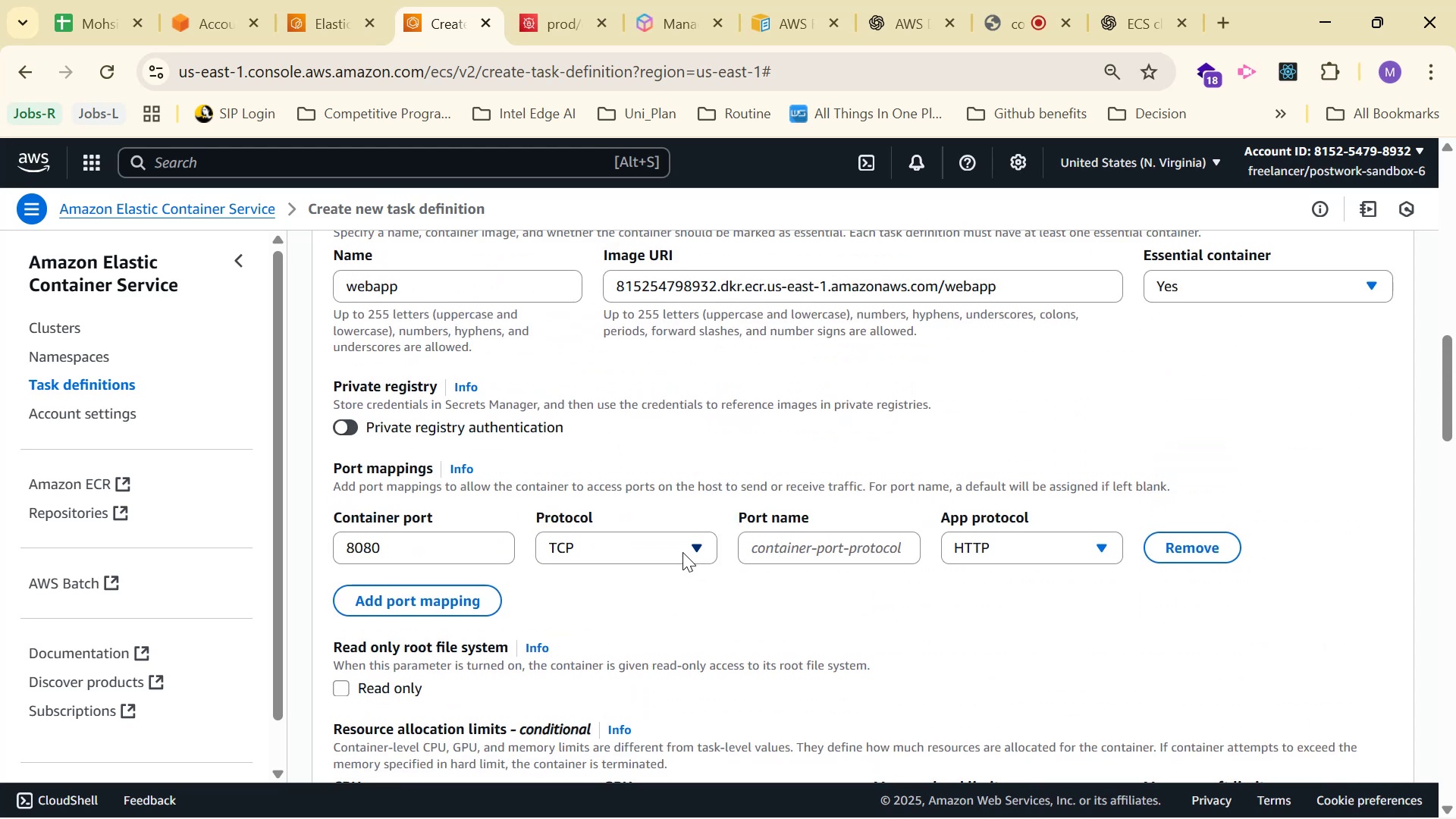 
wait(6.11)
 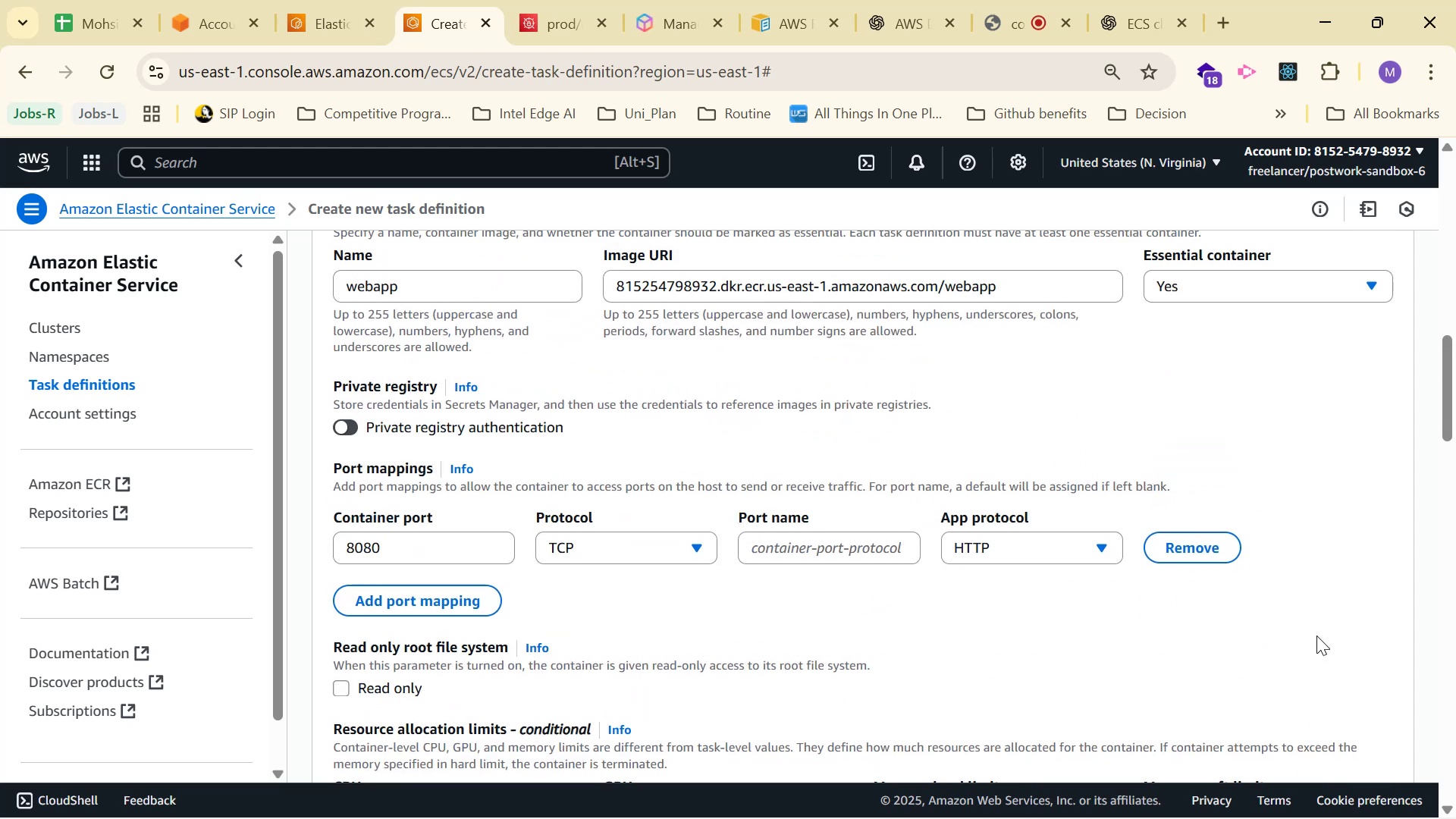 
mouse_move([892, 21])
 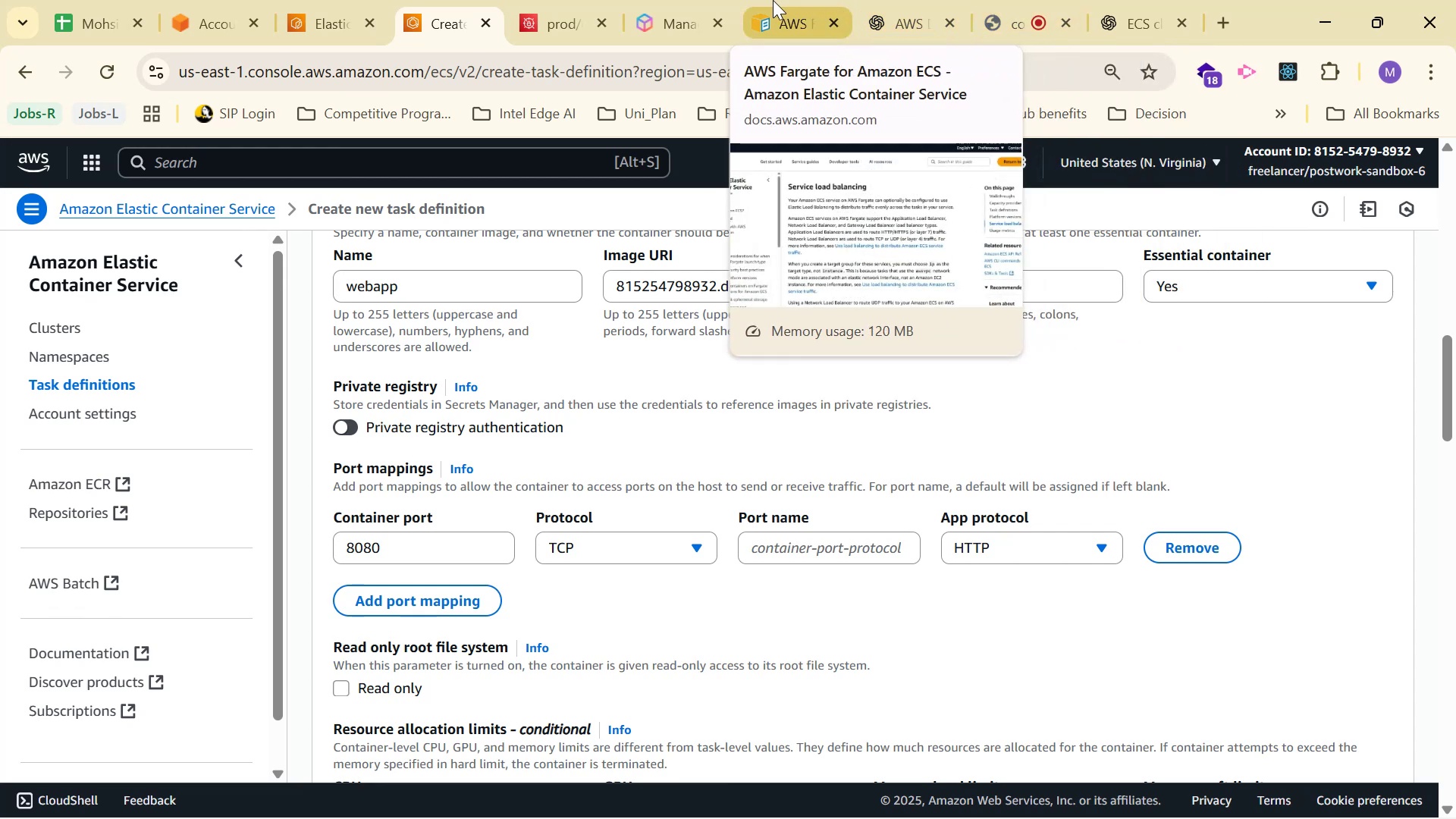 
left_click([912, 5])
 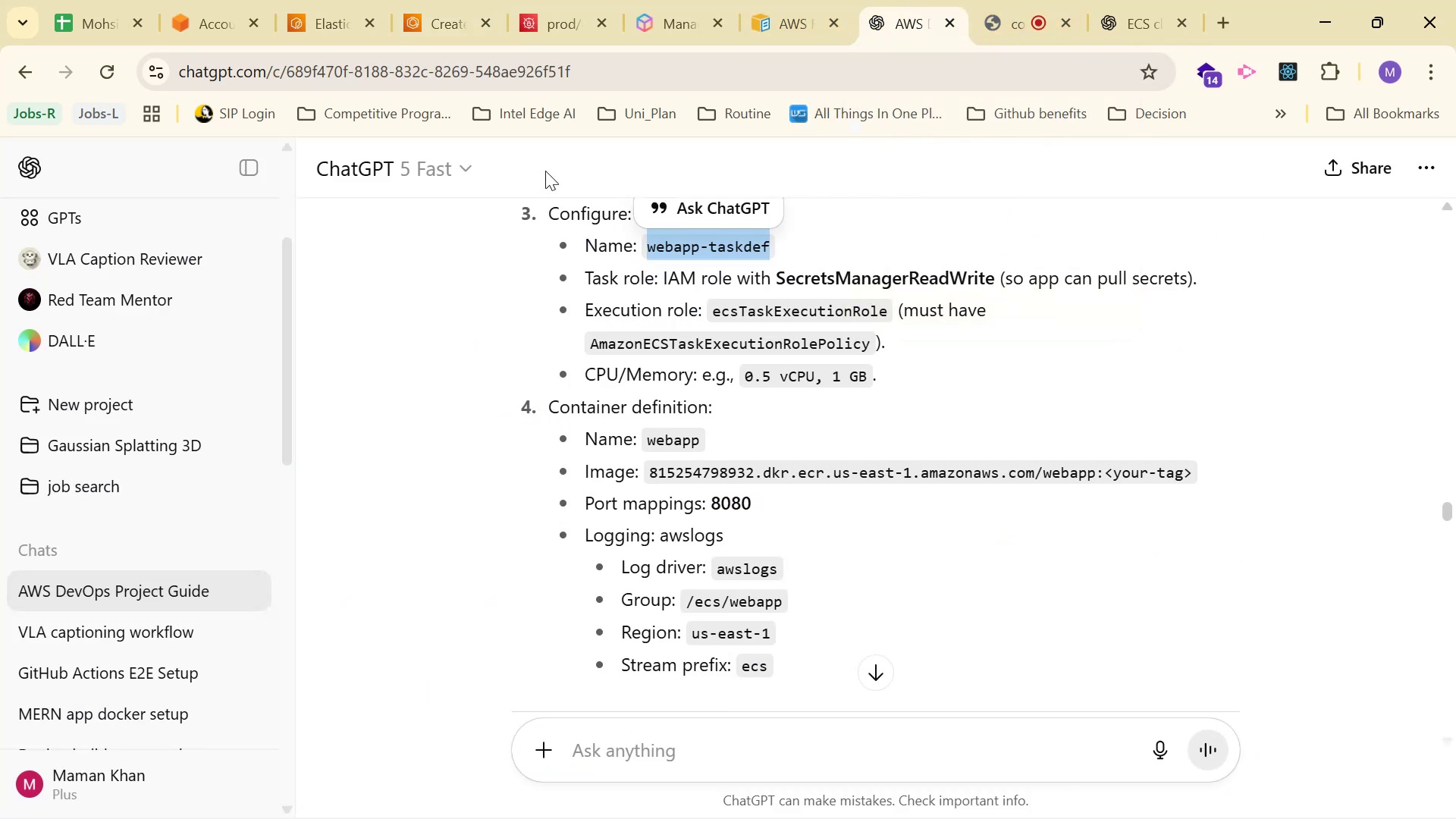 
left_click([438, 0])
 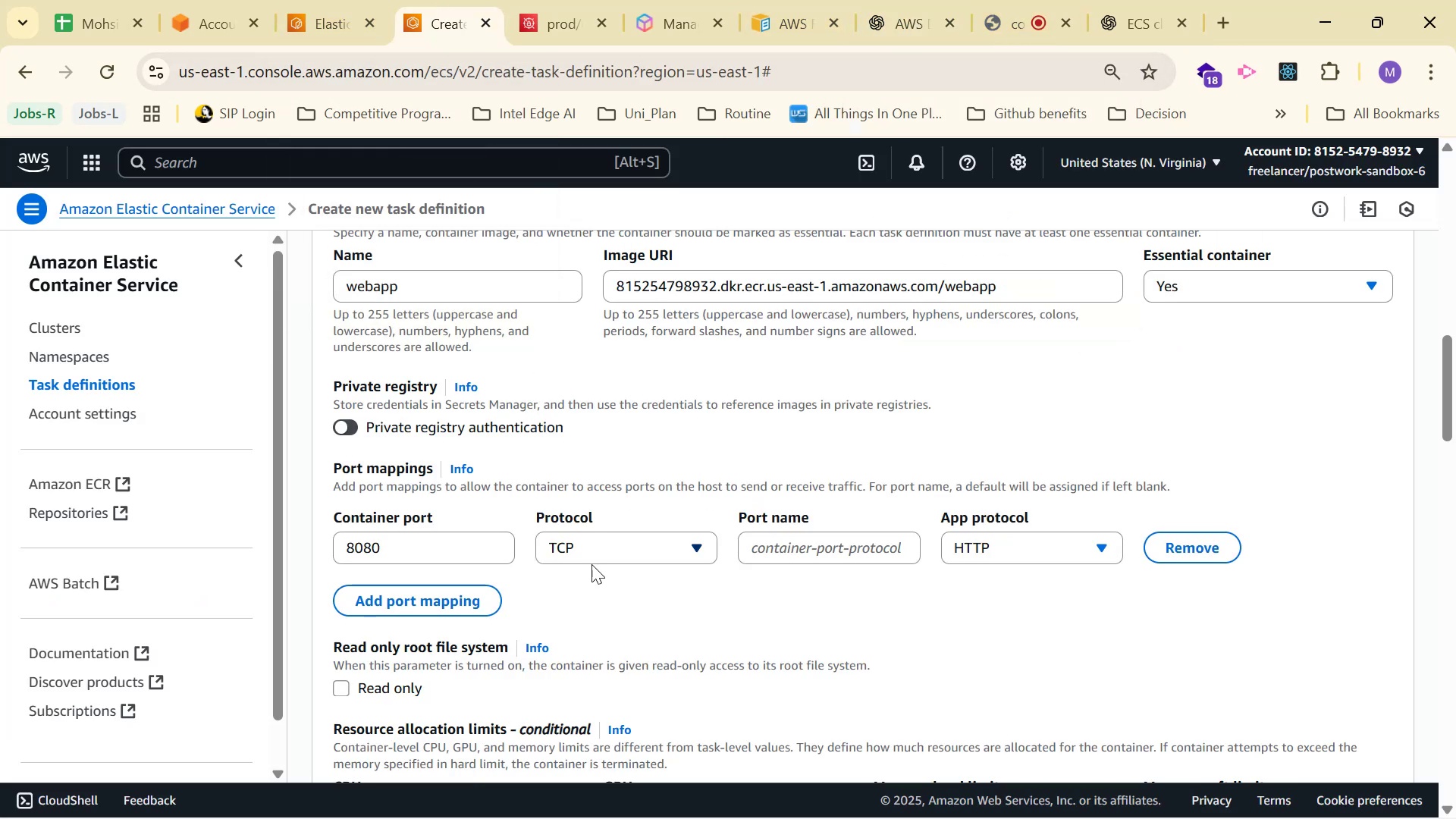 
double_click([601, 551])
 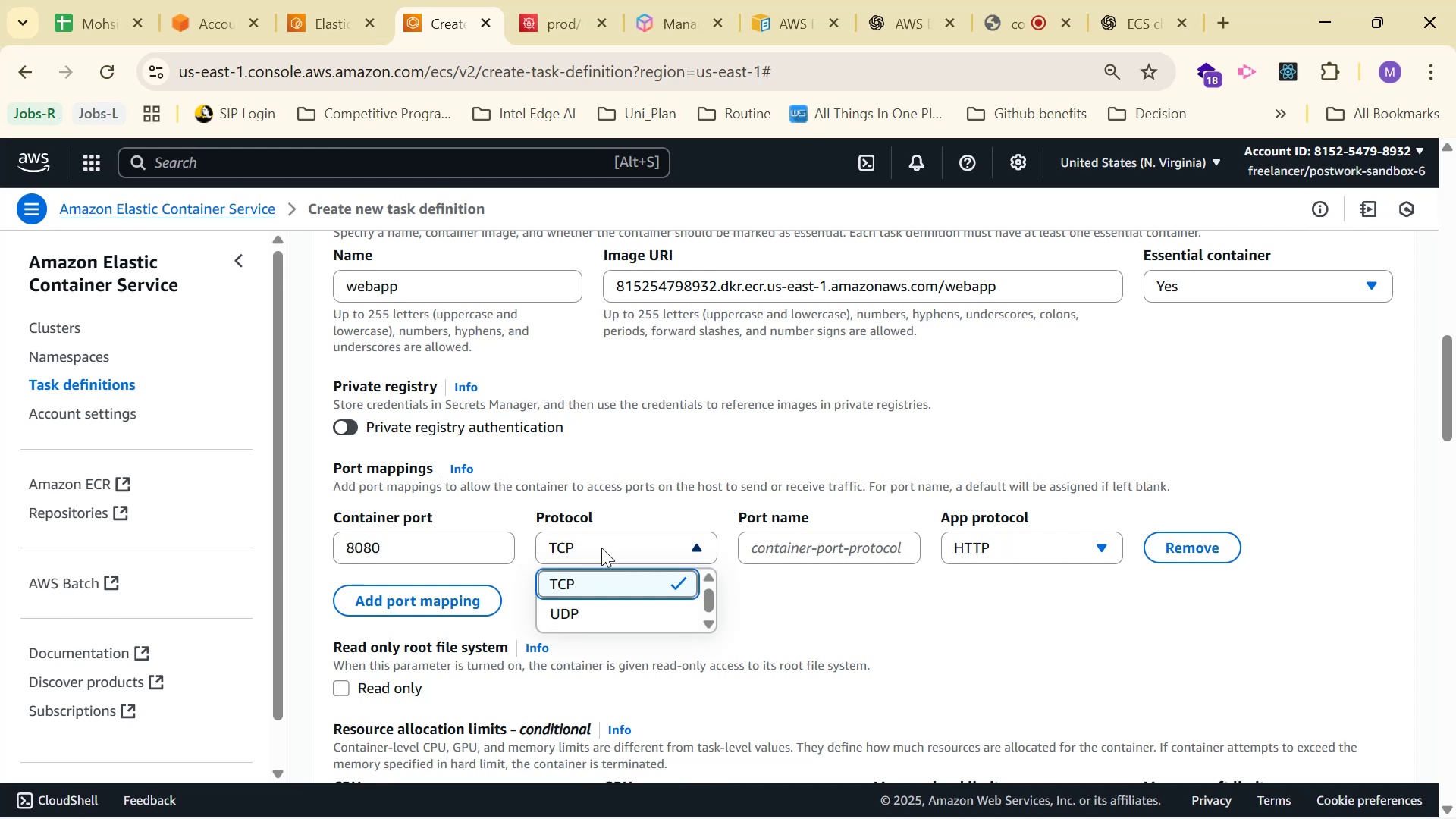 
scroll: coordinate [723, 496], scroll_direction: none, amount: 0.0
 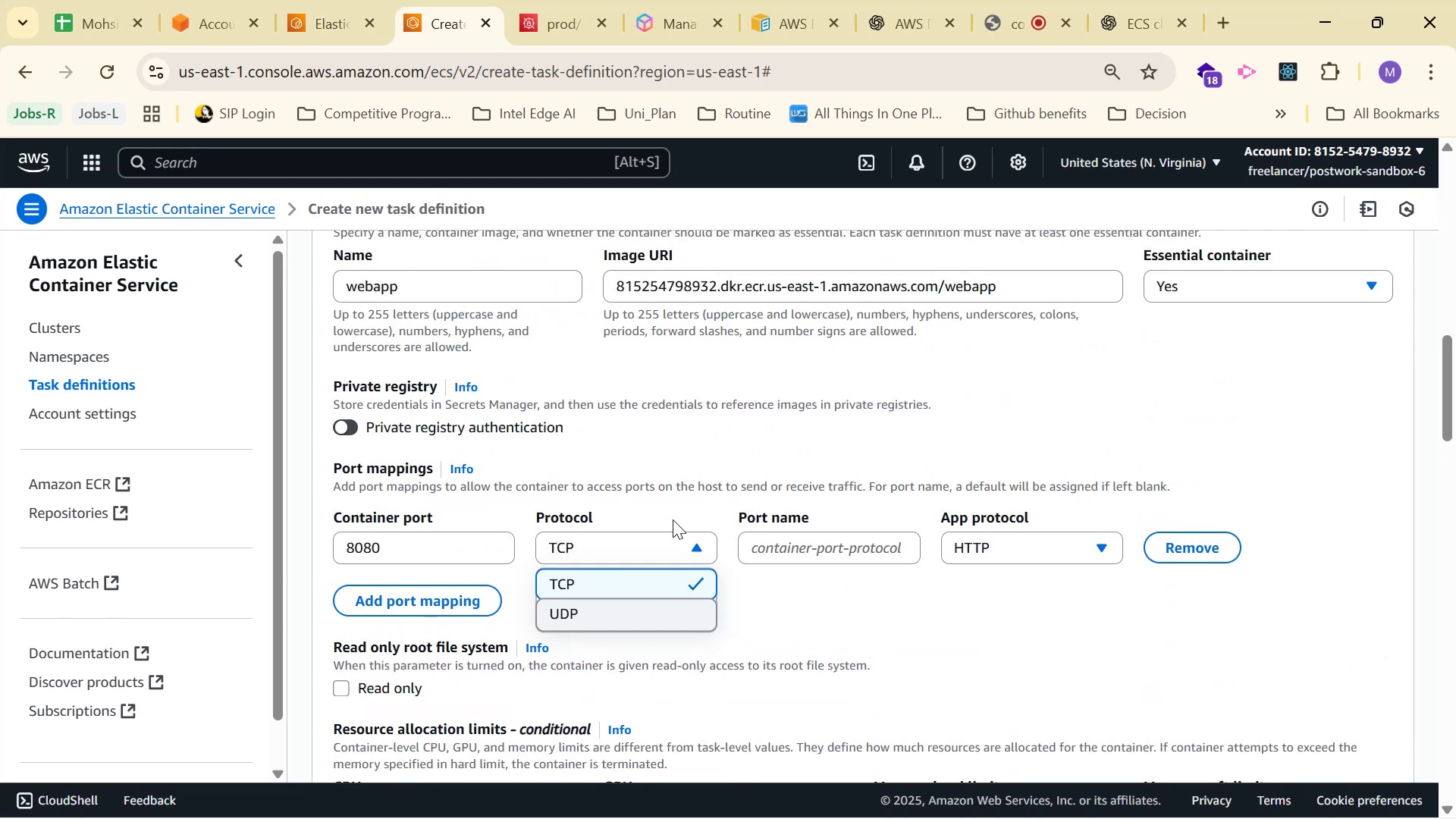 
left_click([670, 546])
 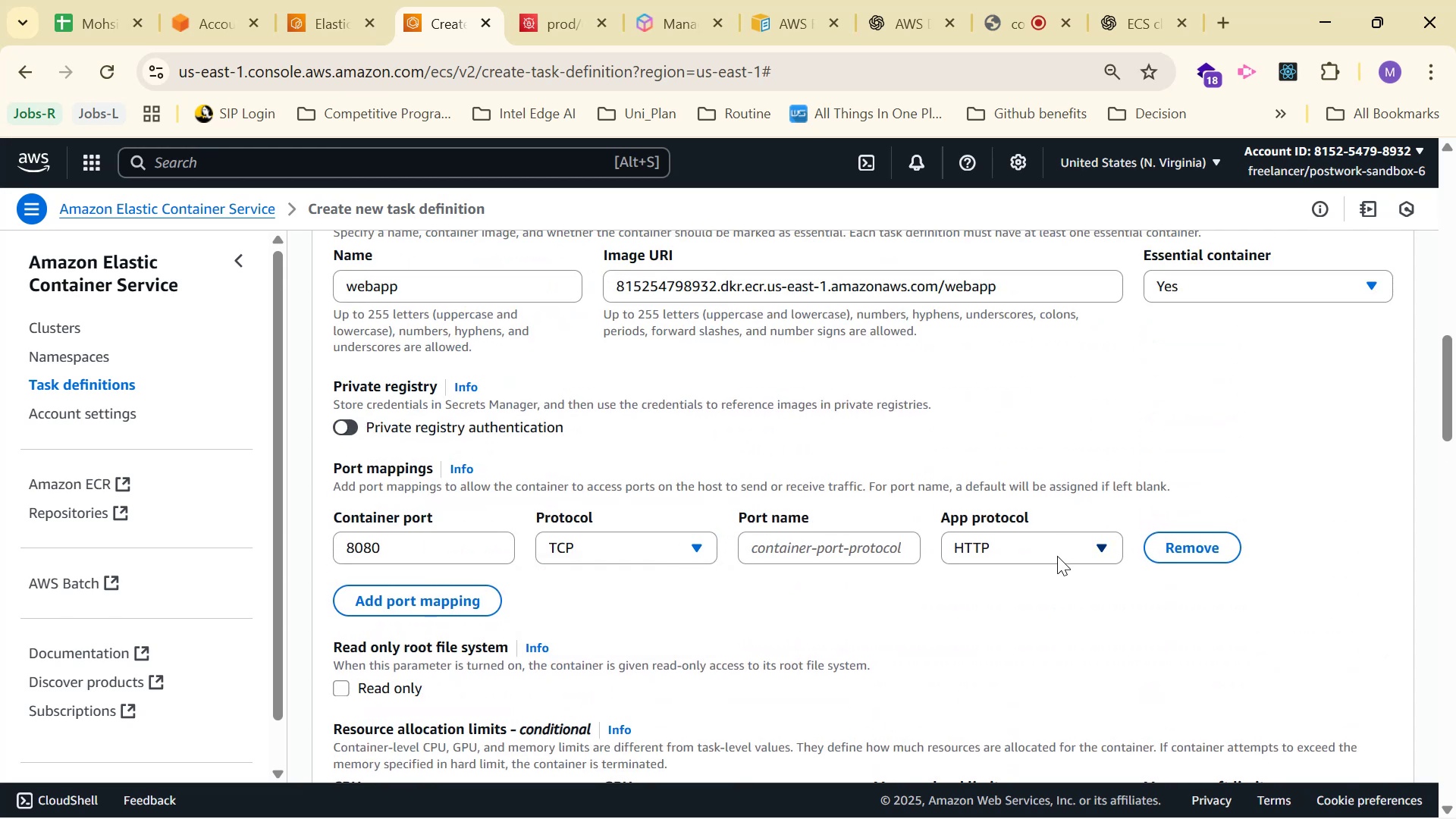 
double_click([1067, 541])
 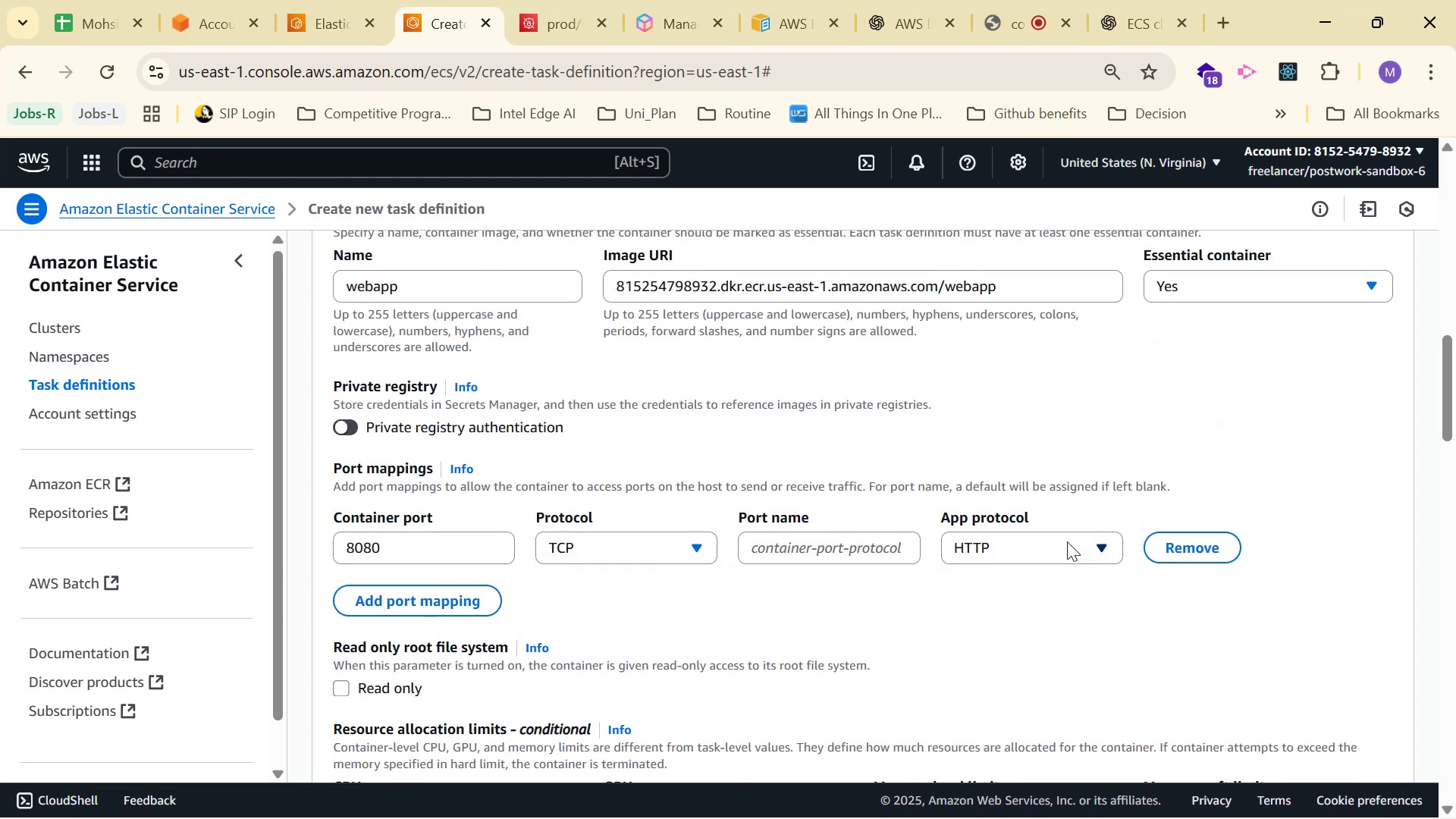 
triple_click([1067, 541])
 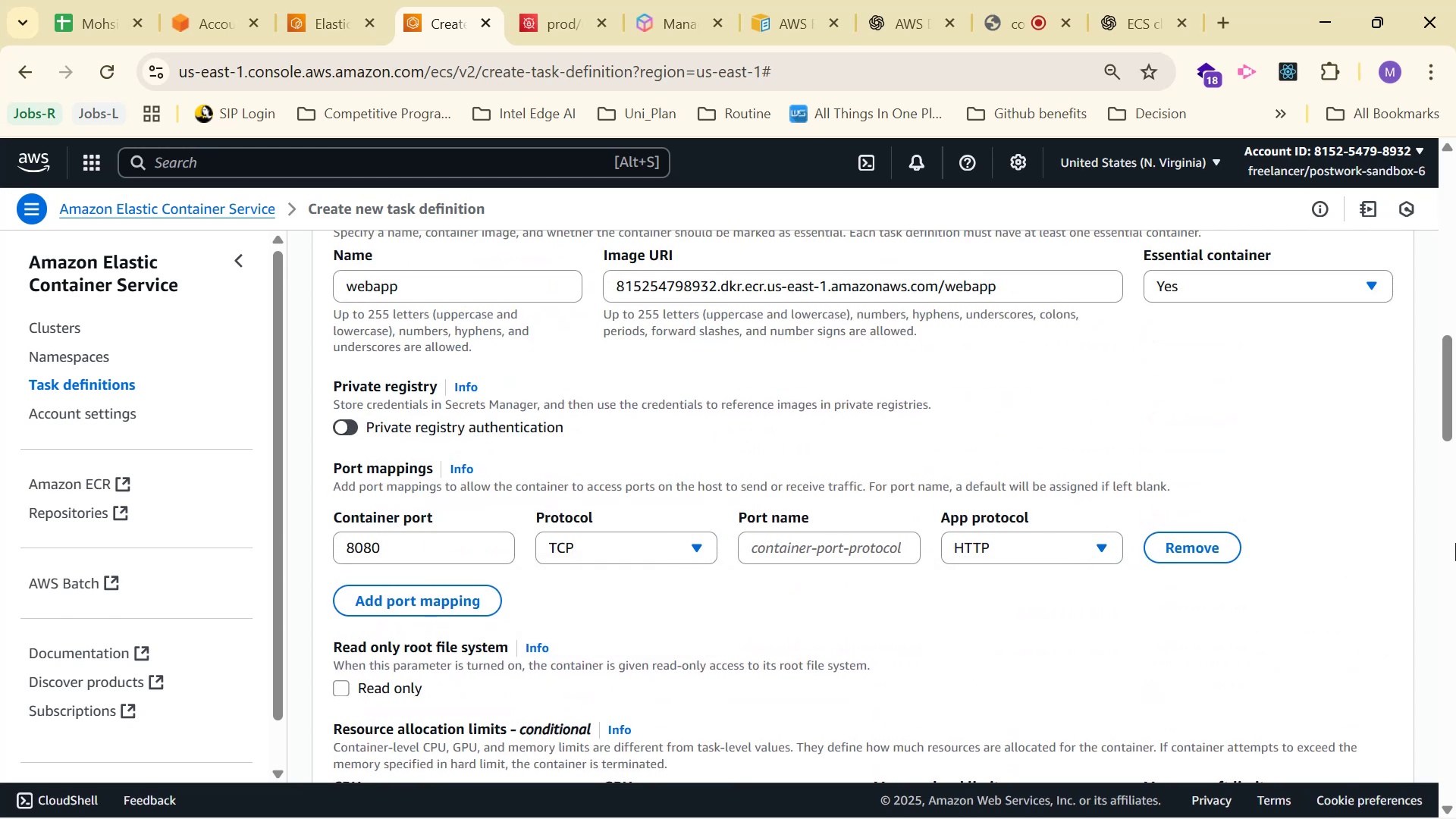 
scroll: coordinate [1412, 649], scroll_direction: down, amount: 21.0
 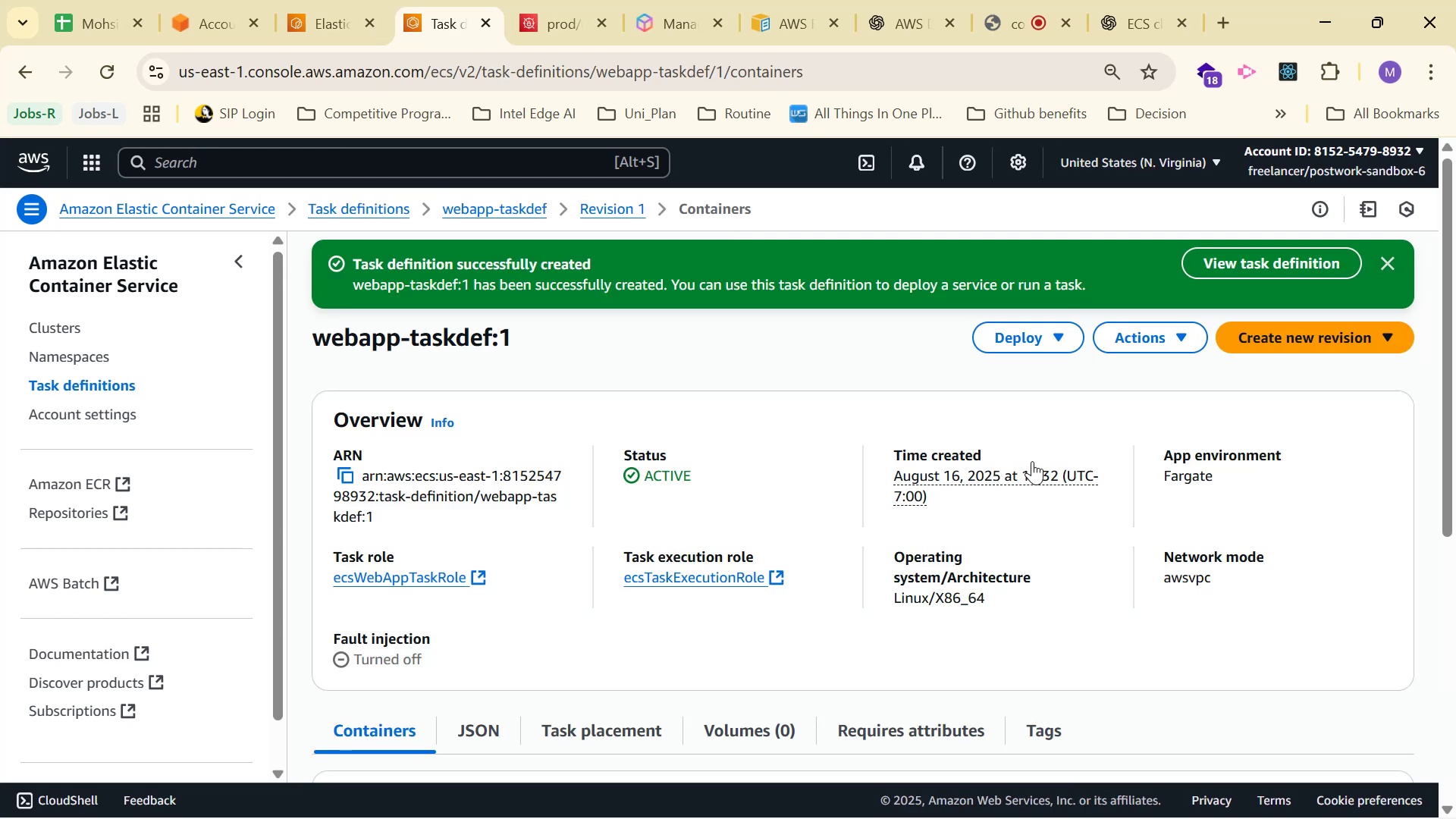 
wait(12.53)
 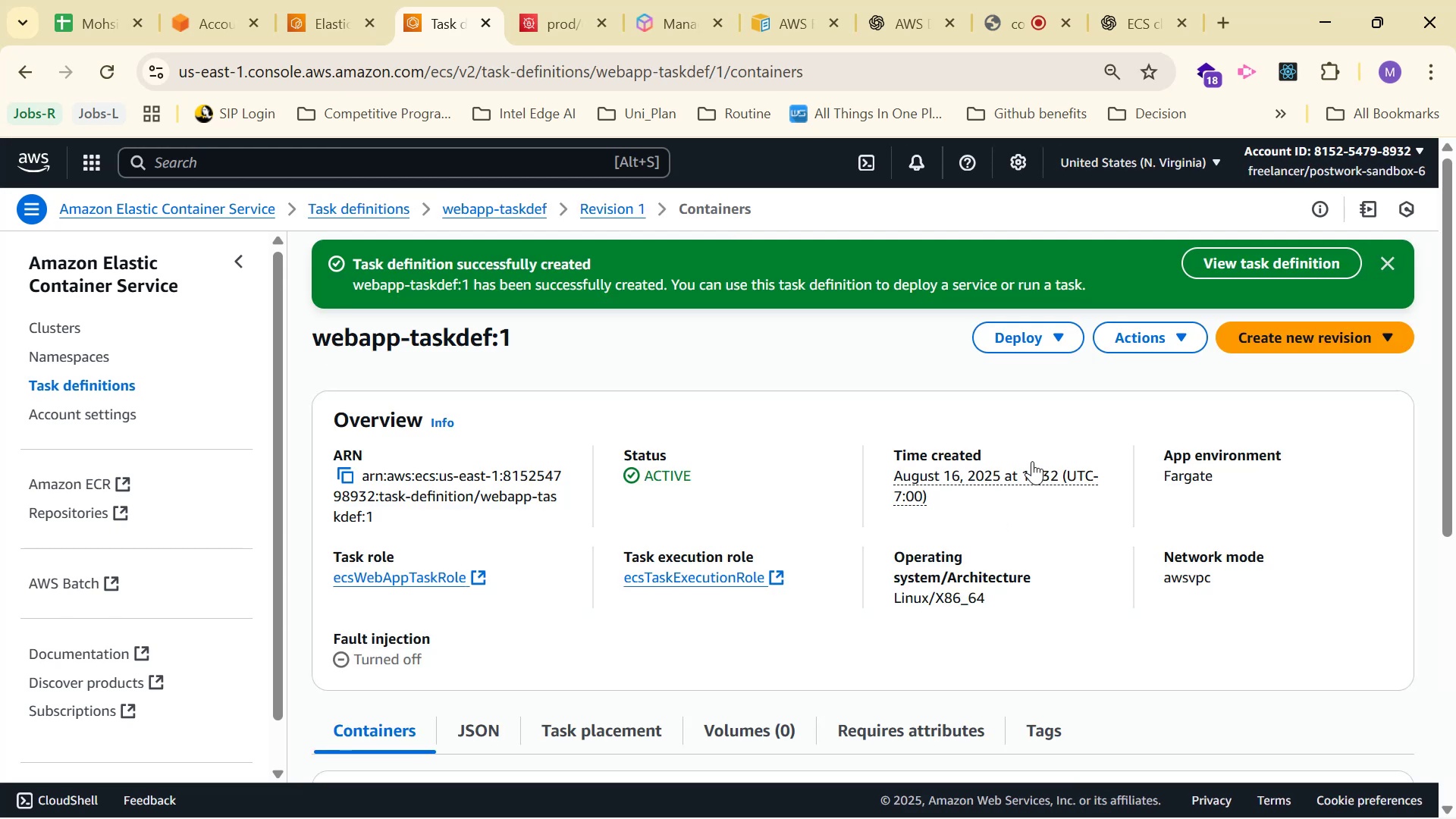 
scroll: coordinate [203, 393], scroll_direction: none, amount: 0.0
 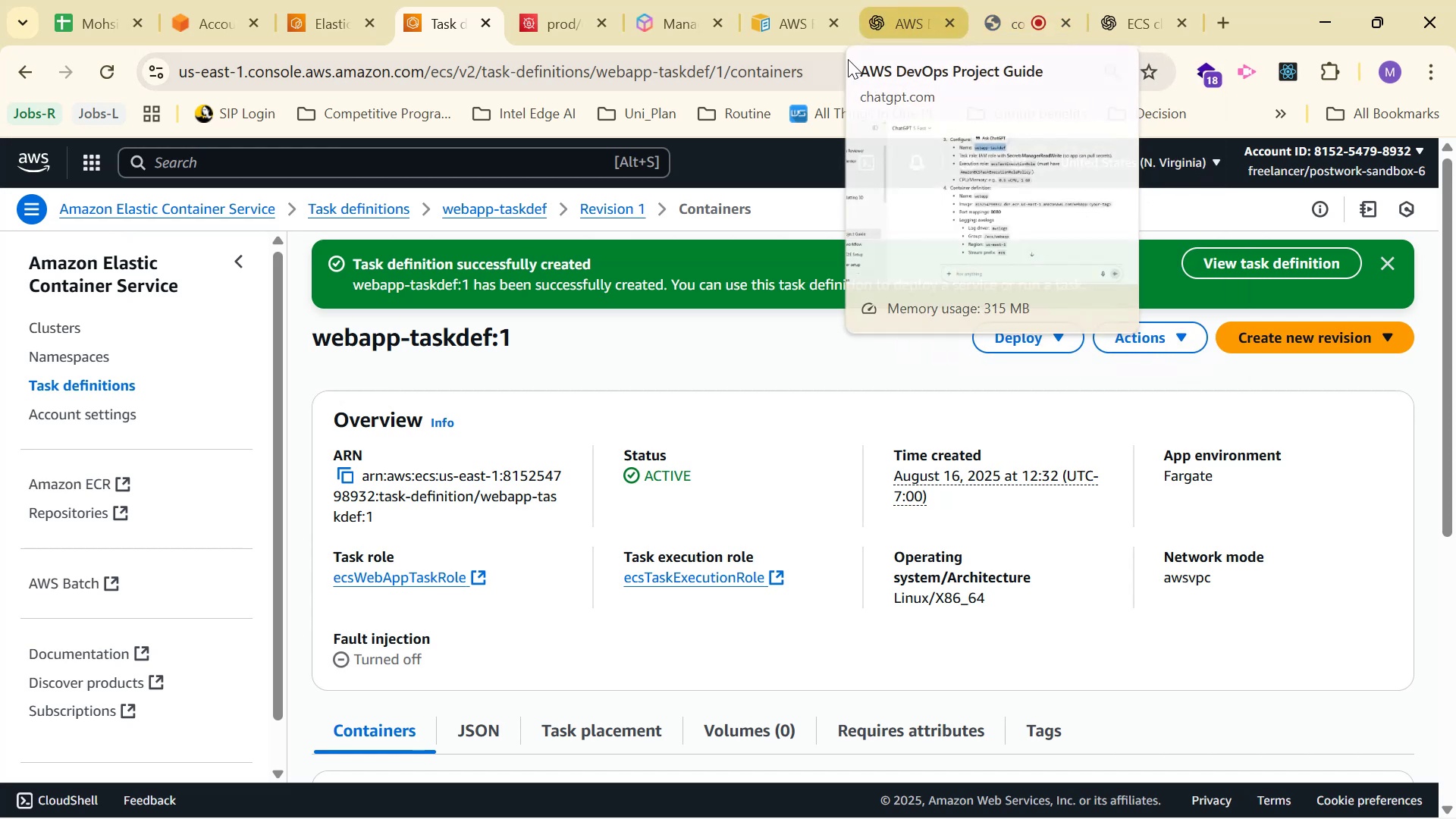 
left_click([870, 19])
 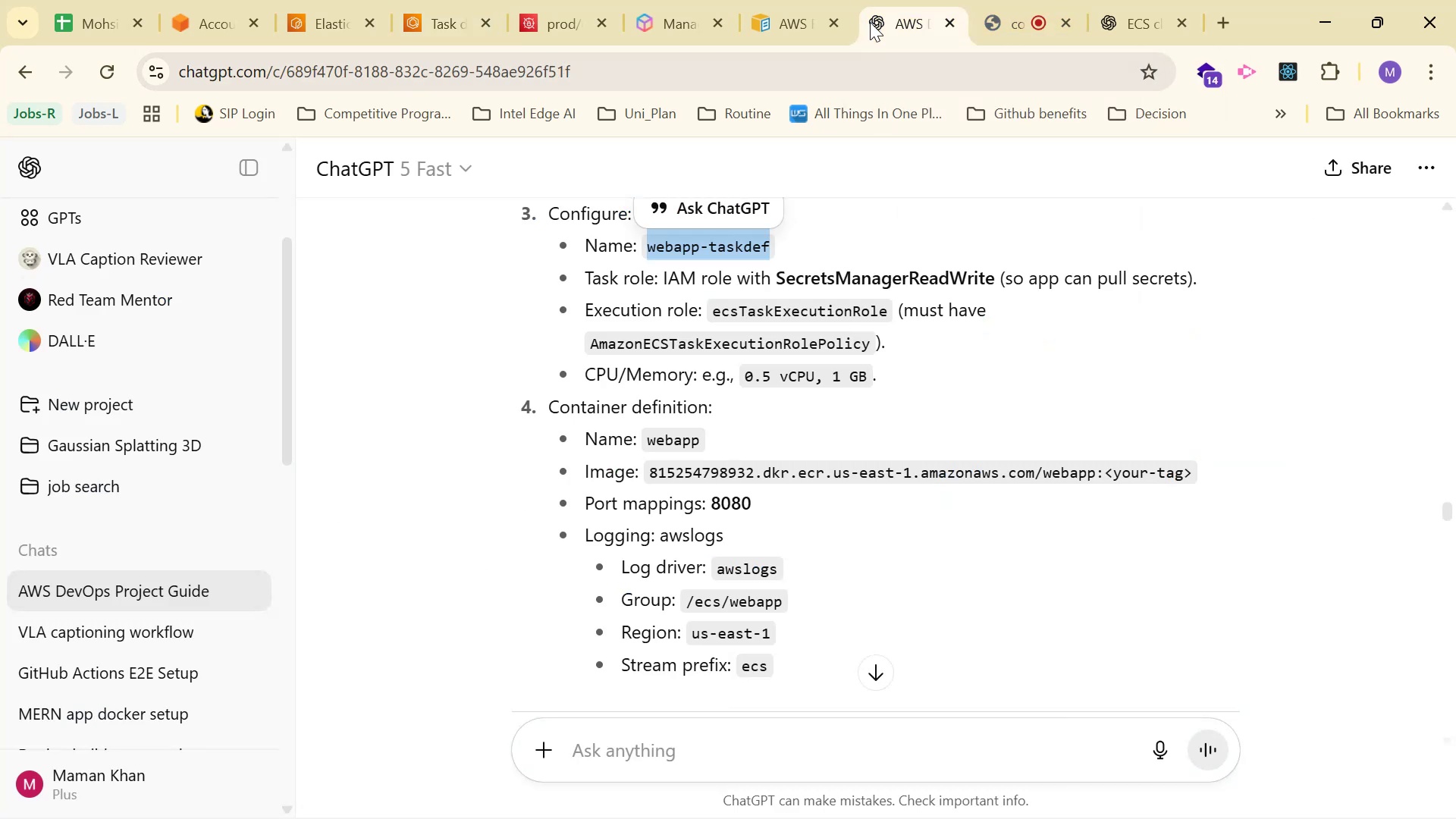 
scroll: coordinate [924, 273], scroll_direction: down, amount: 4.0
 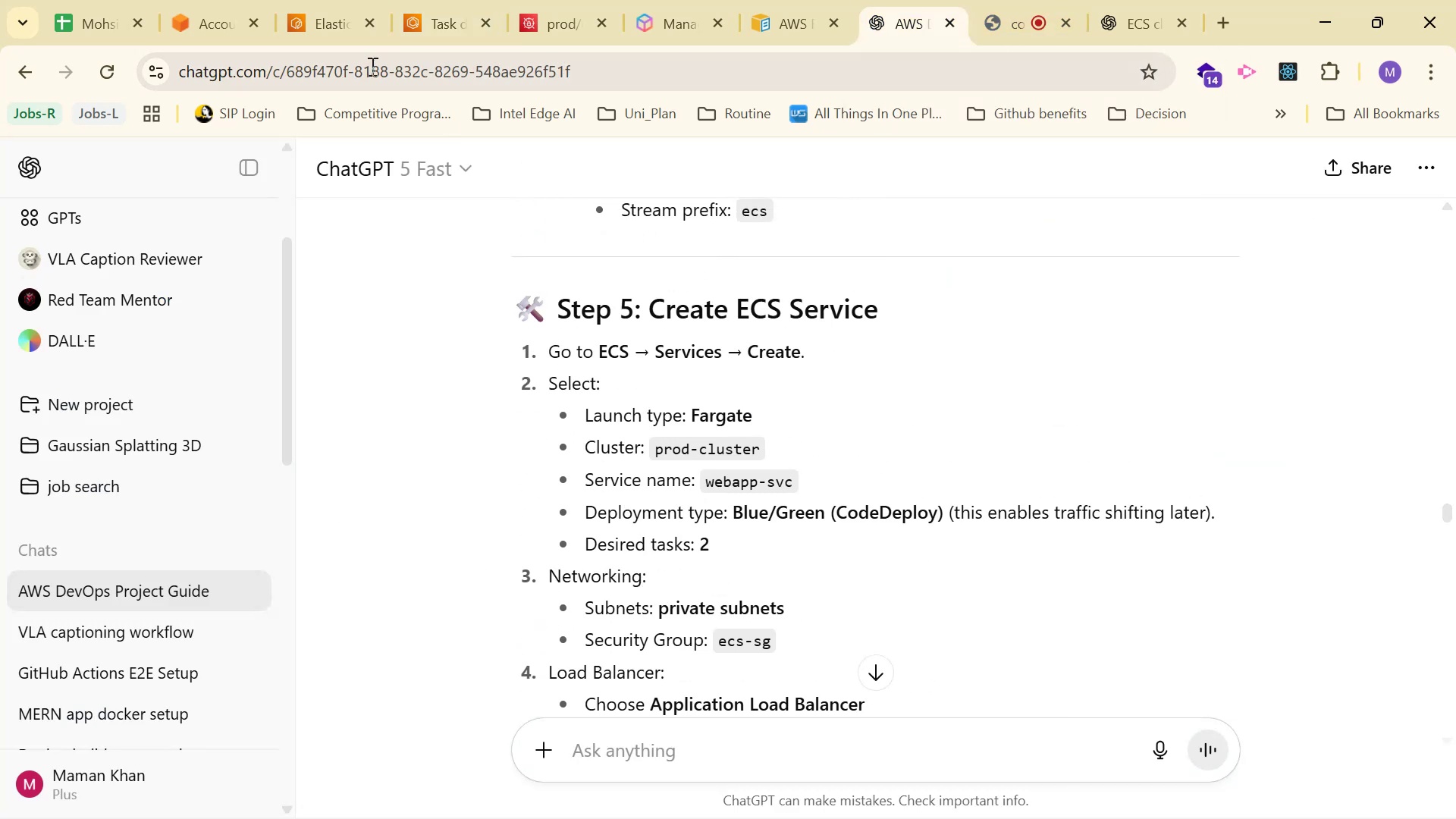 
left_click([431, 10])
 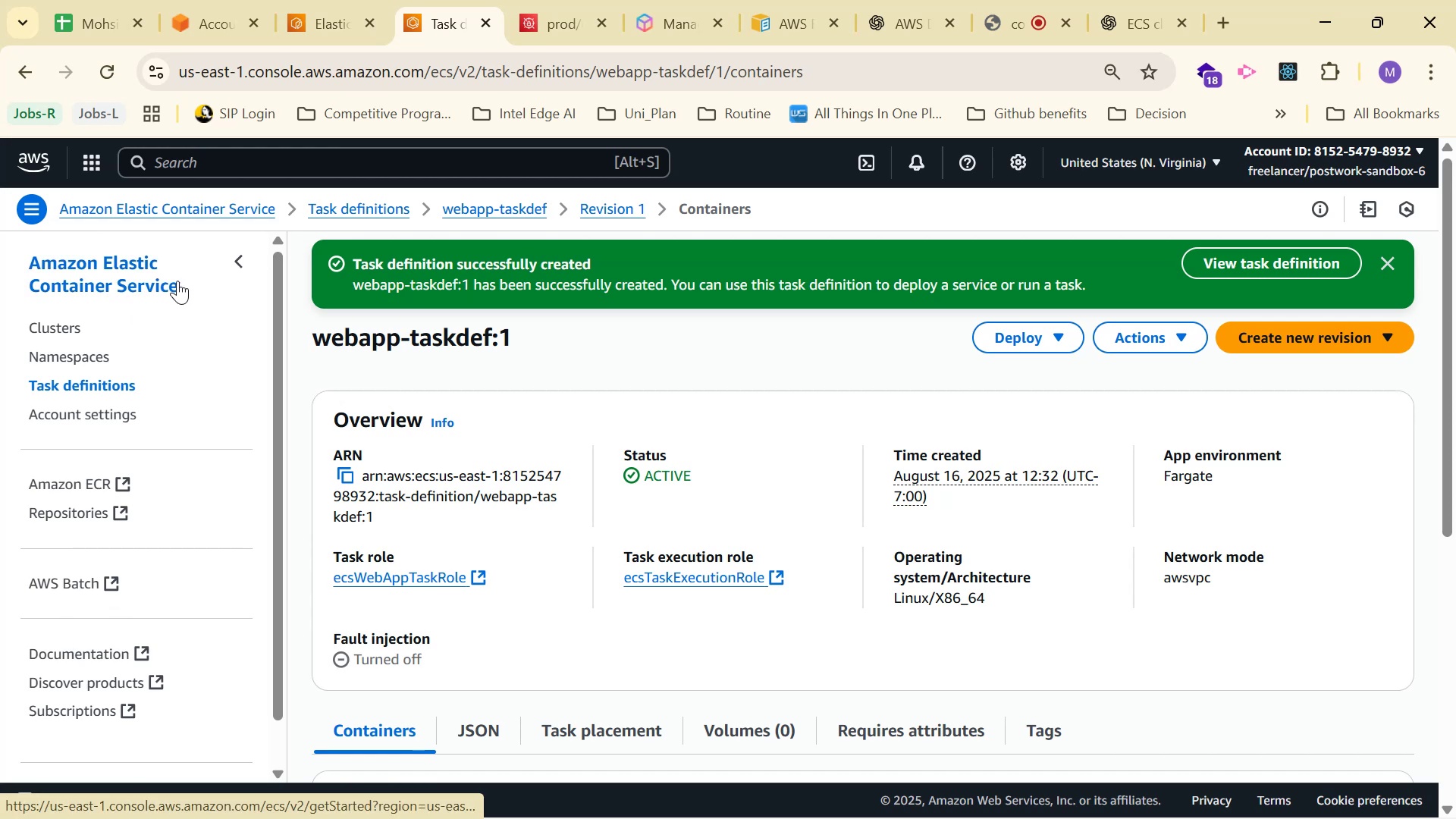 
wait(5.39)
 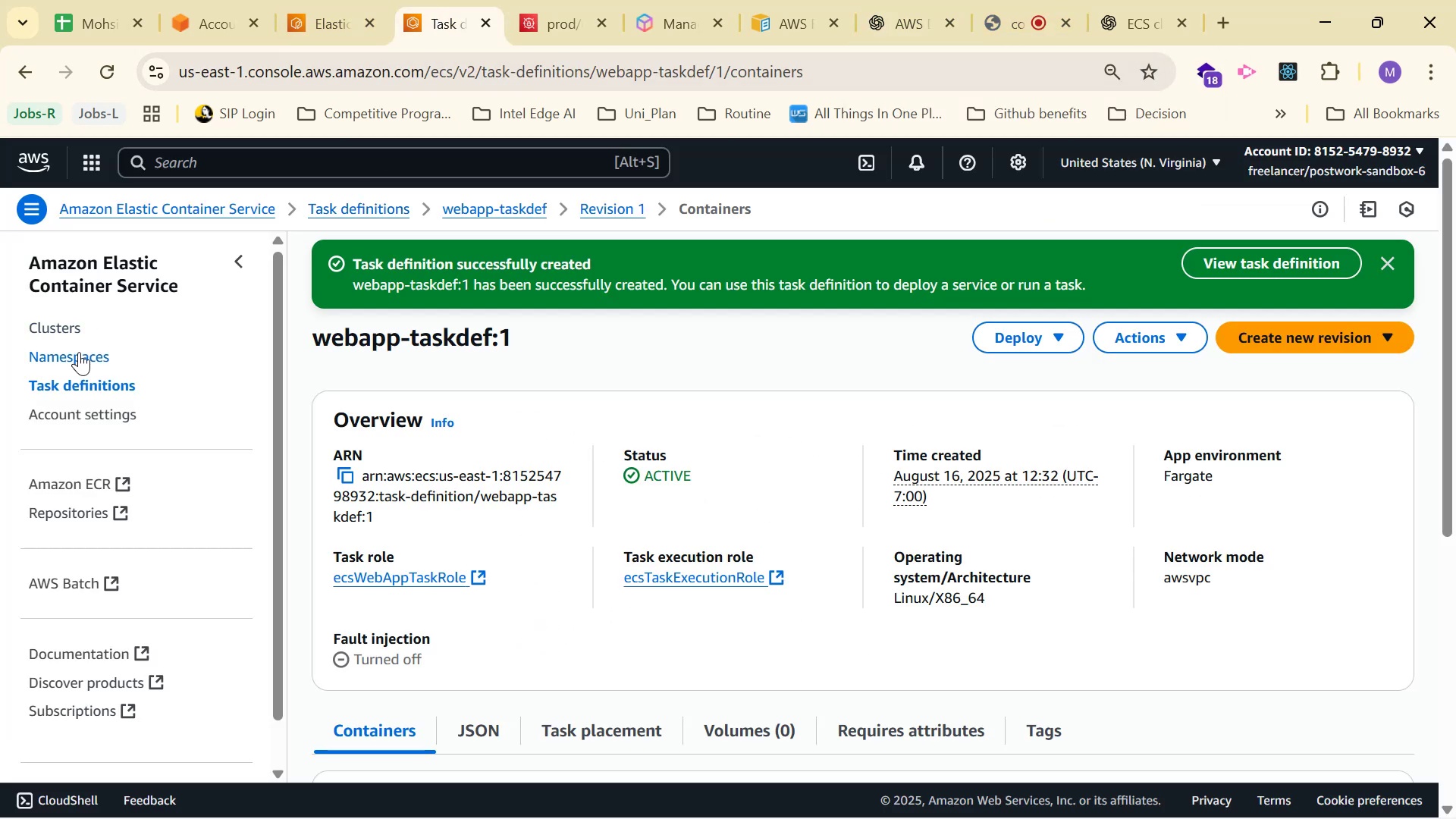 
left_click([226, 205])
 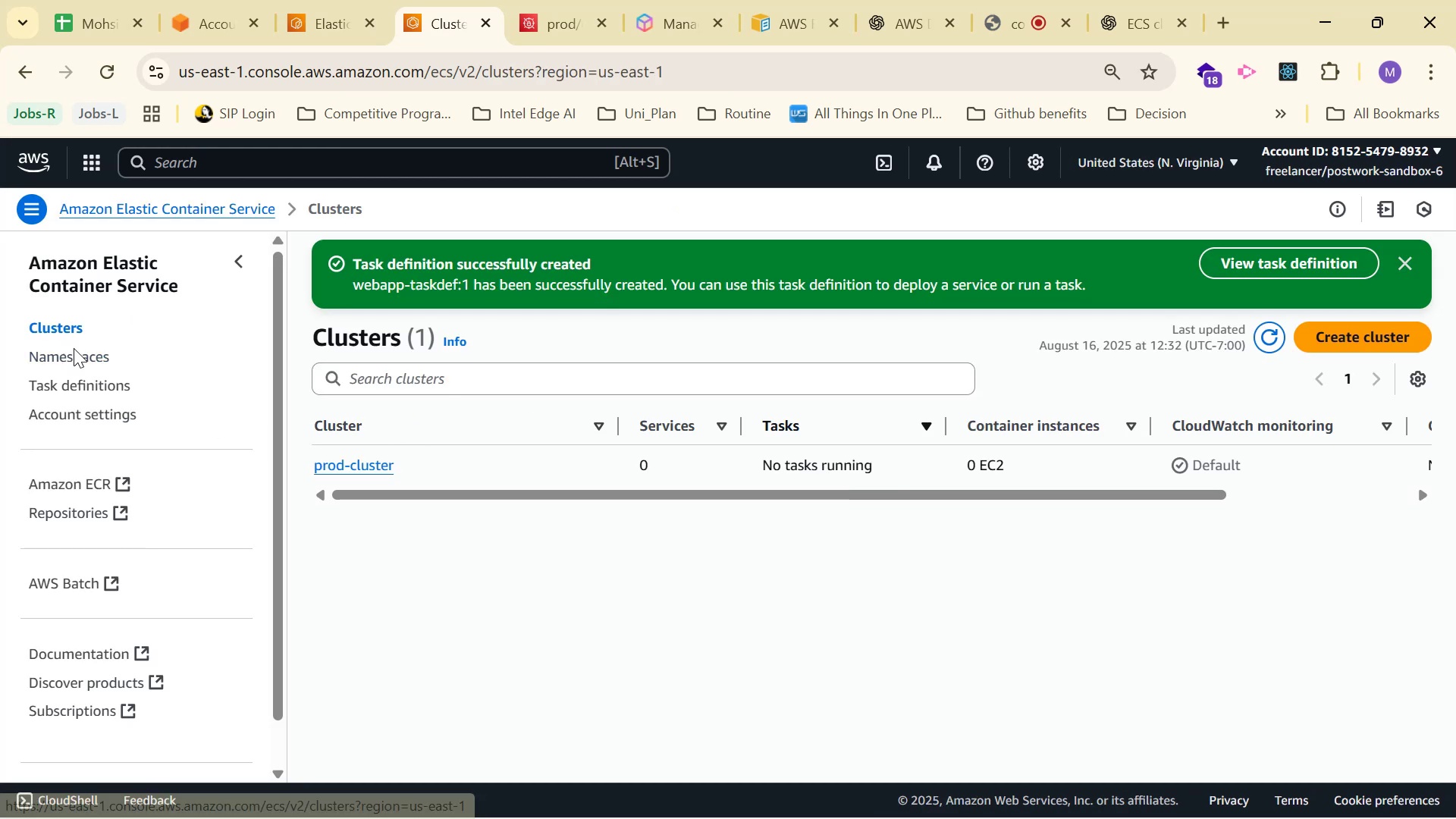 
wait(5.74)
 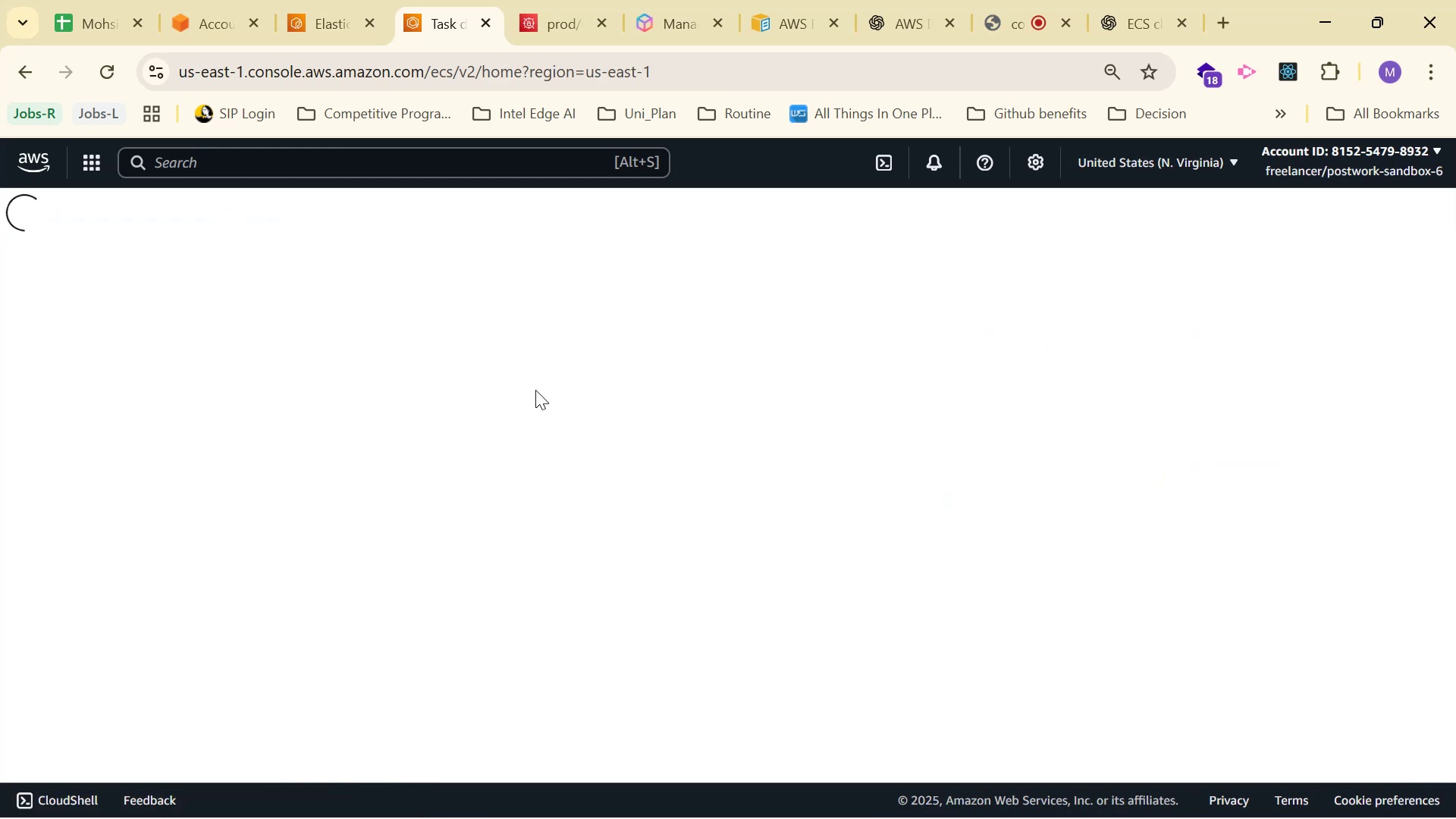 
scroll: coordinate [111, 581], scroll_direction: down, amount: 3.0
 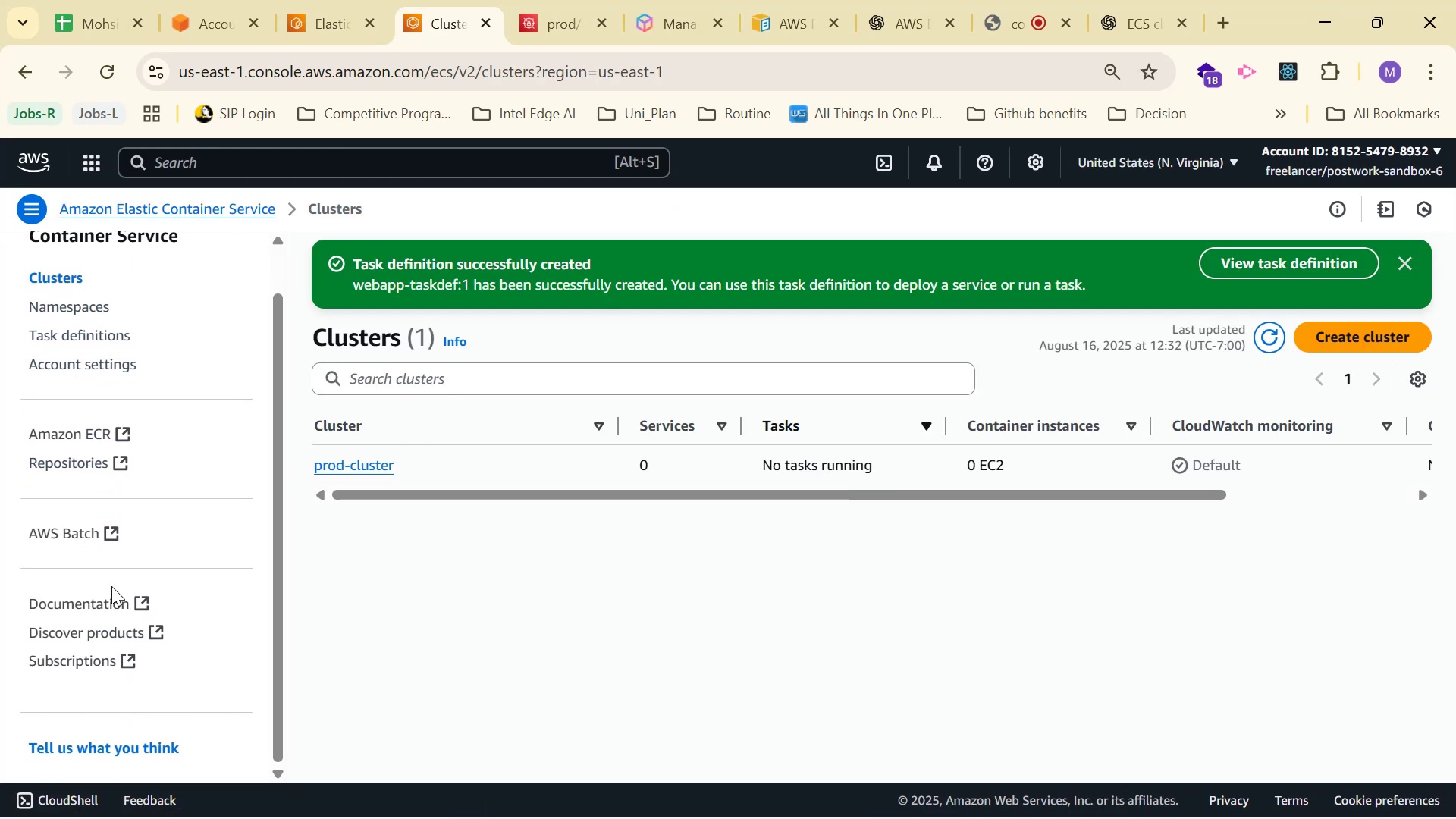 
scroll: coordinate [120, 578], scroll_direction: up, amount: 3.0
 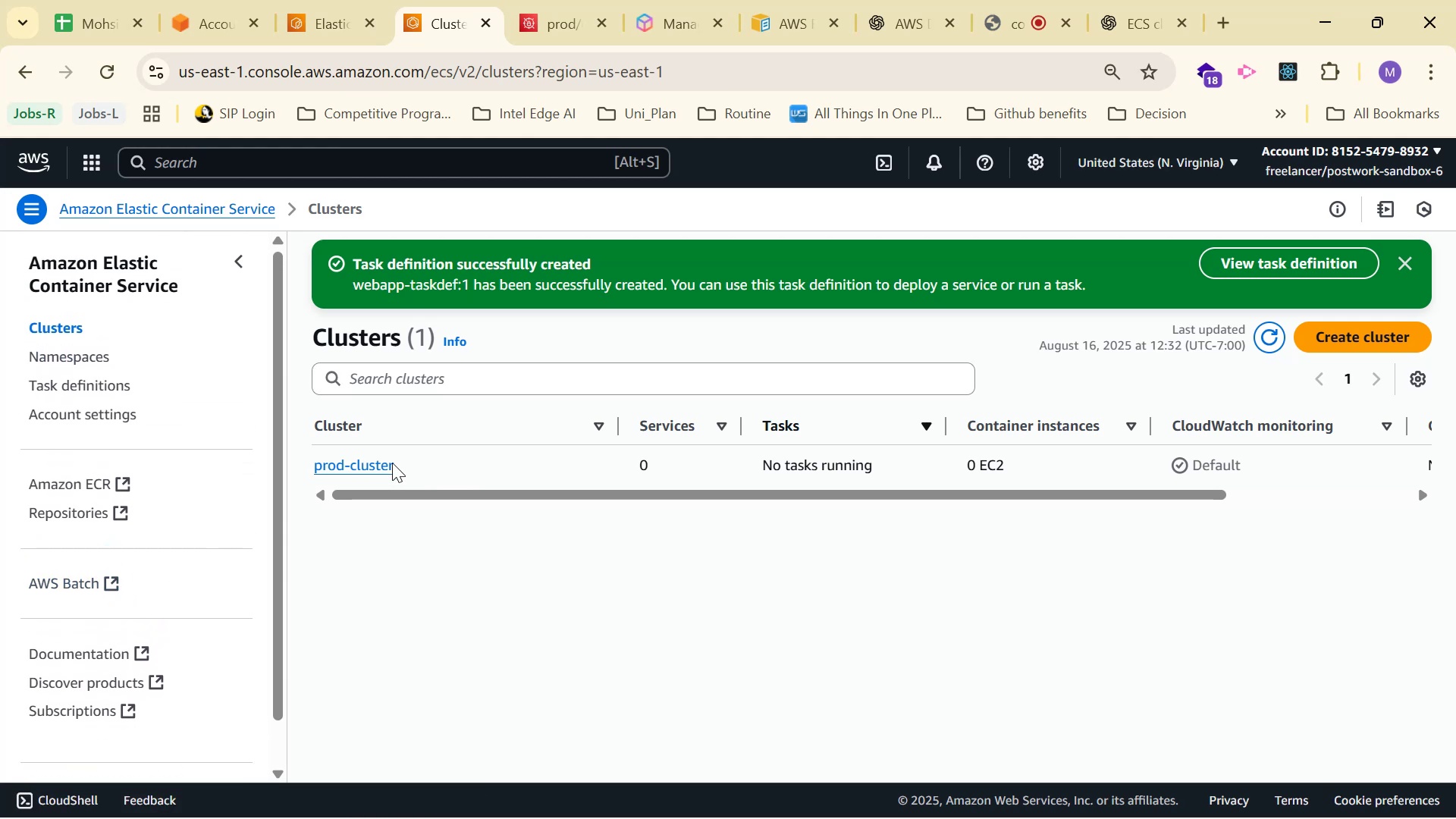 
left_click([368, 467])
 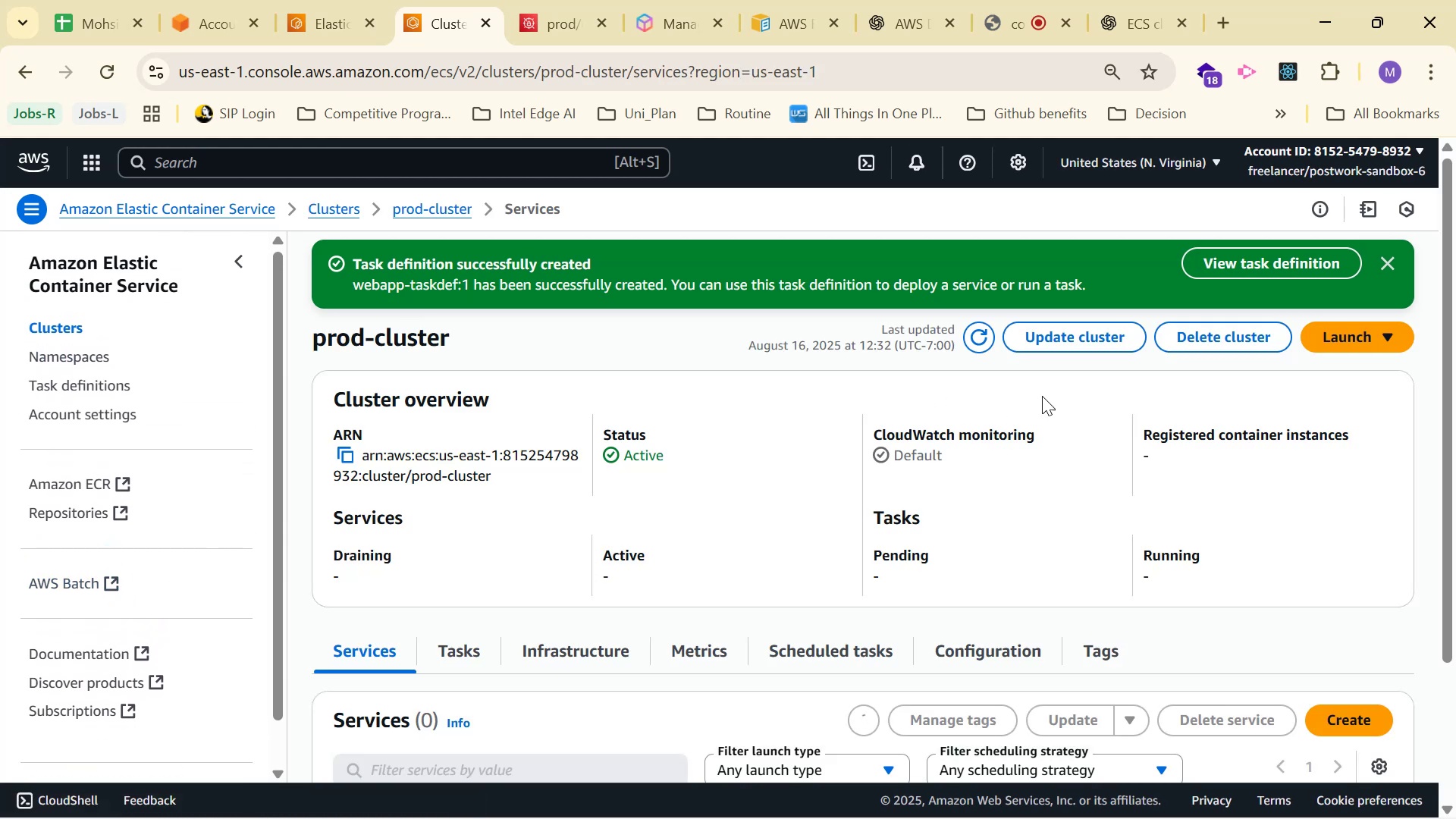 
mouse_move([1370, 366])
 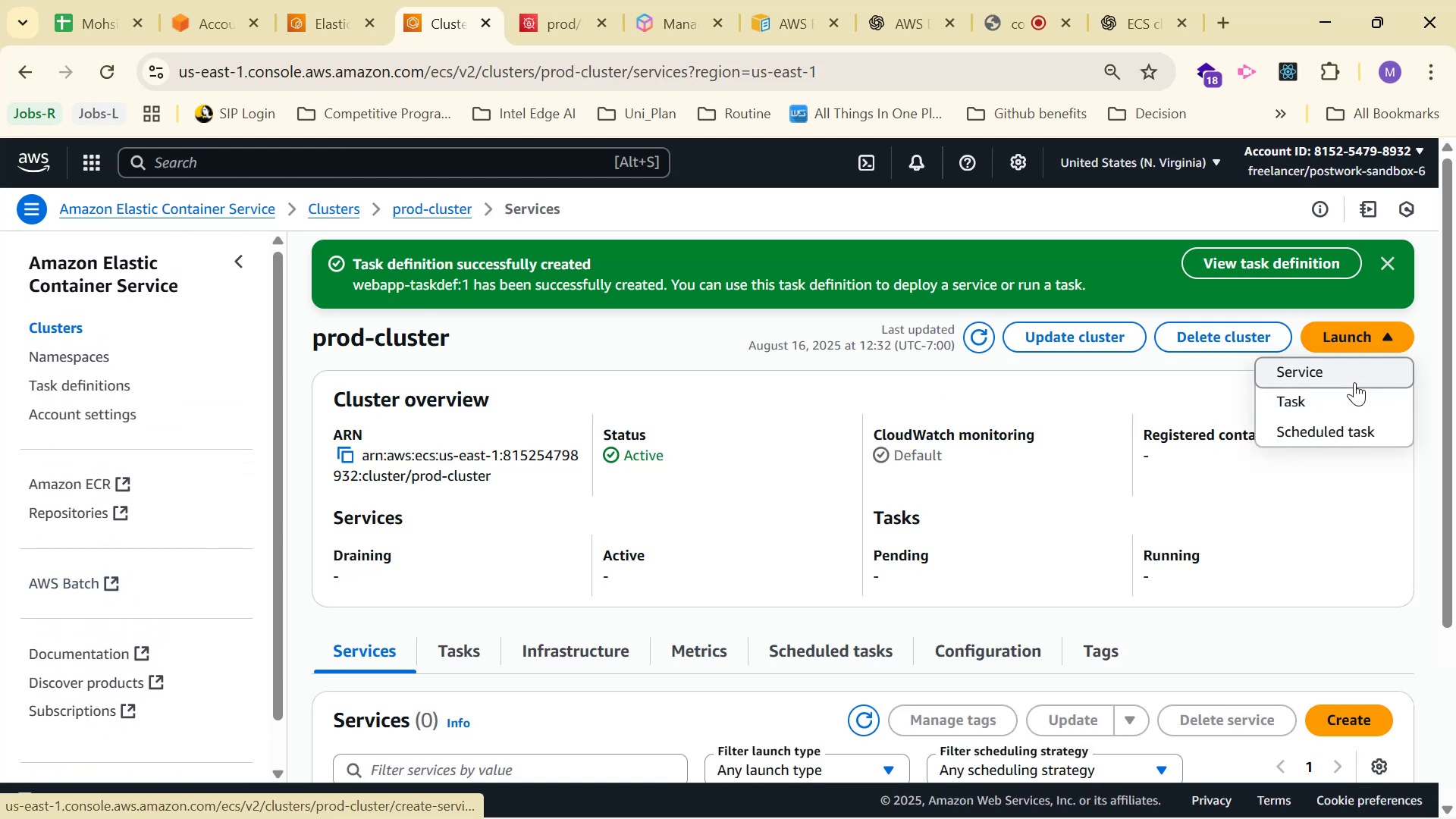 
left_click([1354, 377])
 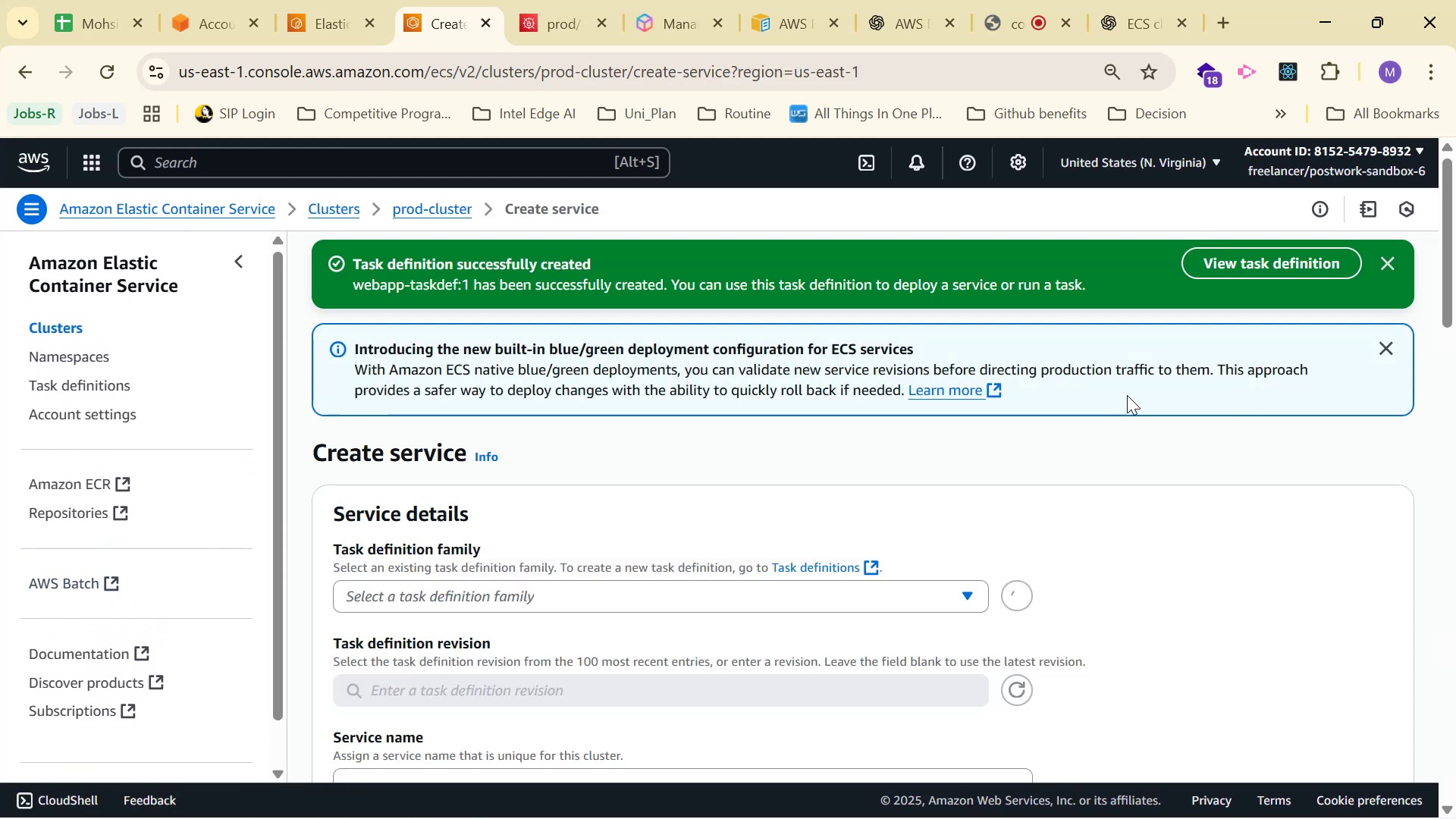 
scroll: coordinate [1155, 372], scroll_direction: down, amount: 22.0
 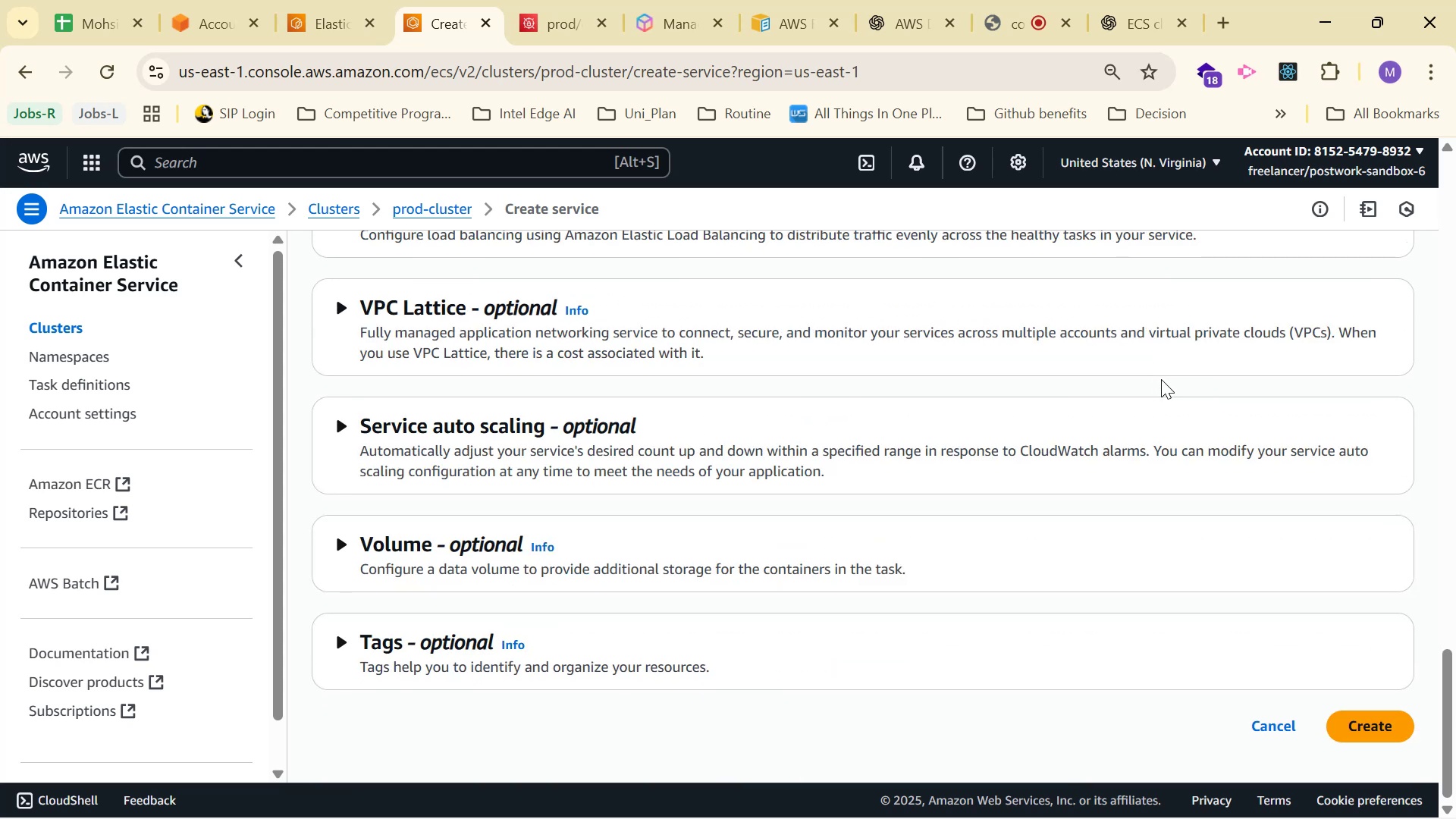 
scroll: coordinate [1145, 359], scroll_direction: up, amount: 18.0
 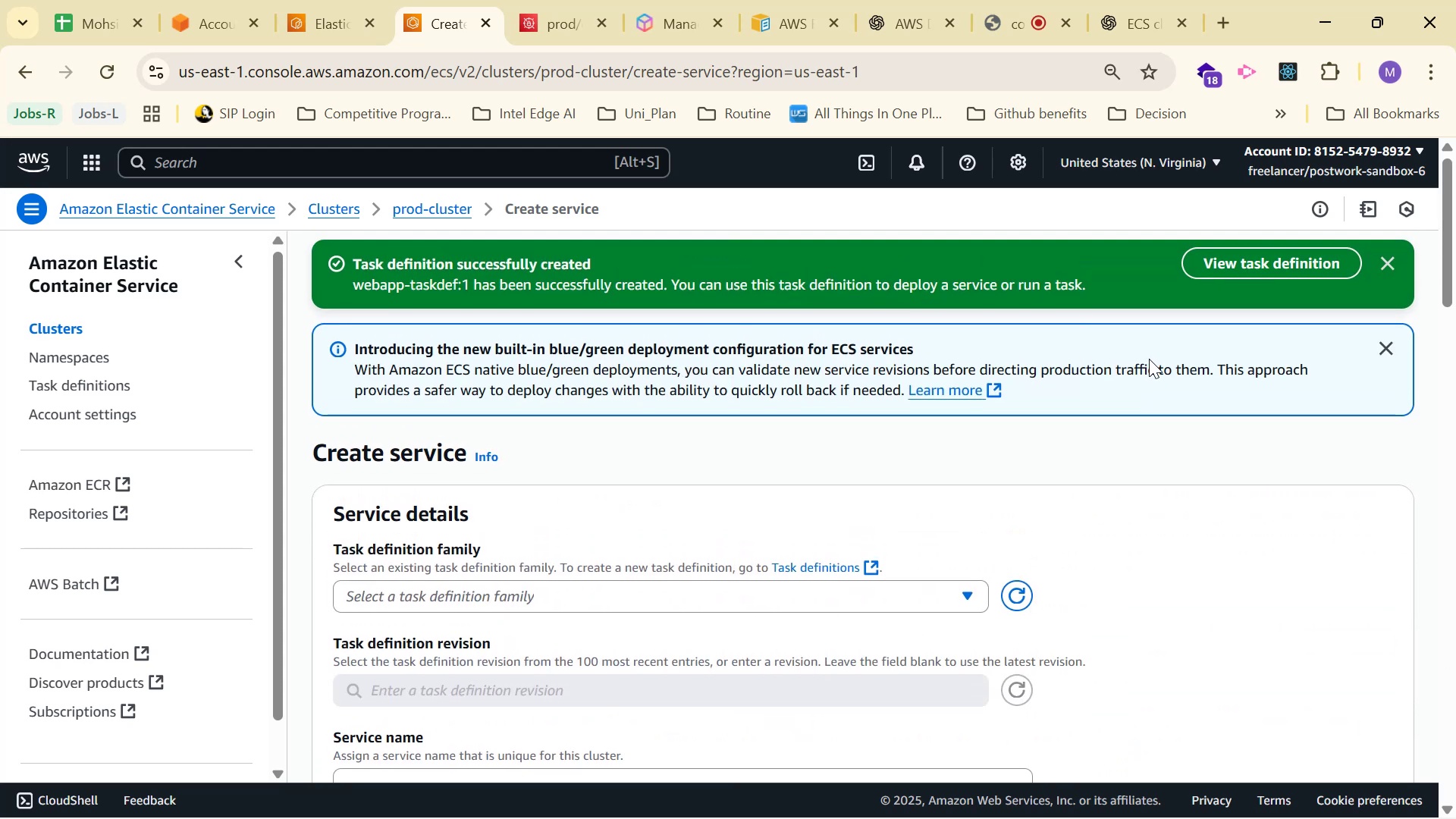 
scroll: coordinate [1153, 322], scroll_direction: none, amount: 0.0
 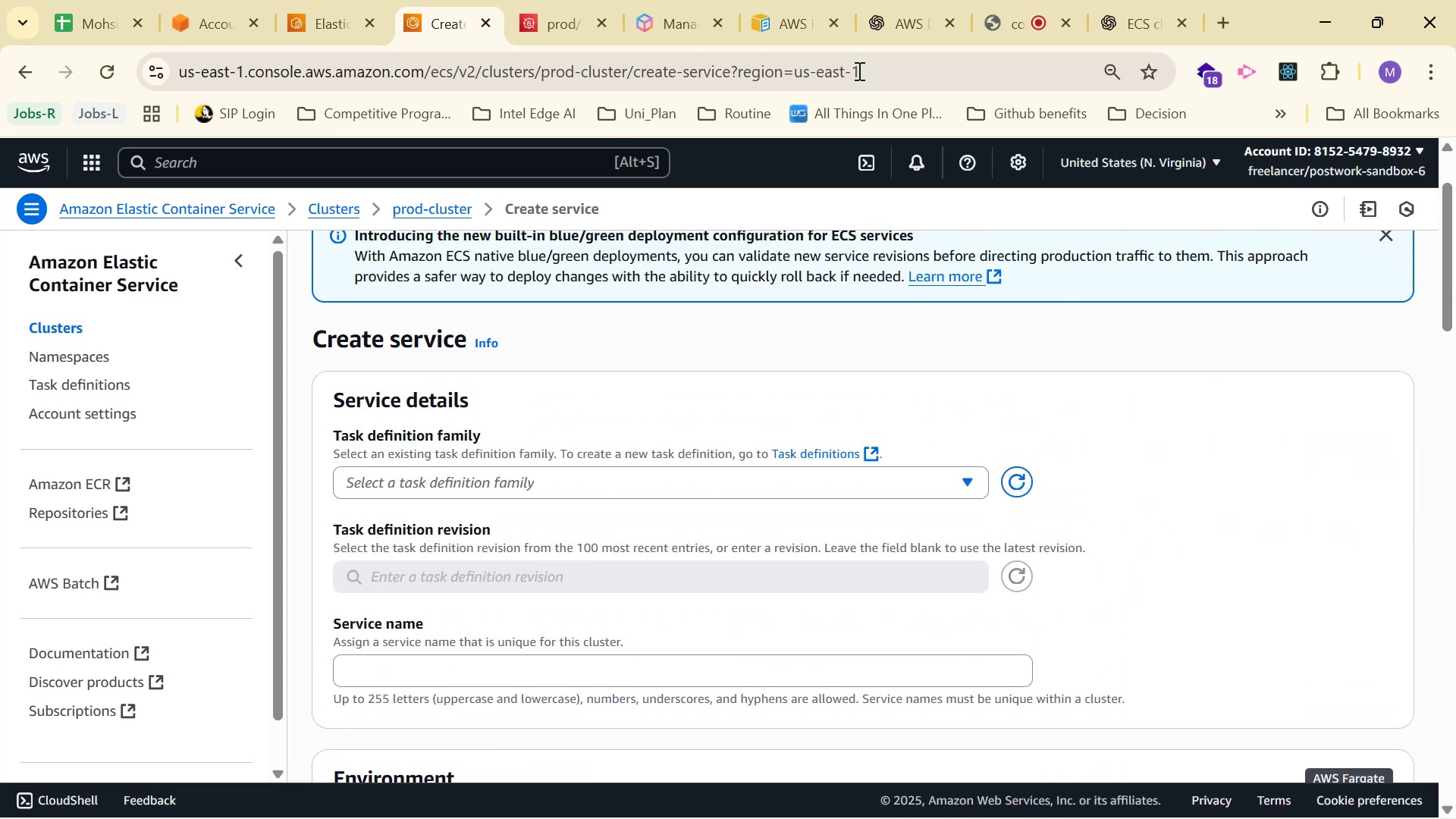 
left_click([874, 33])
 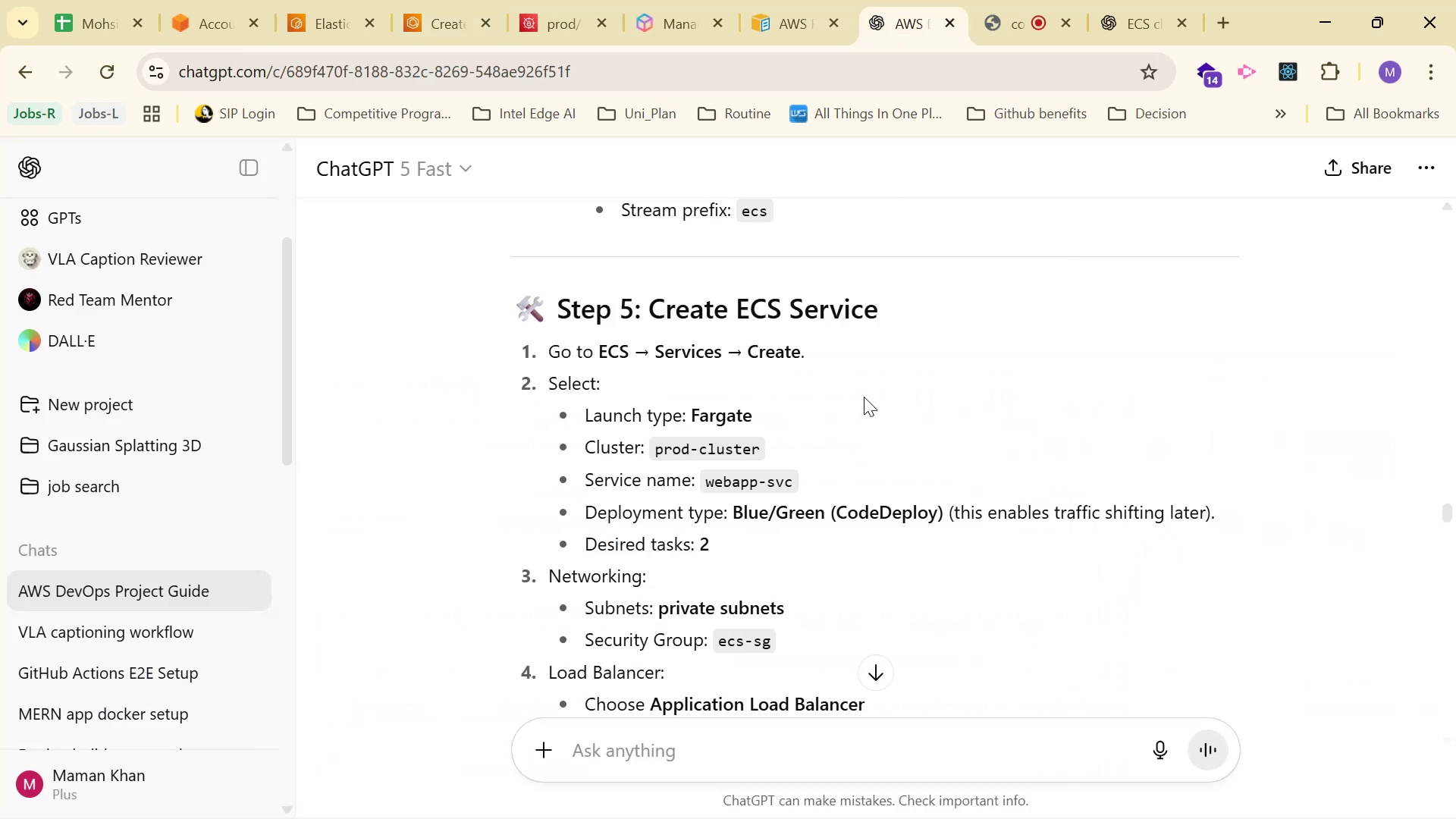 
scroll: coordinate [858, 393], scroll_direction: down, amount: 1.0
 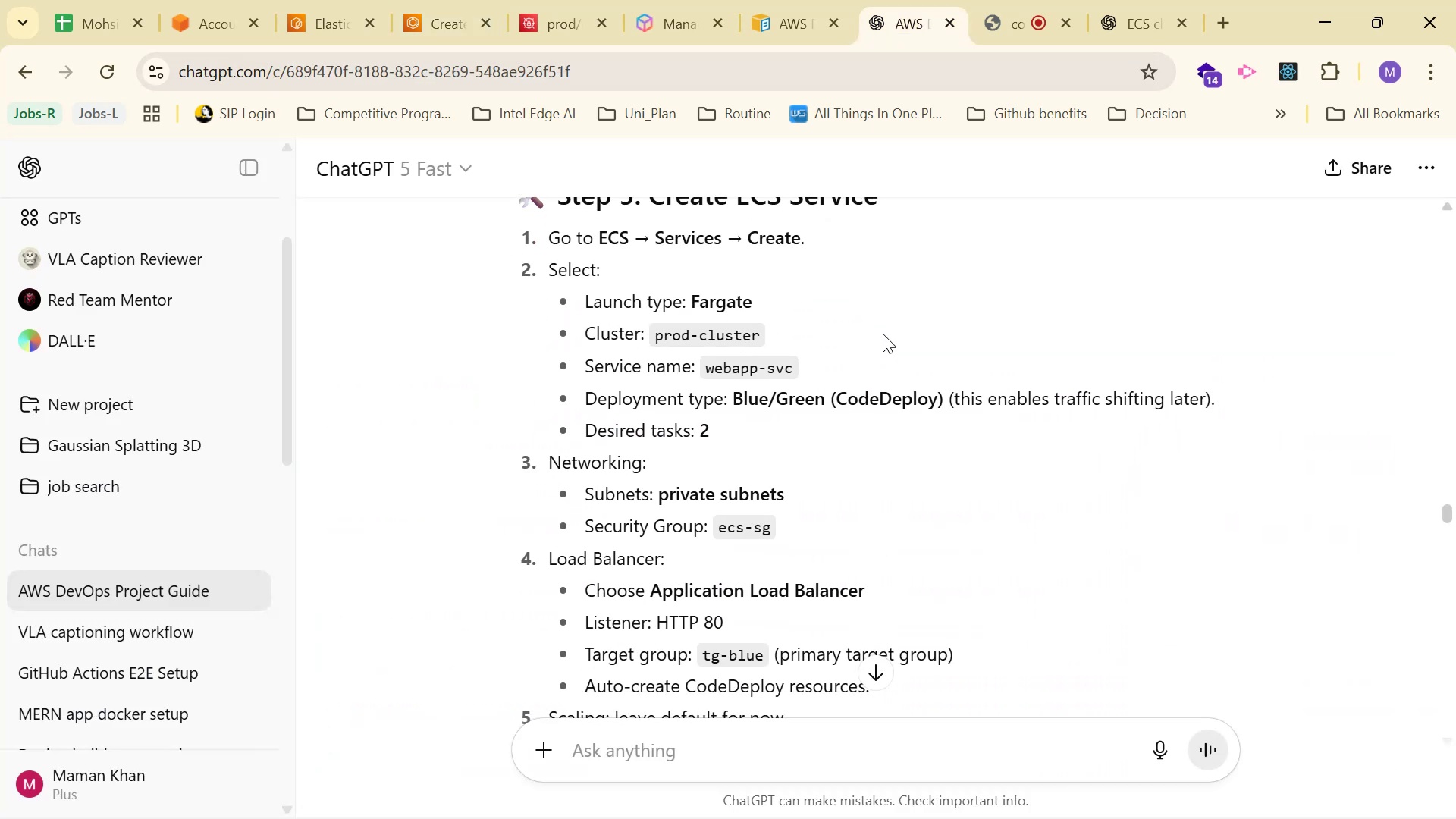 
wait(5.95)
 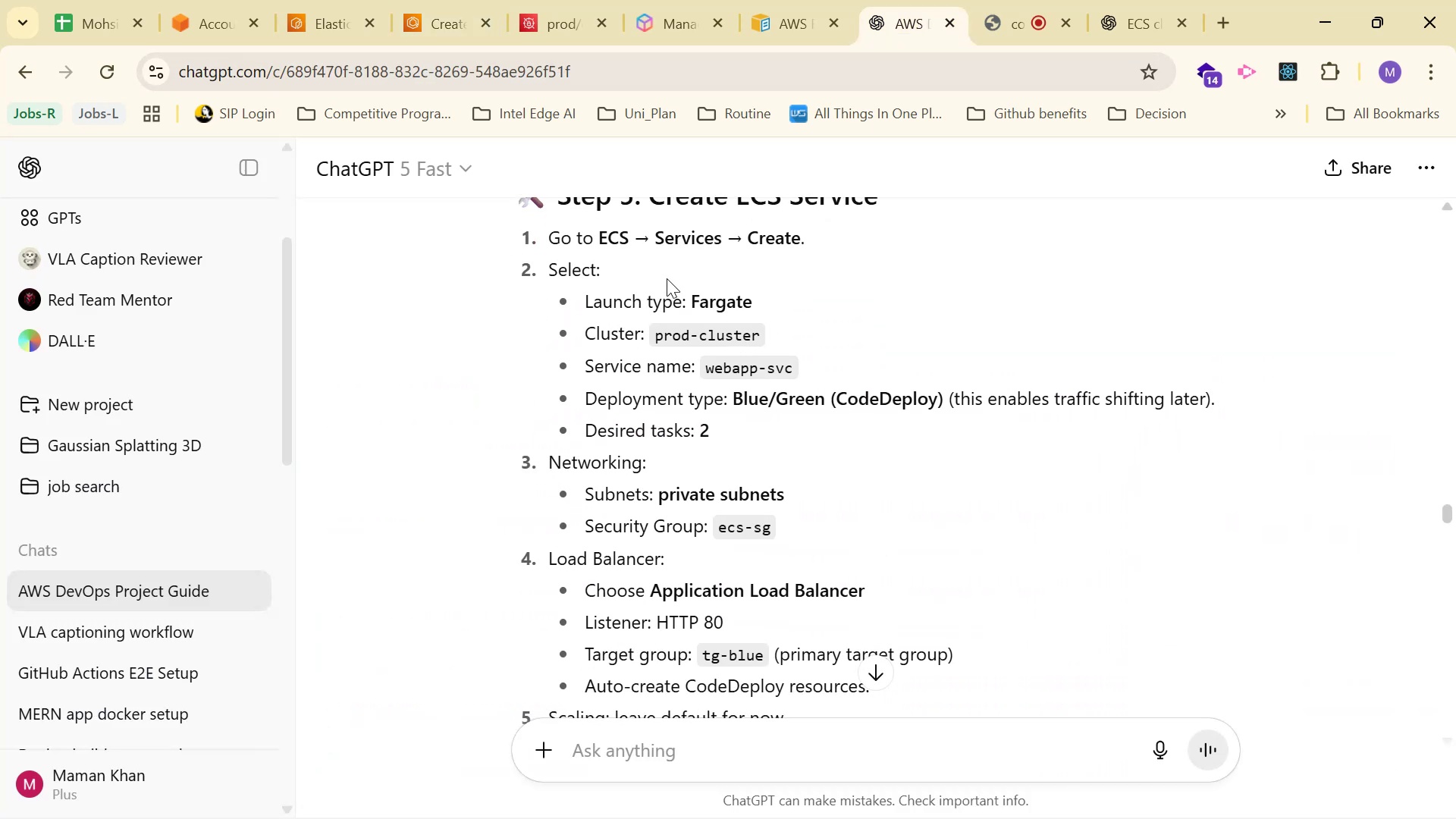 
scroll: coordinate [890, 329], scroll_direction: down, amount: 1.0
 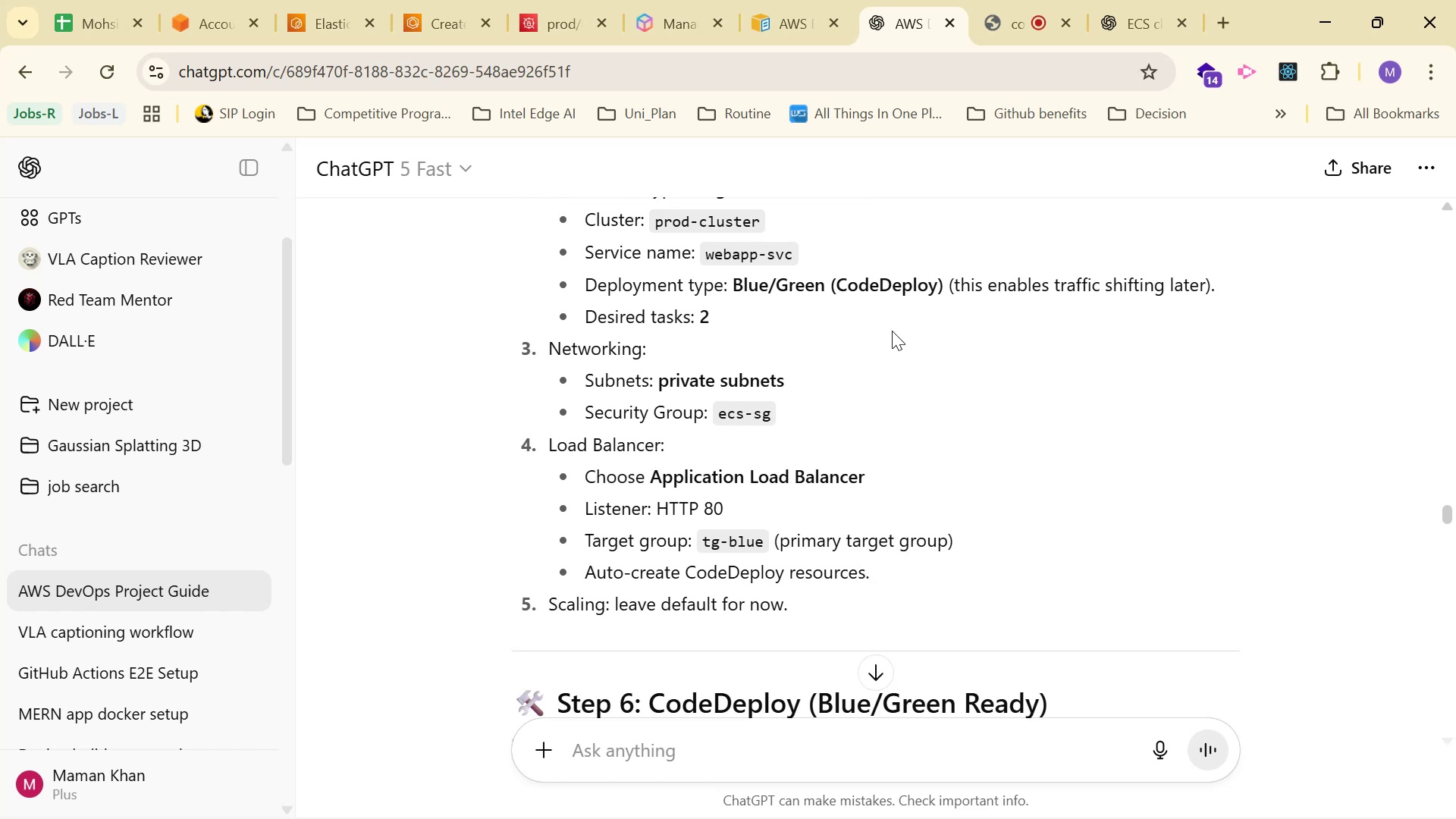 
scroll: coordinate [893, 331], scroll_direction: up, amount: 6.0
 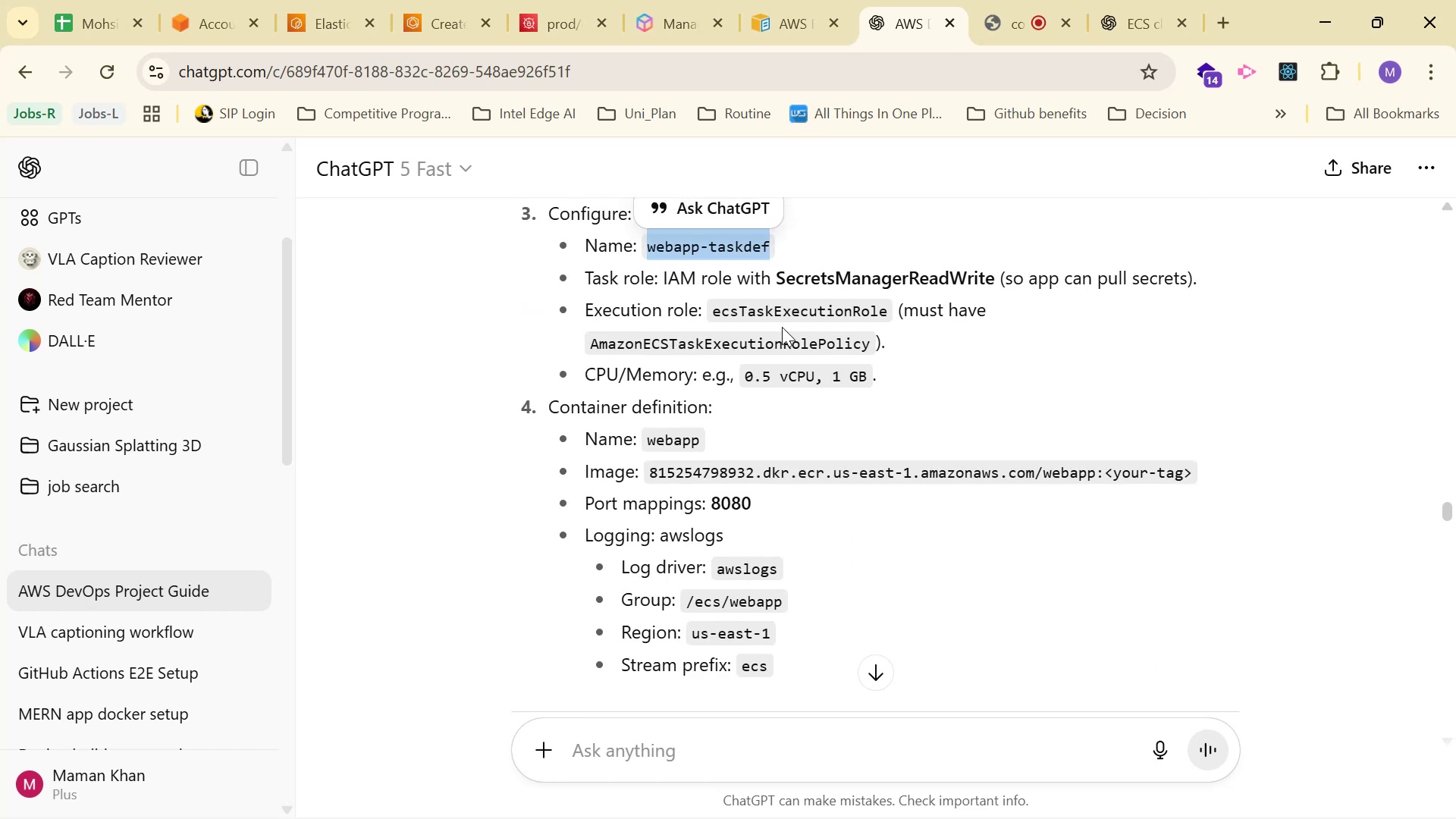 
key(Control+C)
 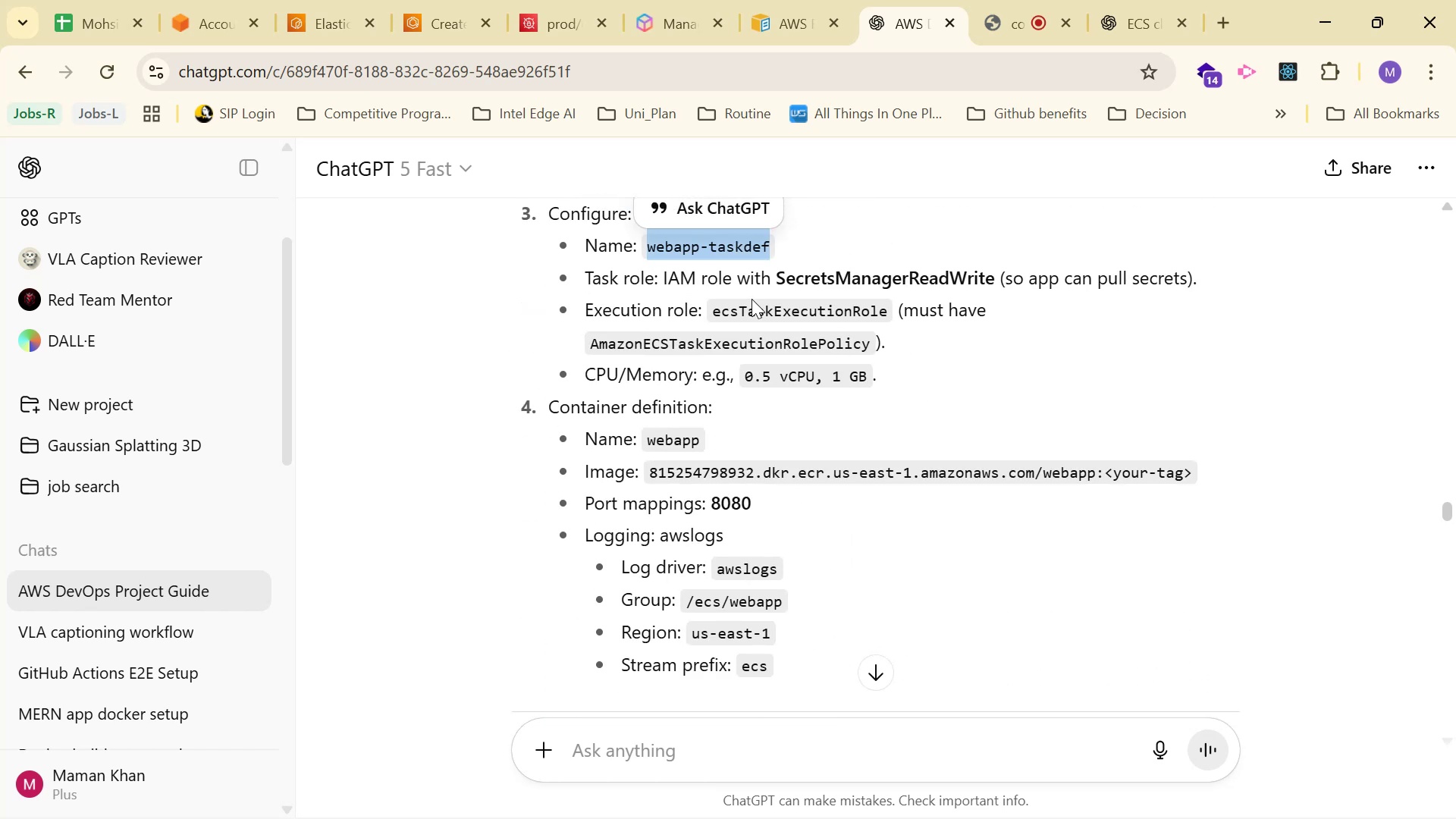 
key(Control+C)
 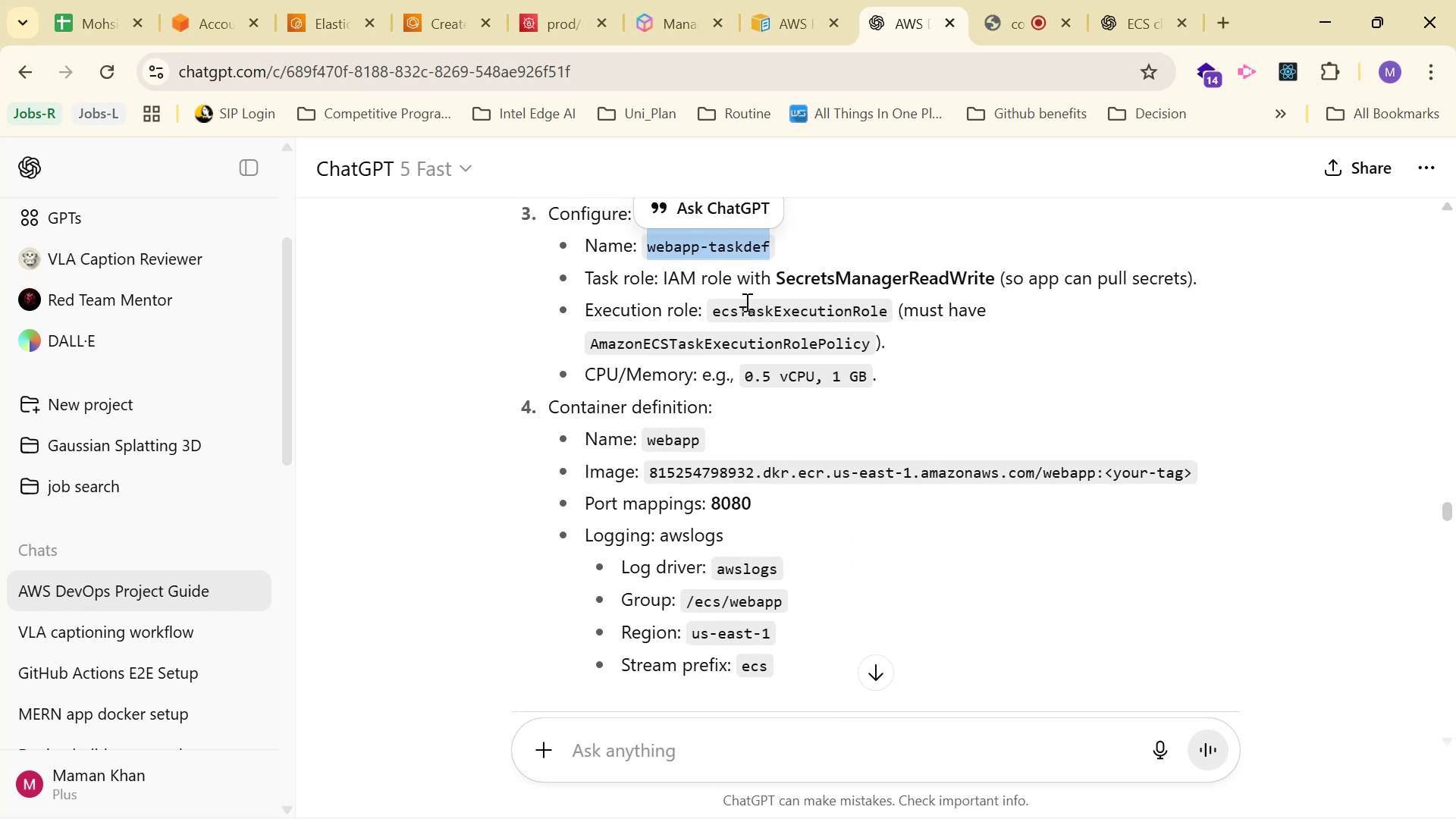 
key(Control+C)
 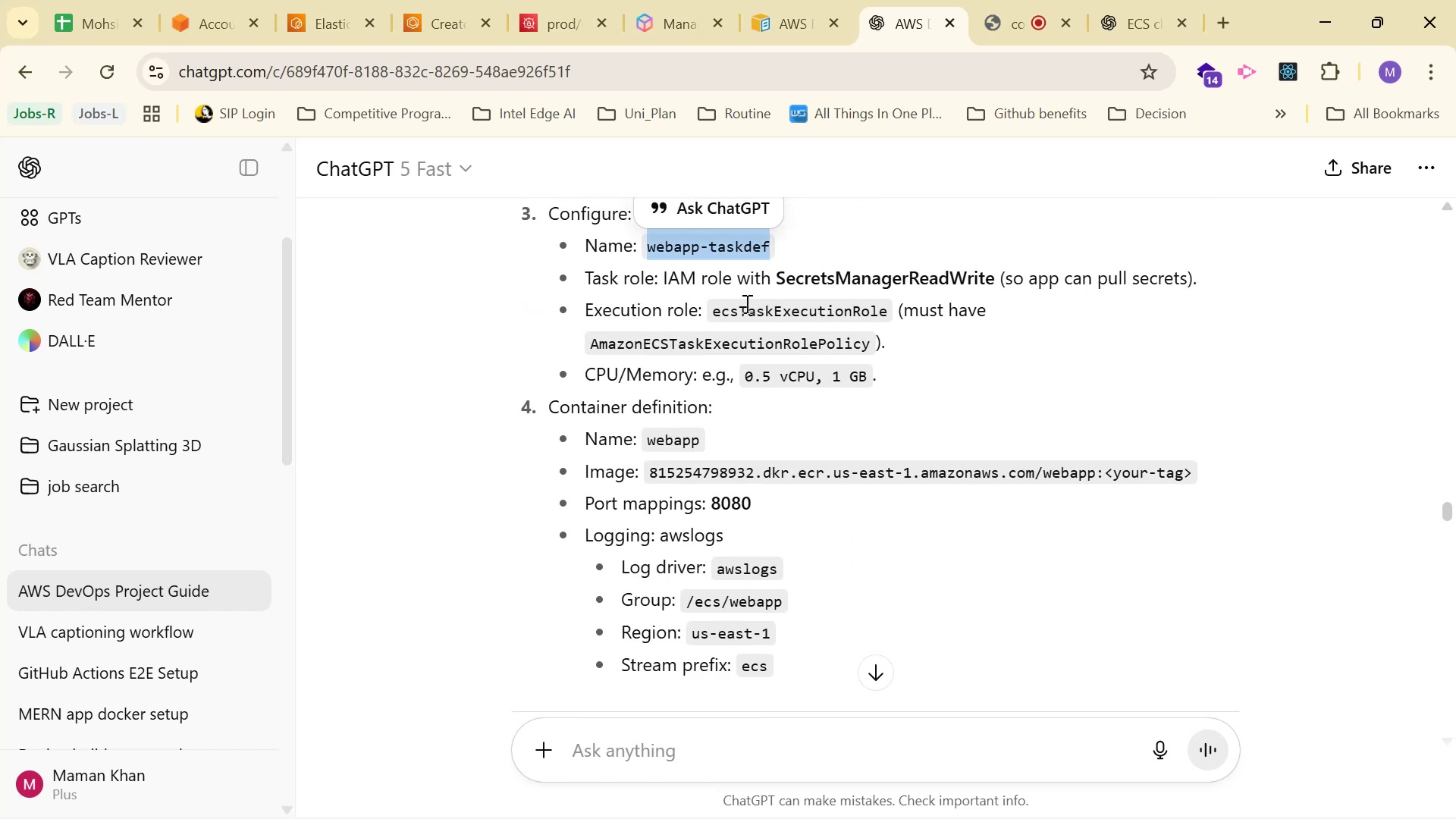 
key(Control+C)
 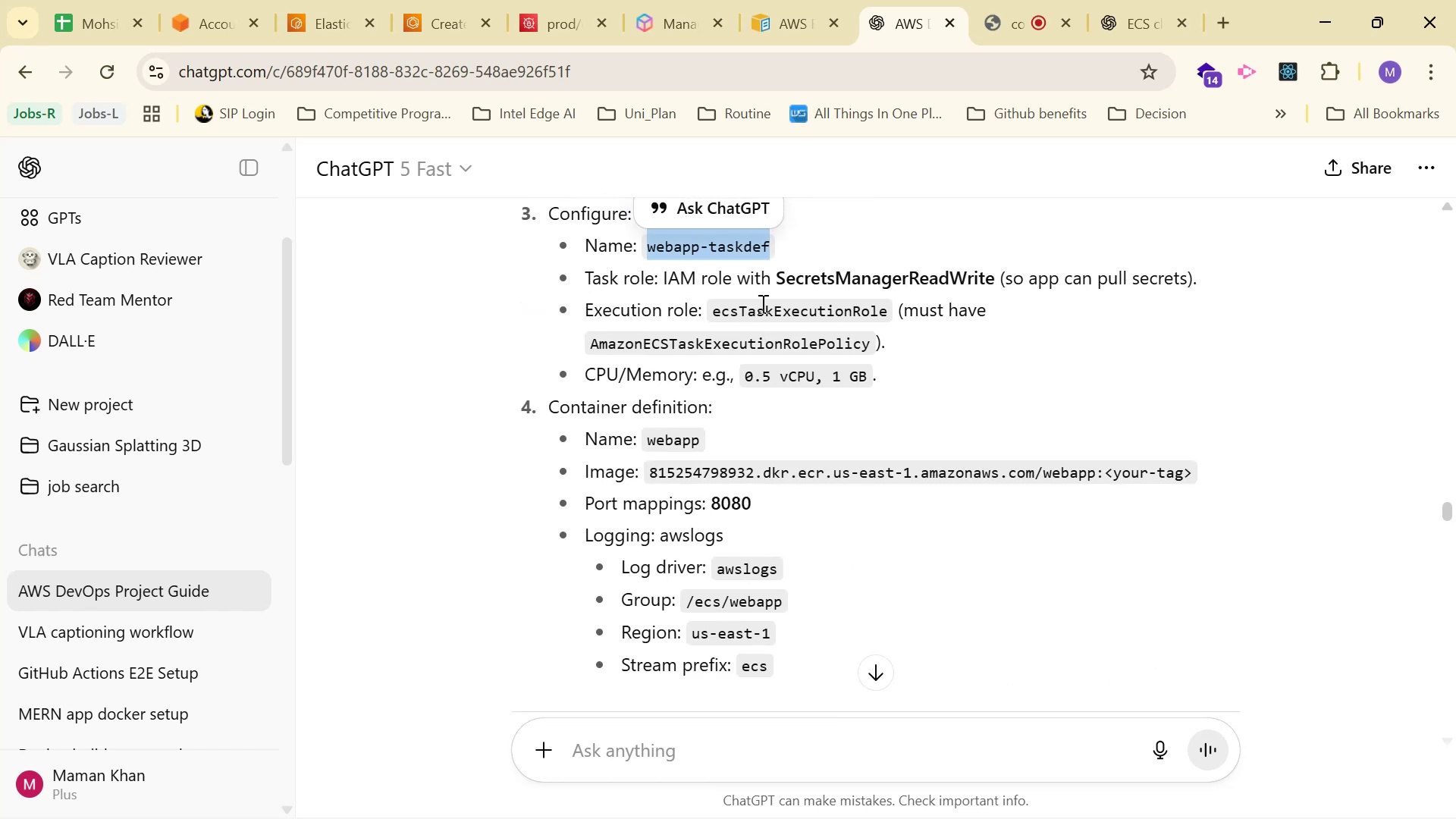 
key(Control+C)
 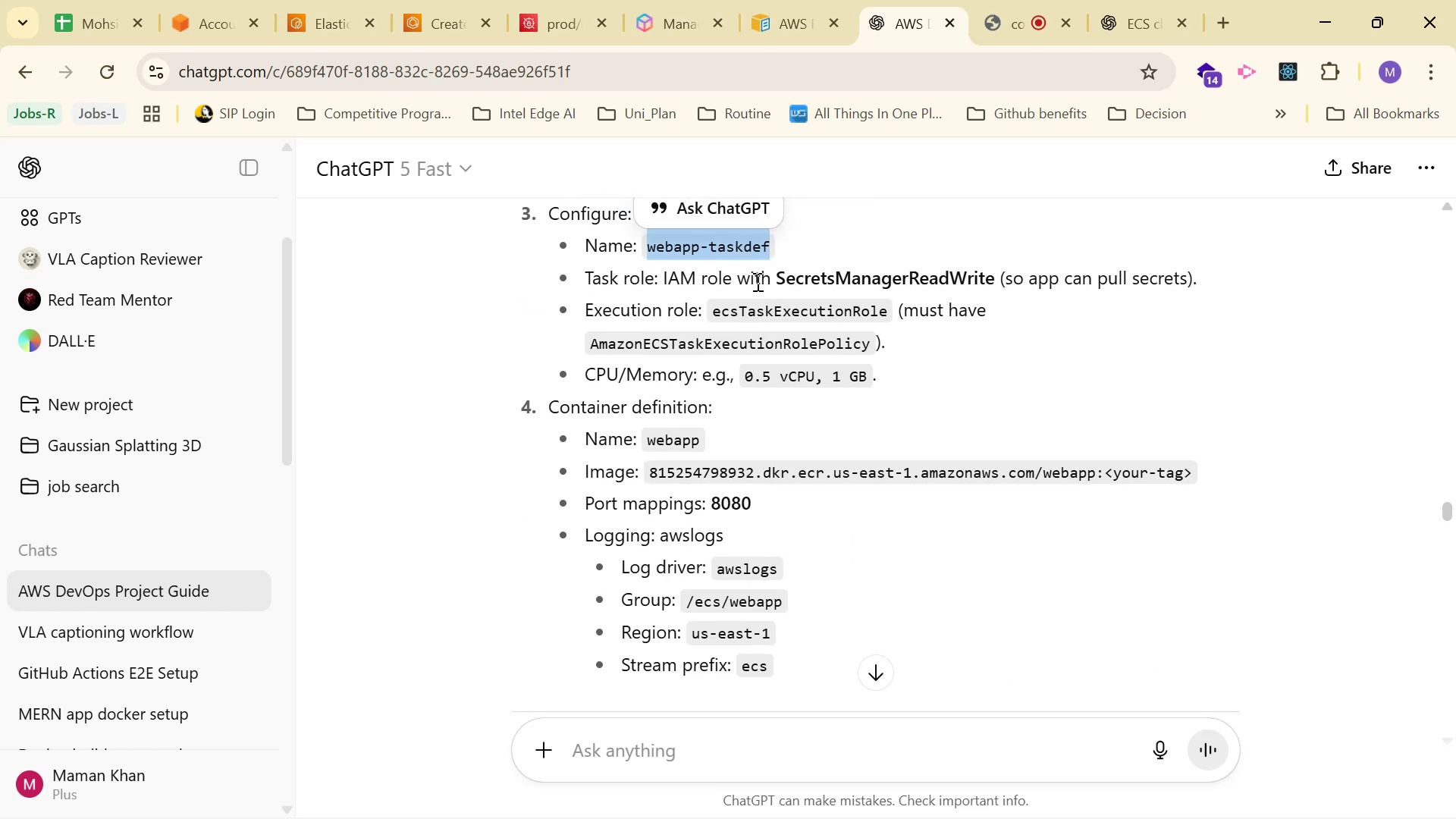 
key(Control+C)
 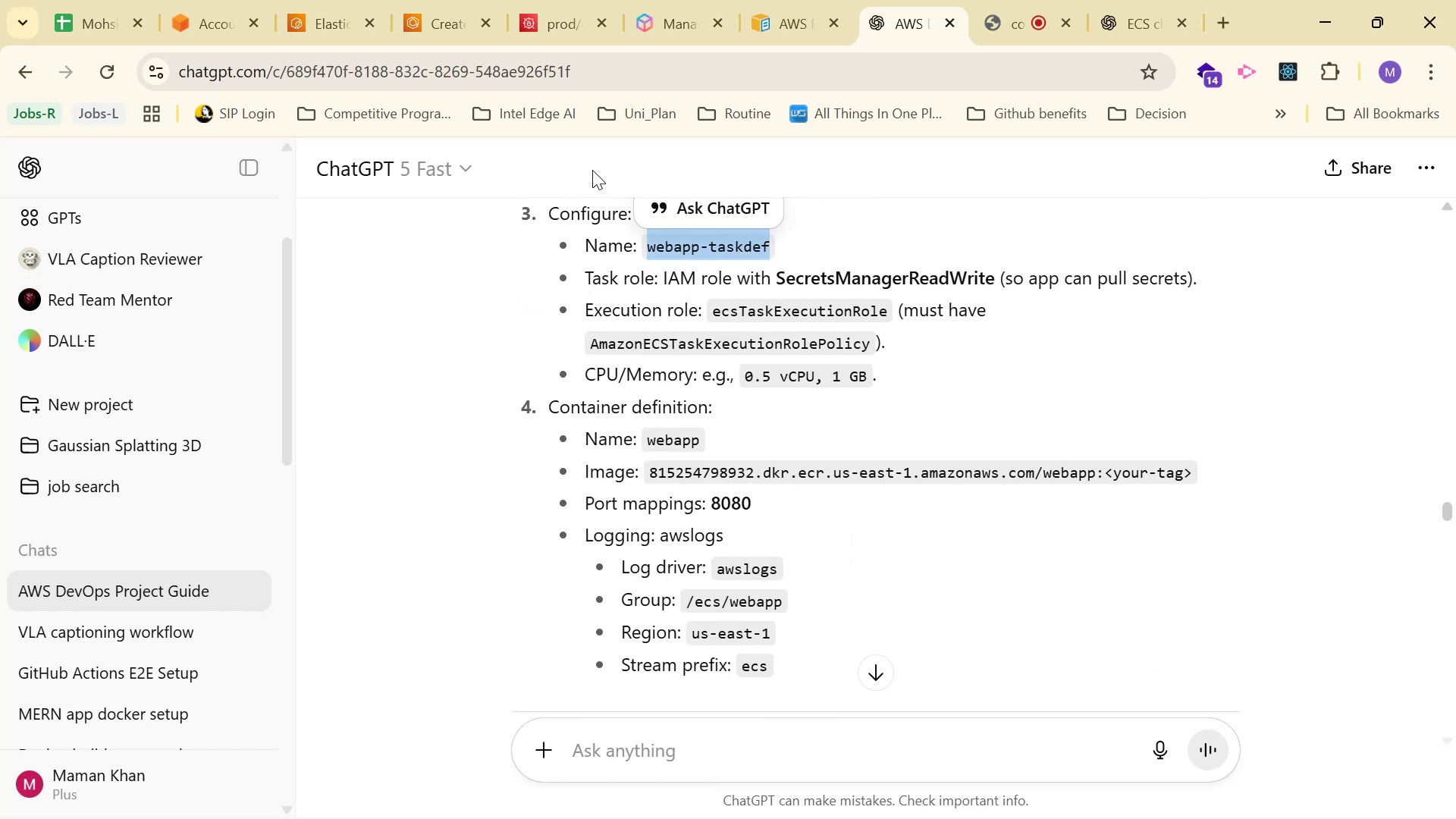 
key(Control+C)
 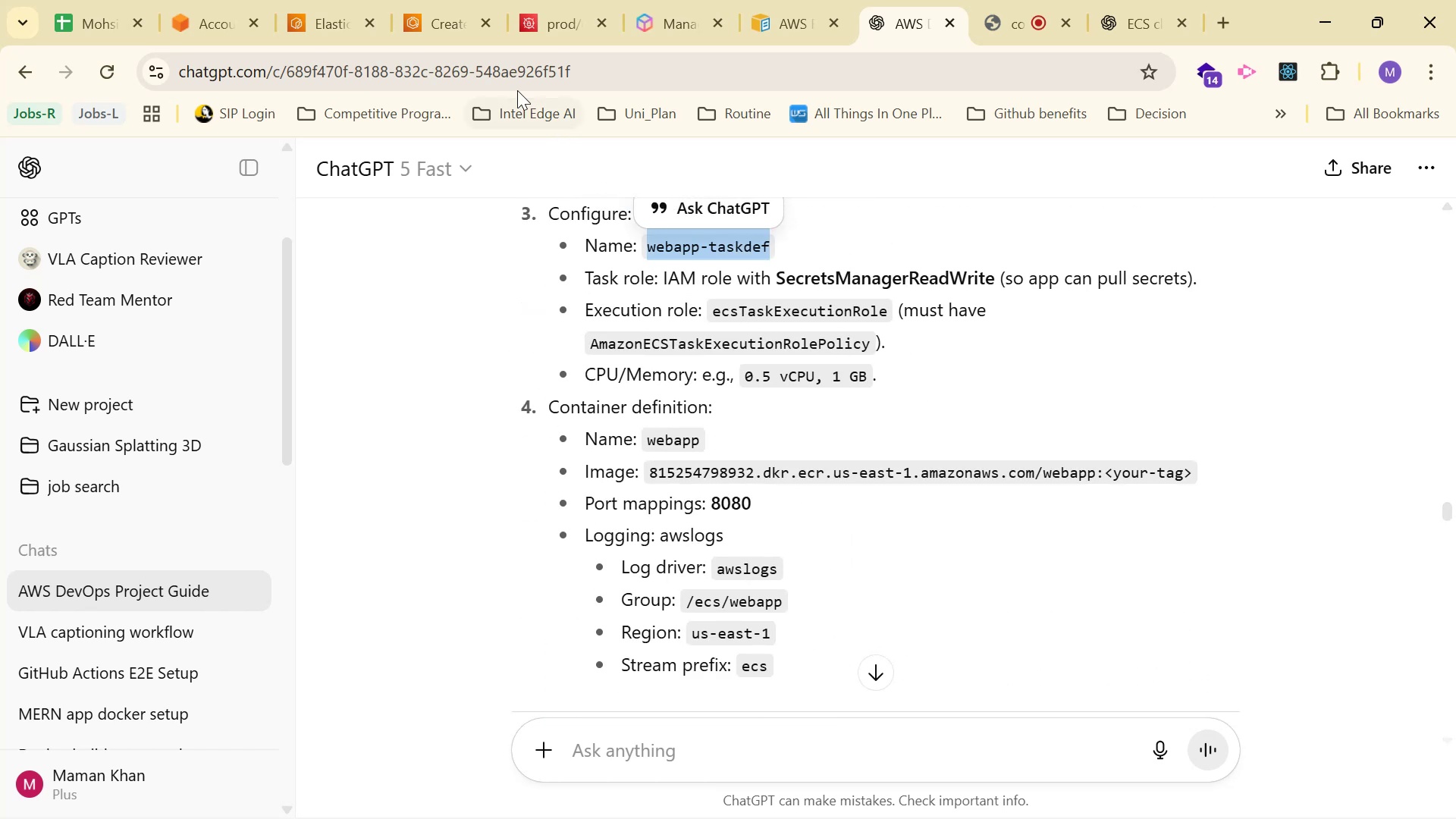 
key(Control+C)
 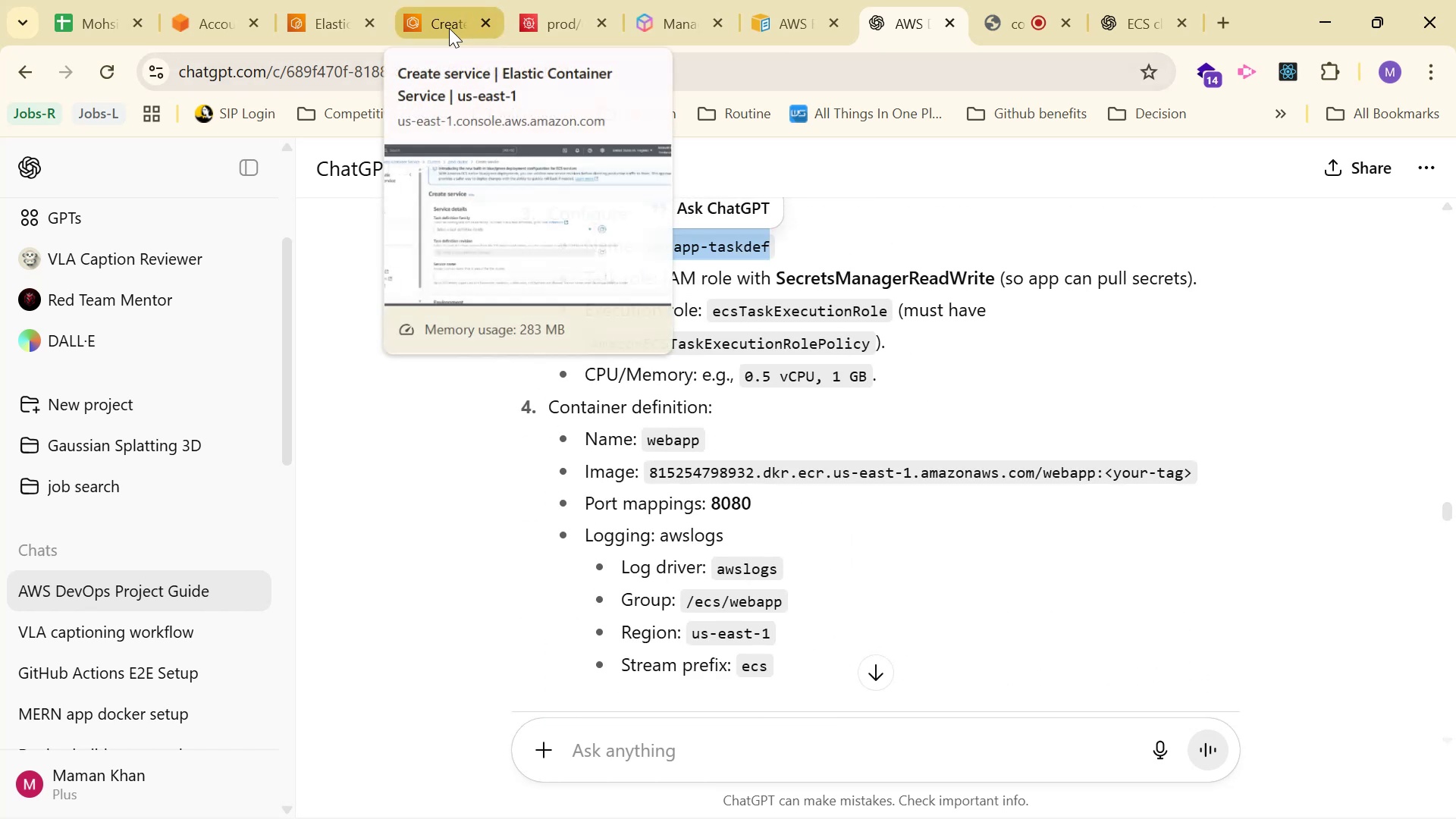 
left_click([449, 28])
 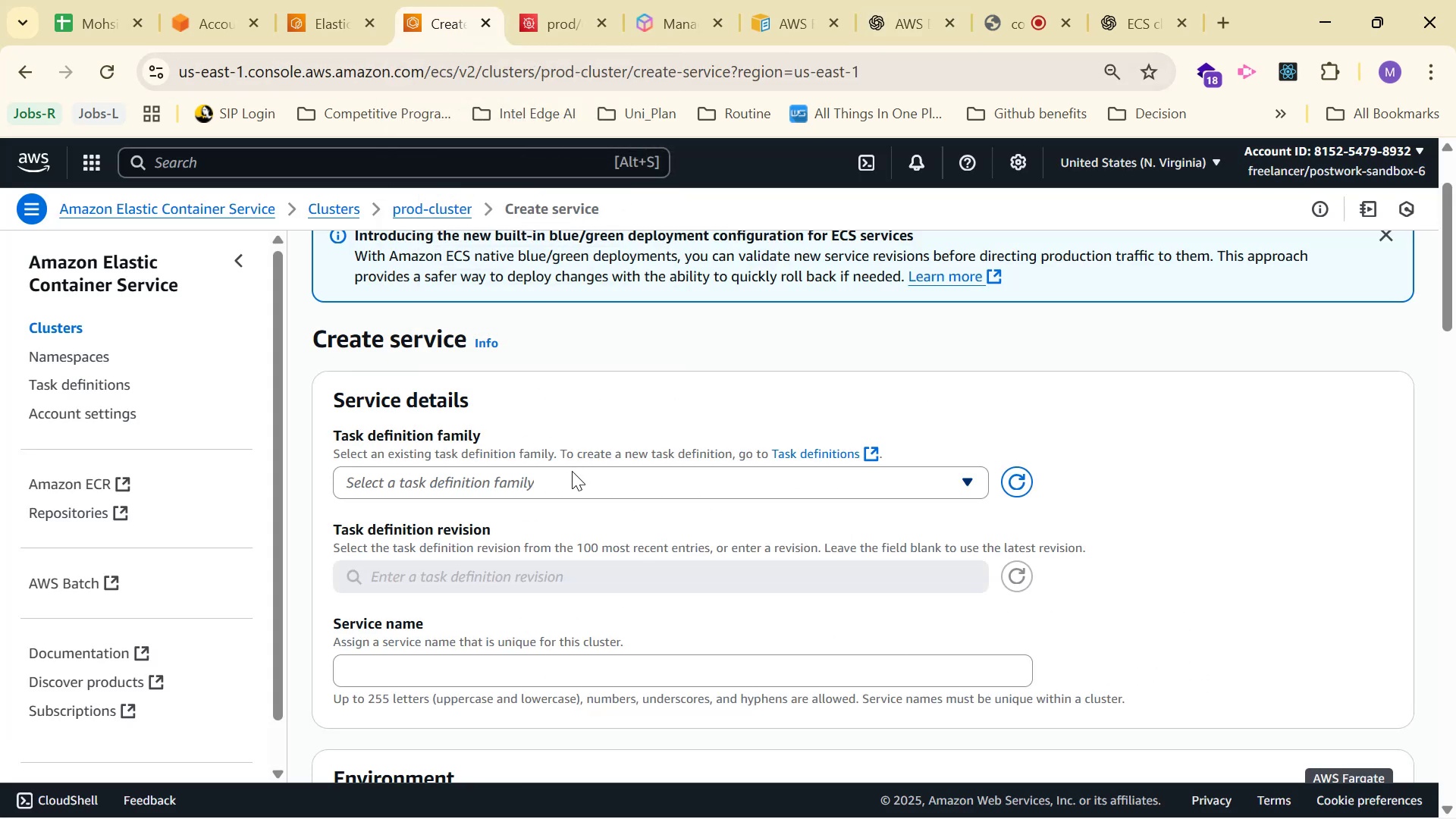 
hold_key(key=ControlLeft, duration=0.3)
 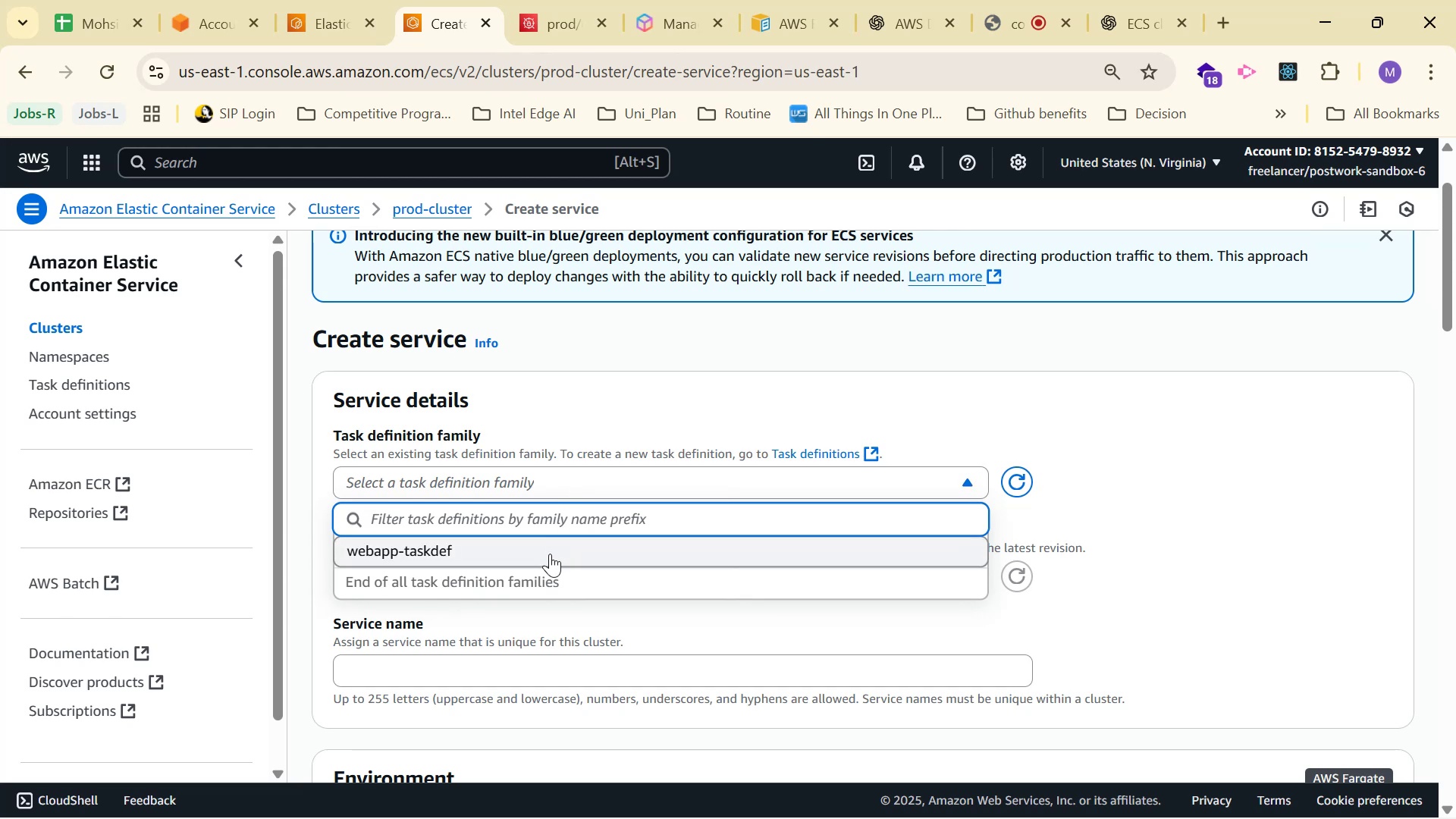 
left_click([550, 554])
 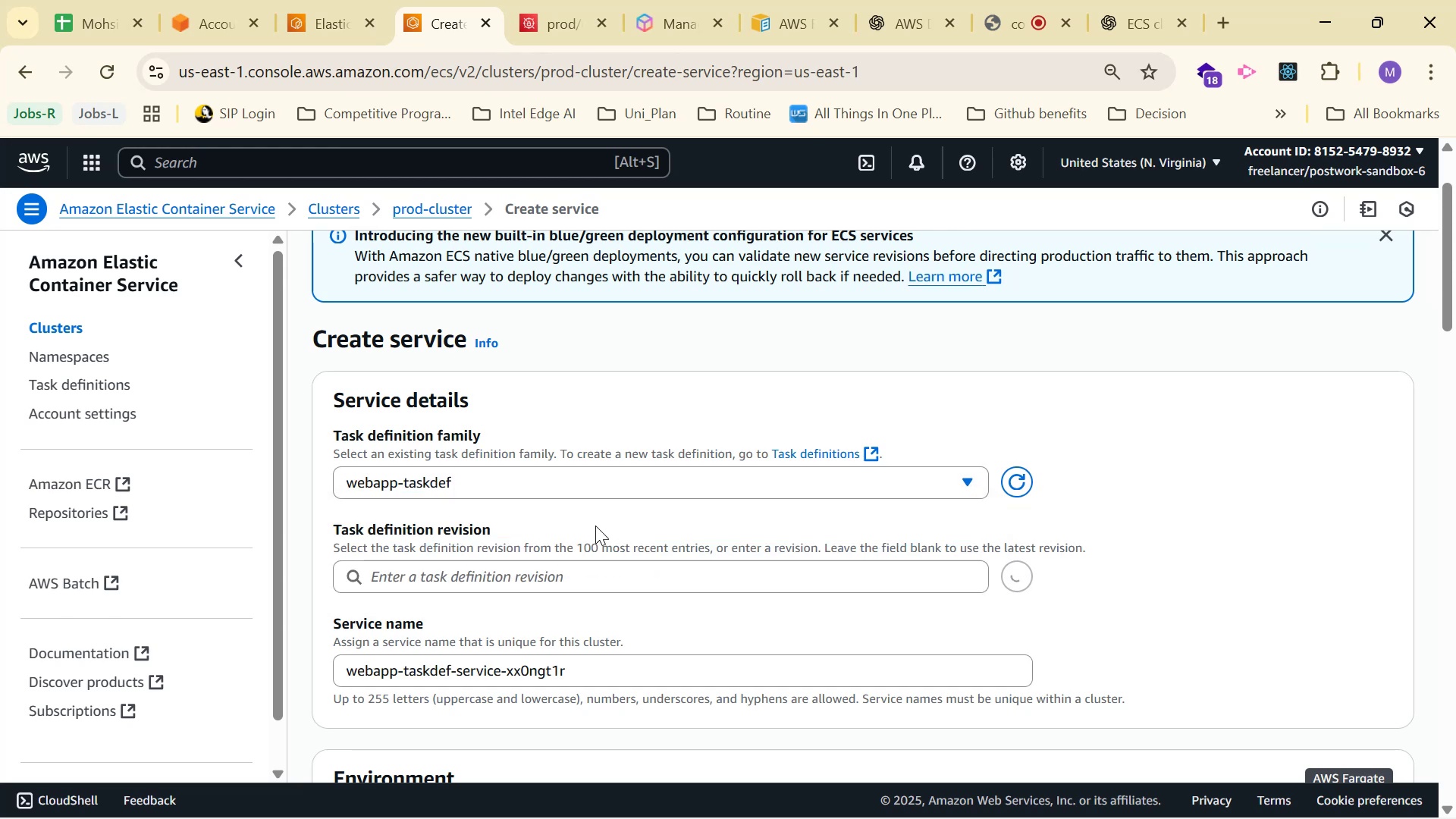 
scroll: coordinate [501, 506], scroll_direction: down, amount: 4.0
 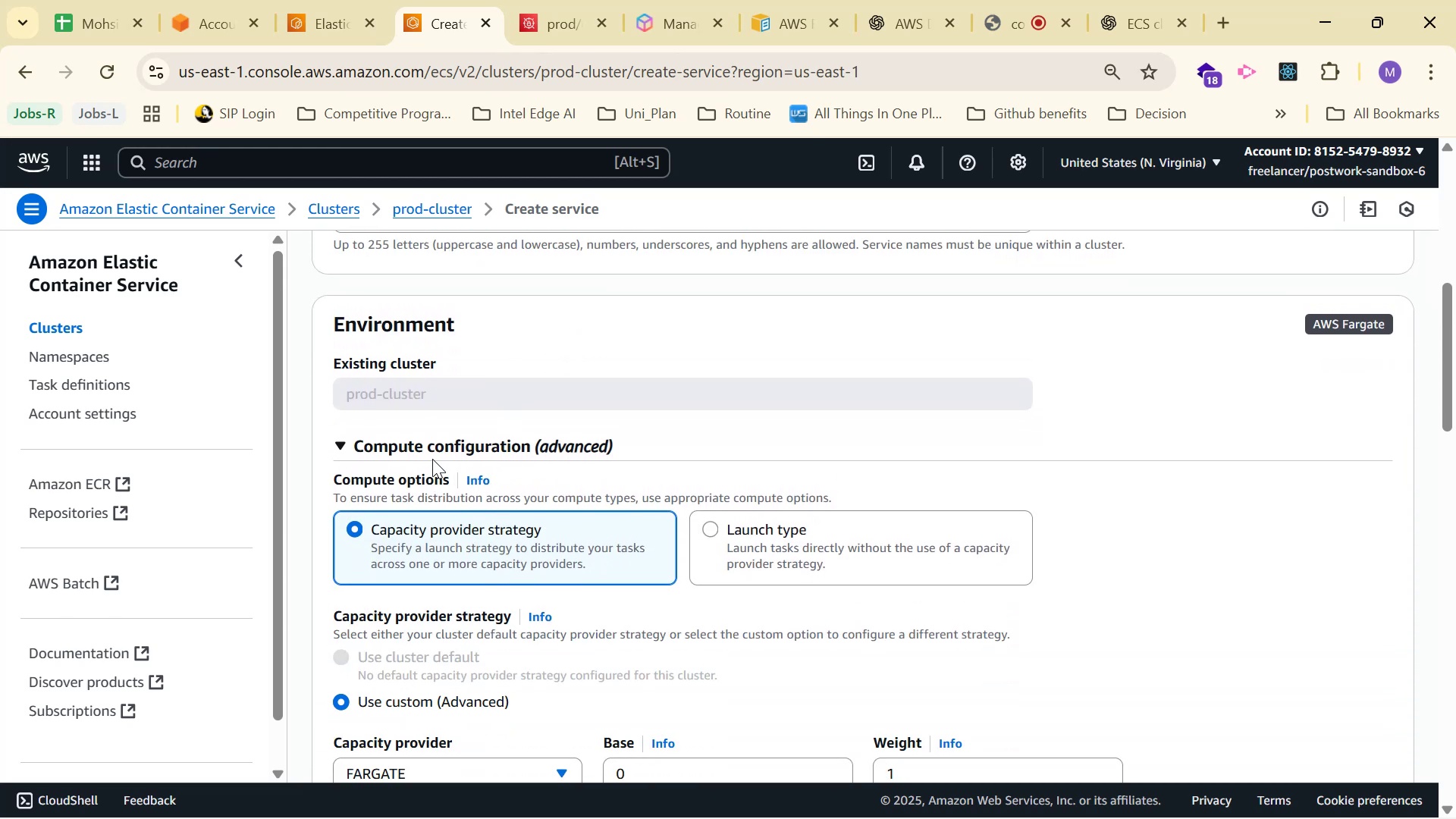 
left_click([439, 441])
 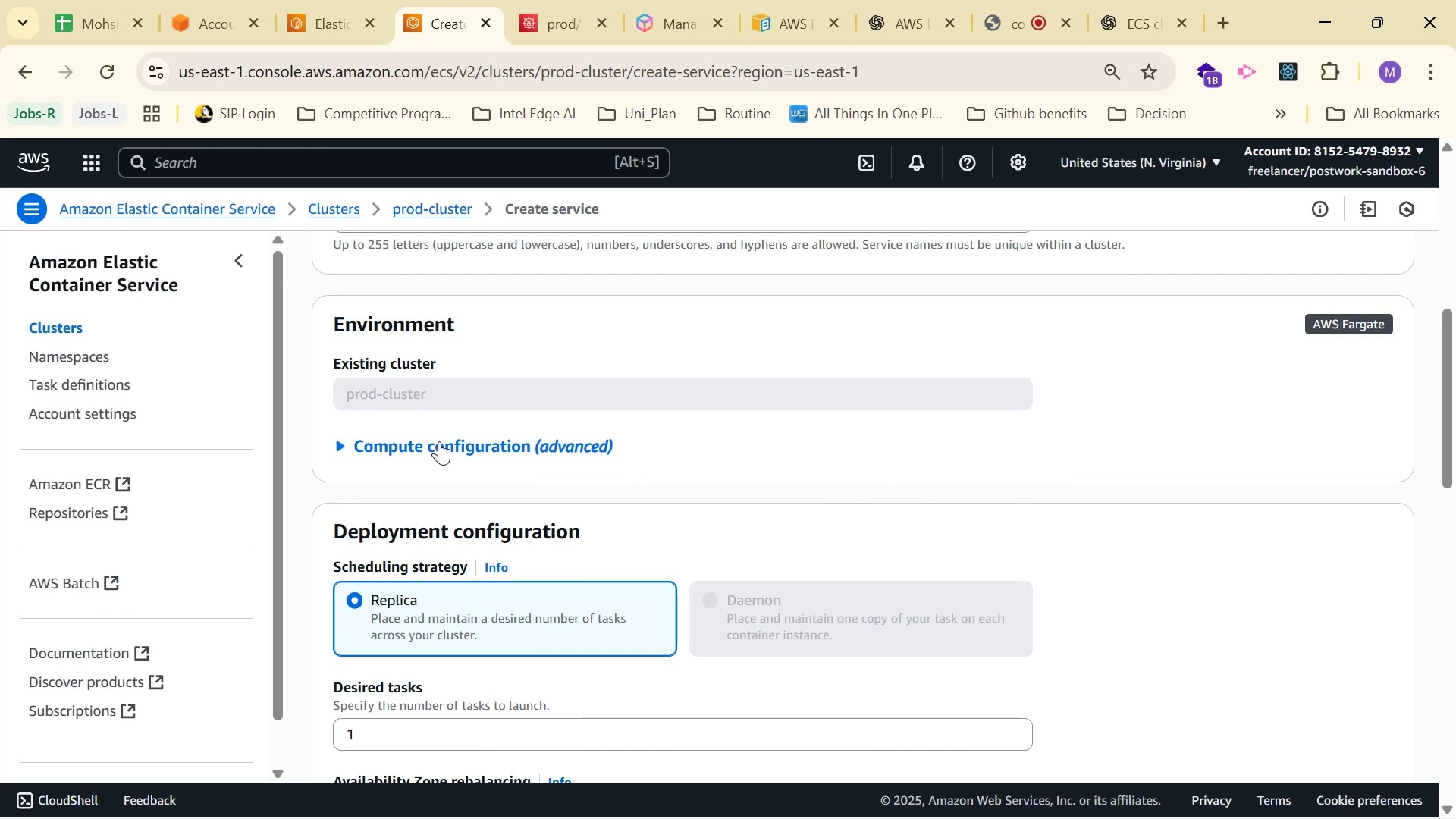 
left_click([439, 441])
 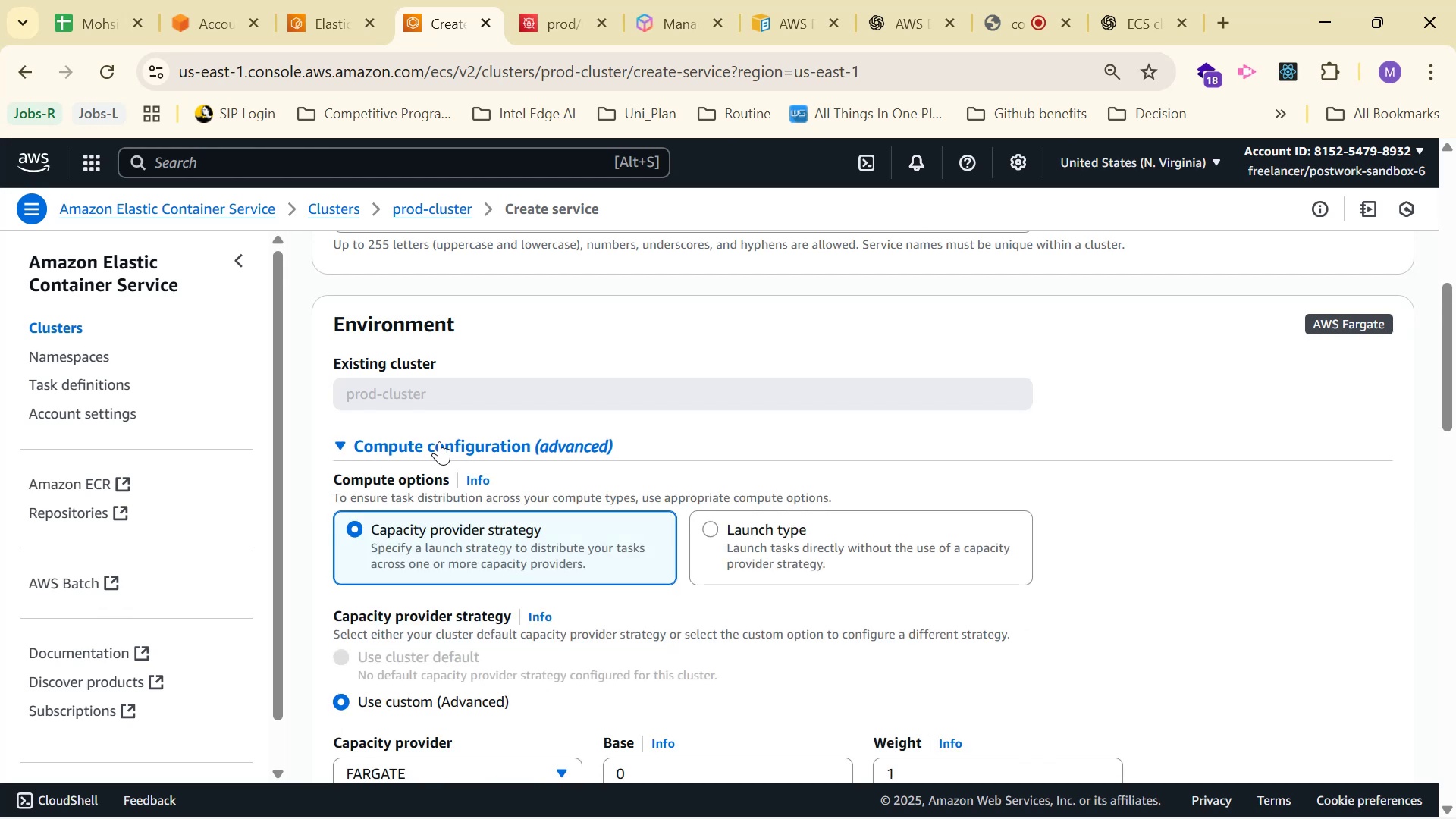 
double_click([439, 441])
 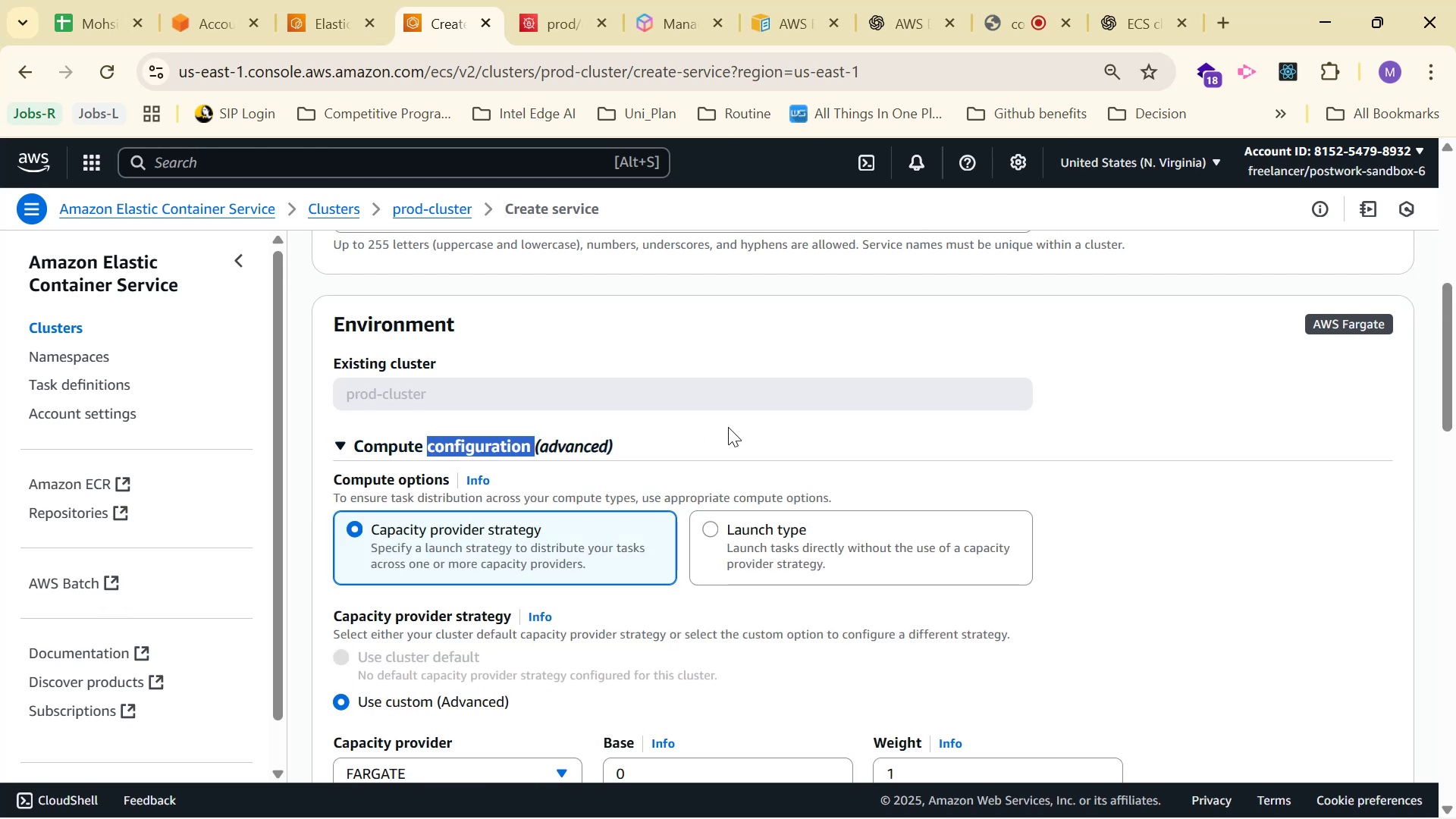 
left_click([763, 426])
 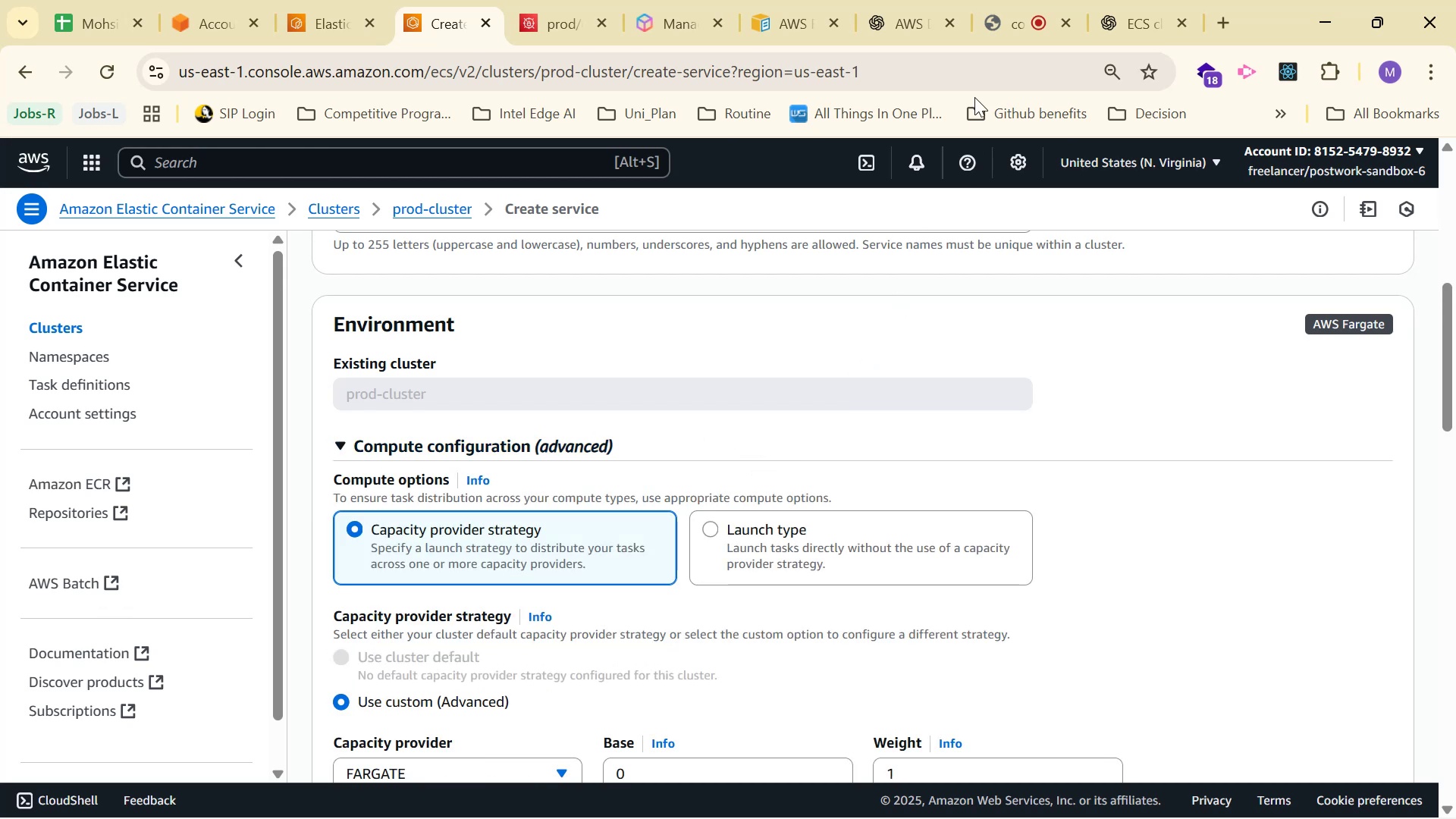 
left_click([902, 30])
 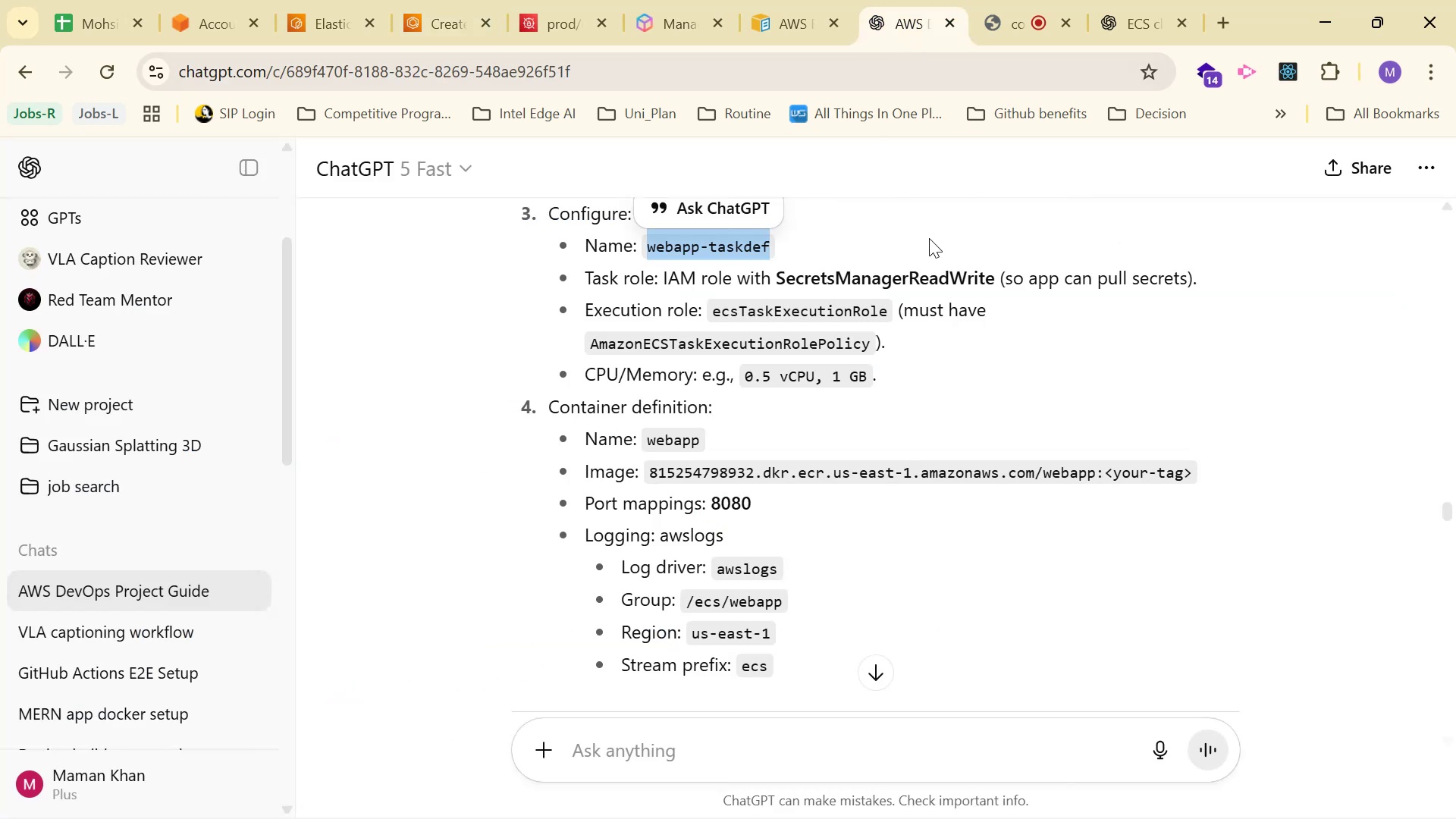 
scroll: coordinate [921, 262], scroll_direction: down, amount: 6.0
 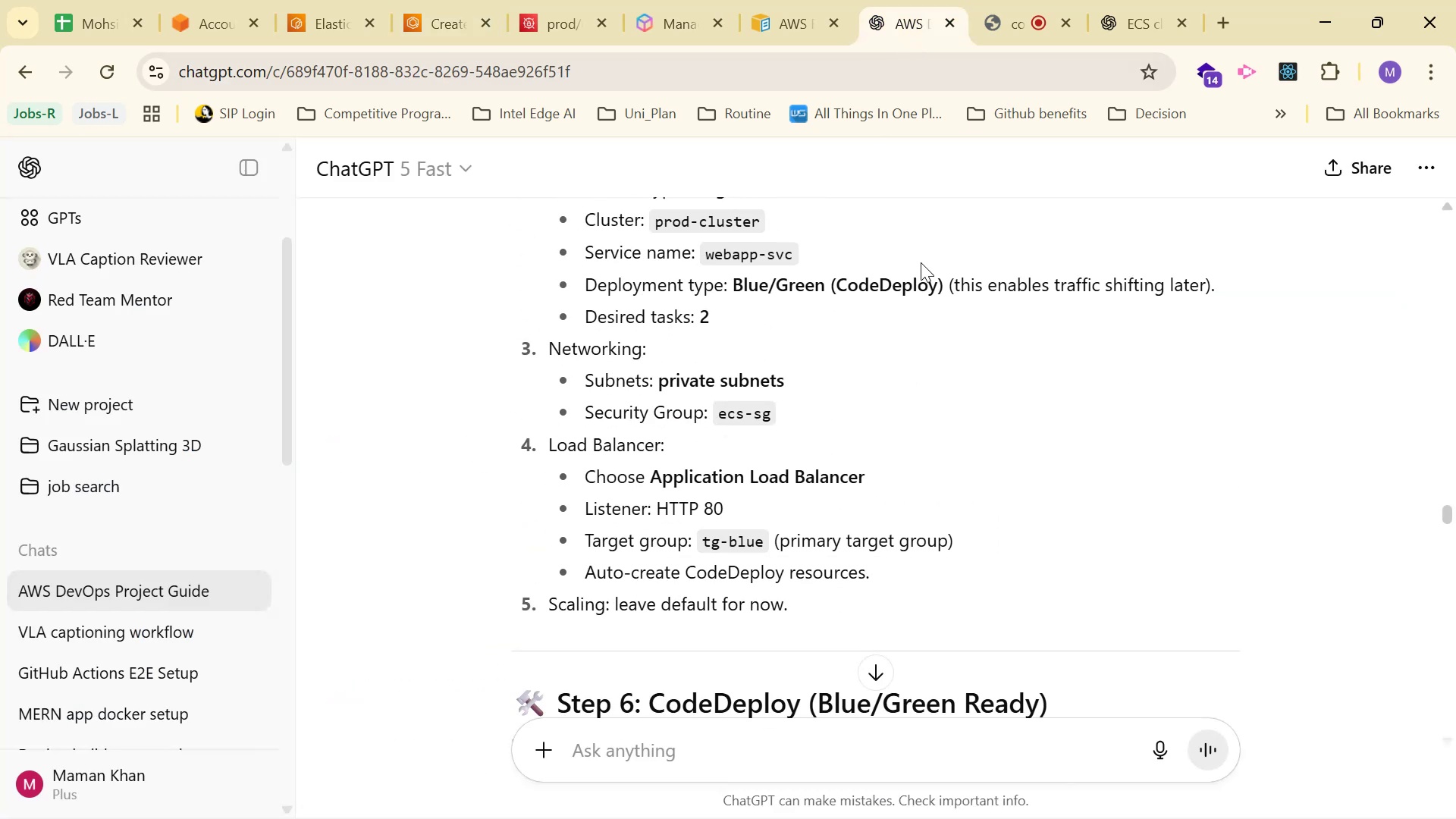 
scroll: coordinate [921, 260], scroll_direction: up, amount: 1.0
 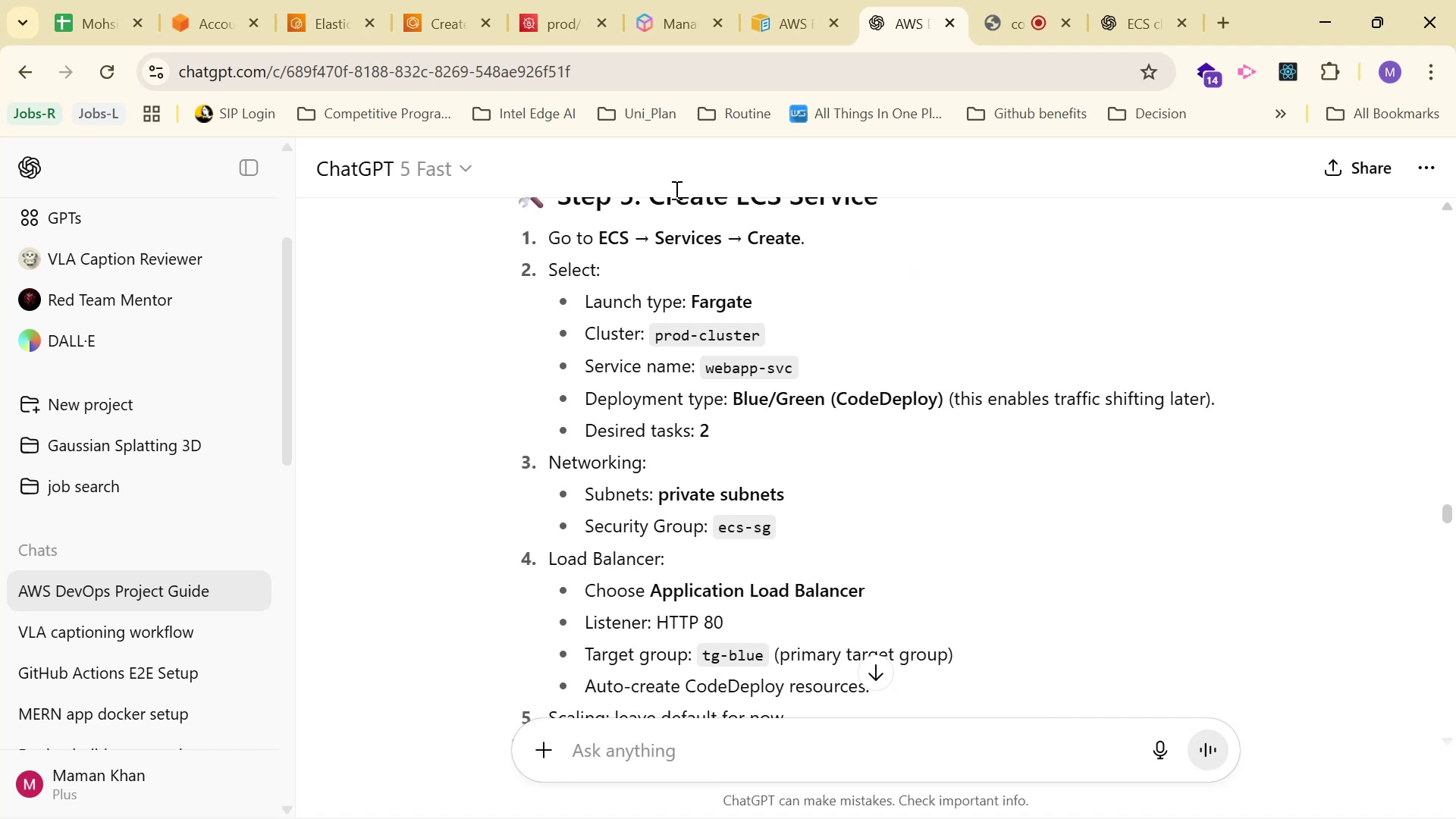 
left_click([430, 14])
 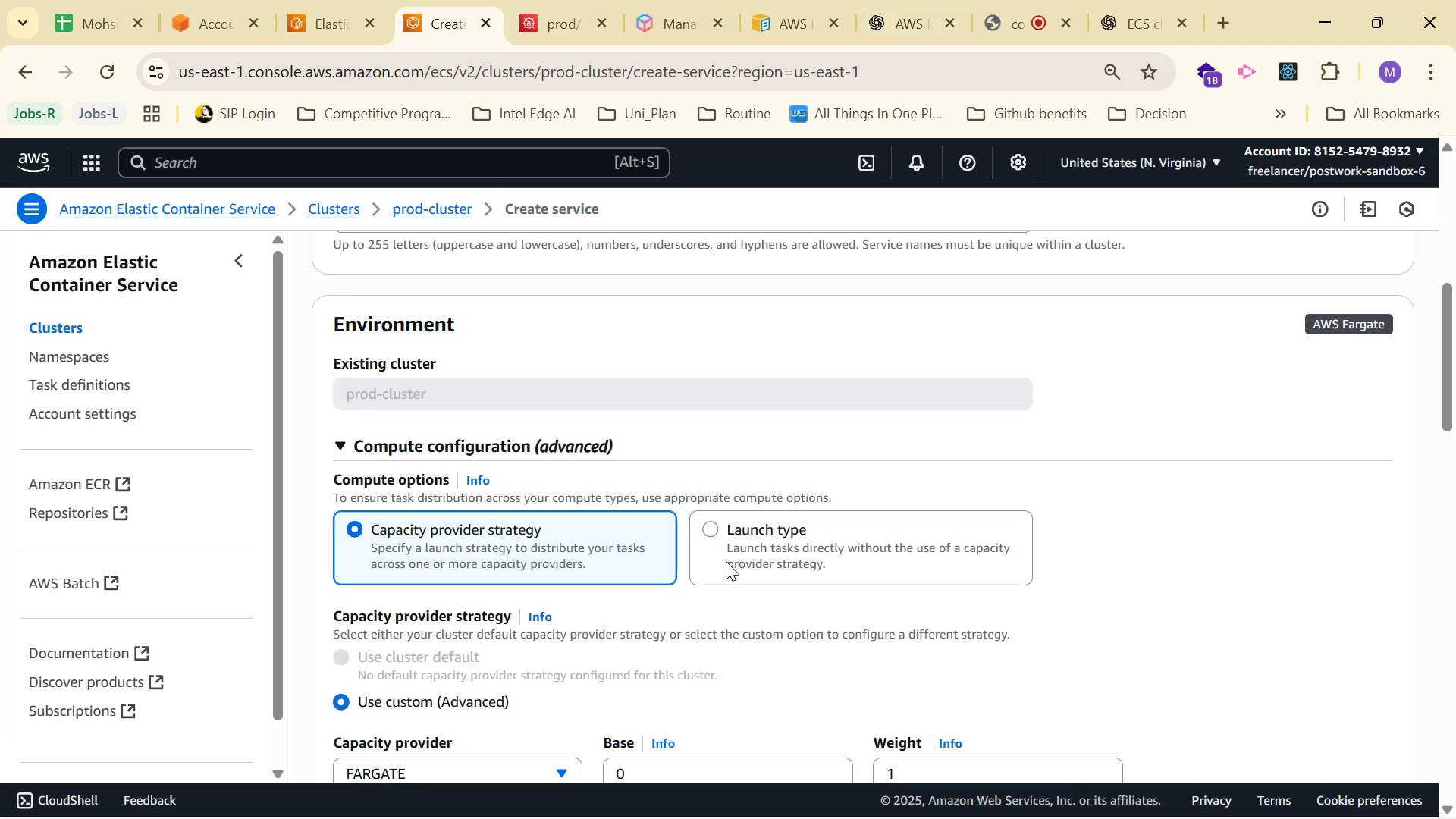 
left_click([763, 551])
 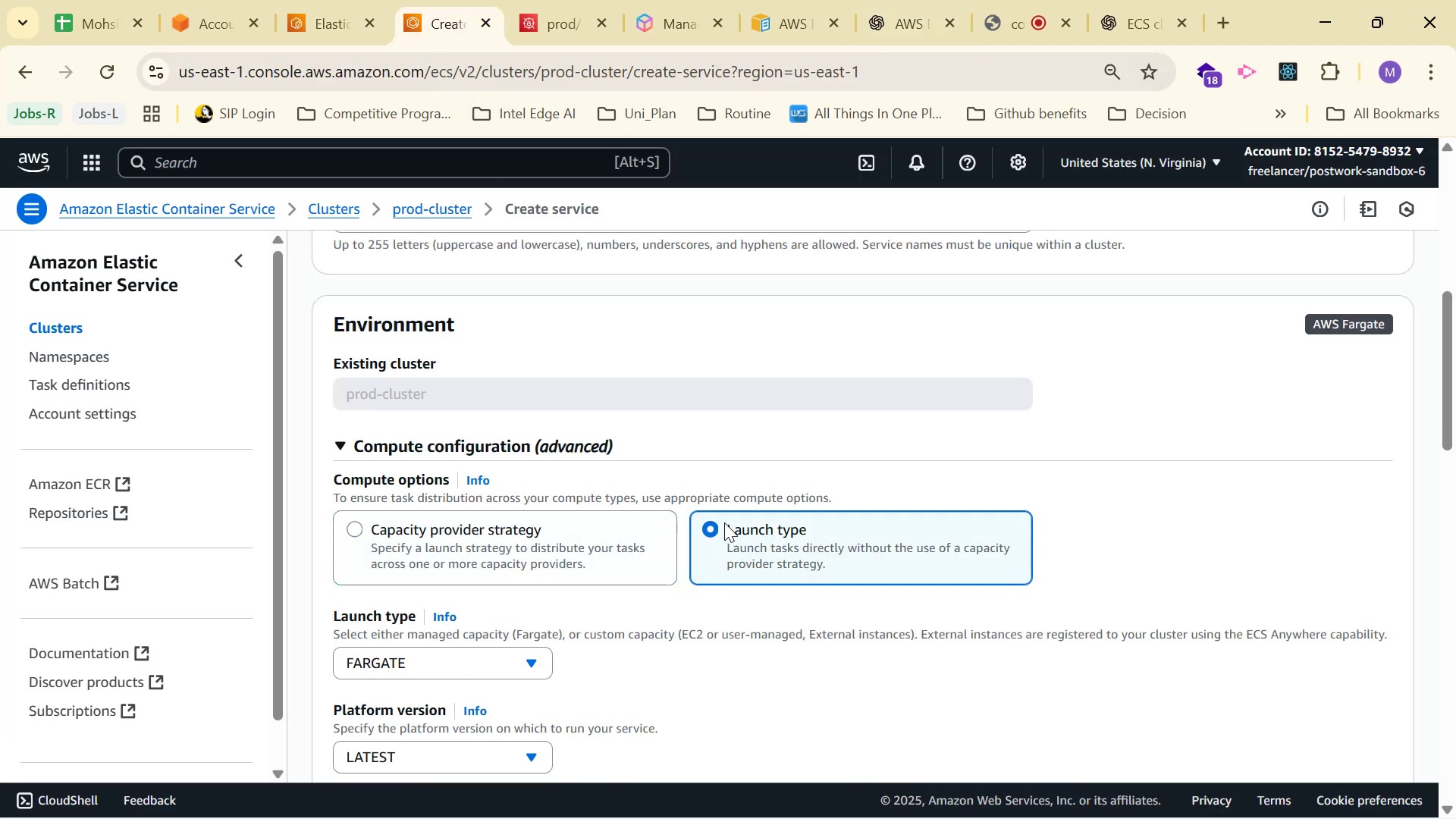 
scroll: coordinate [694, 639], scroll_direction: down, amount: 2.0
 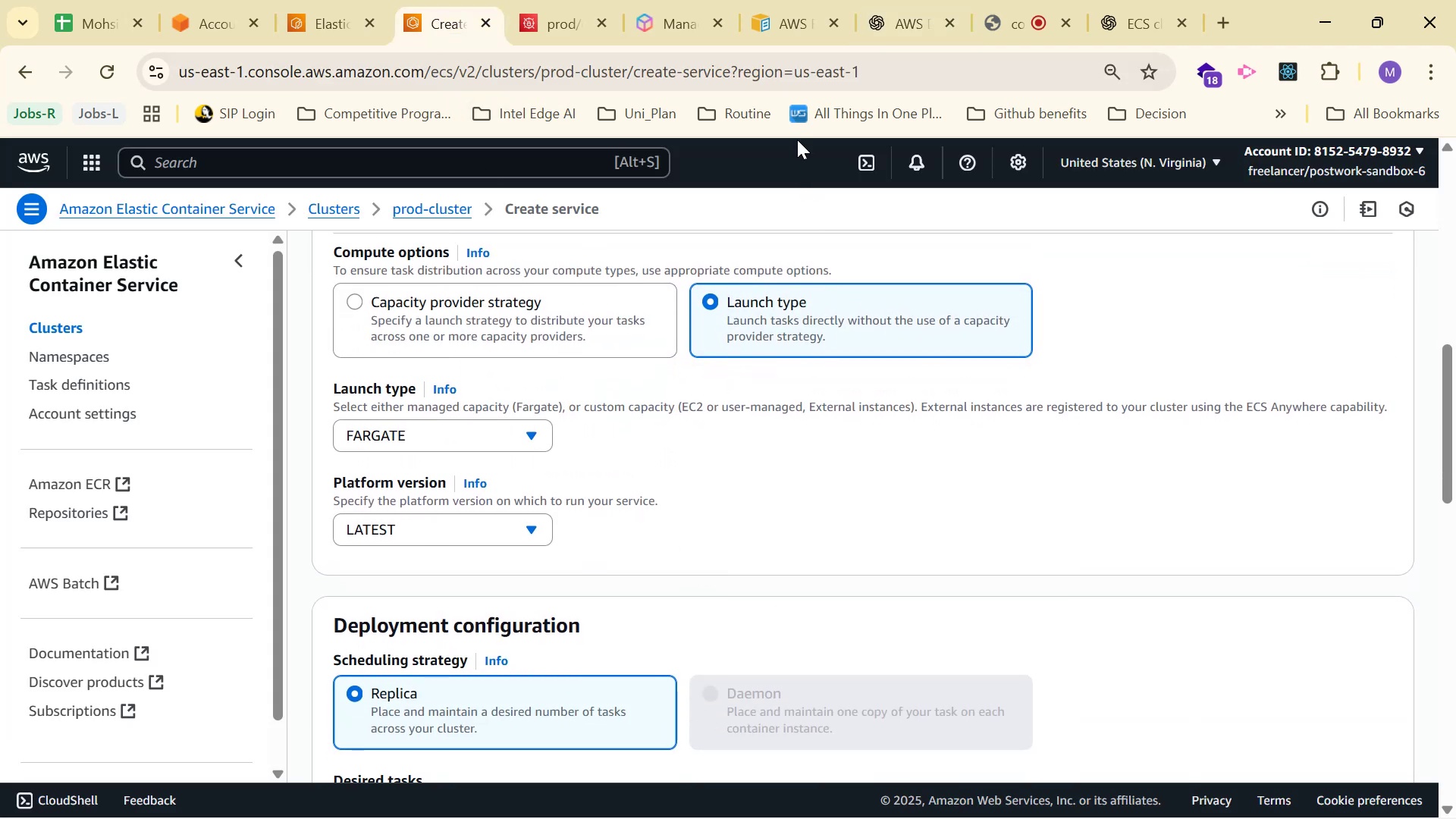 
left_click([877, 29])
 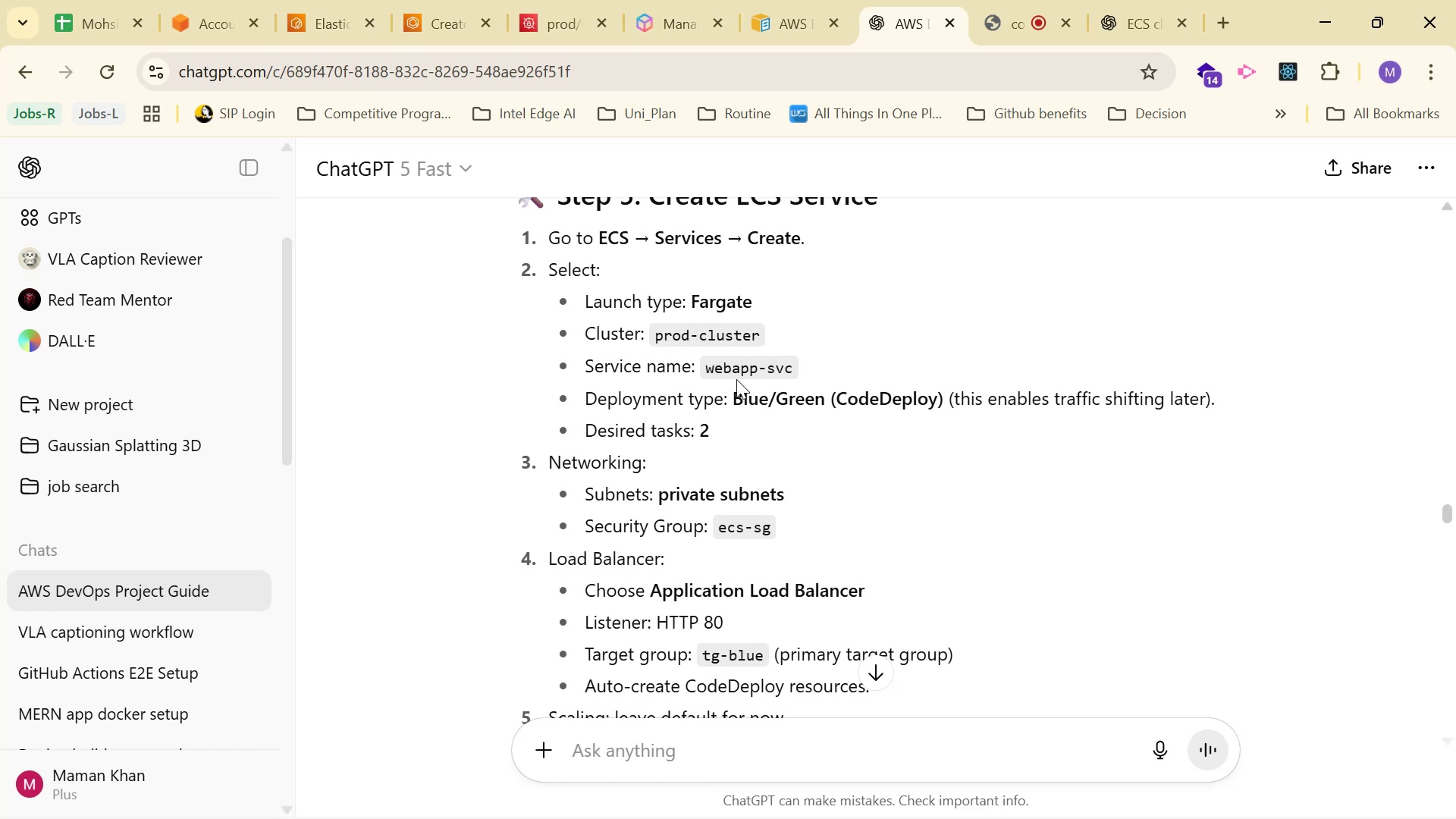 
wait(17.22)
 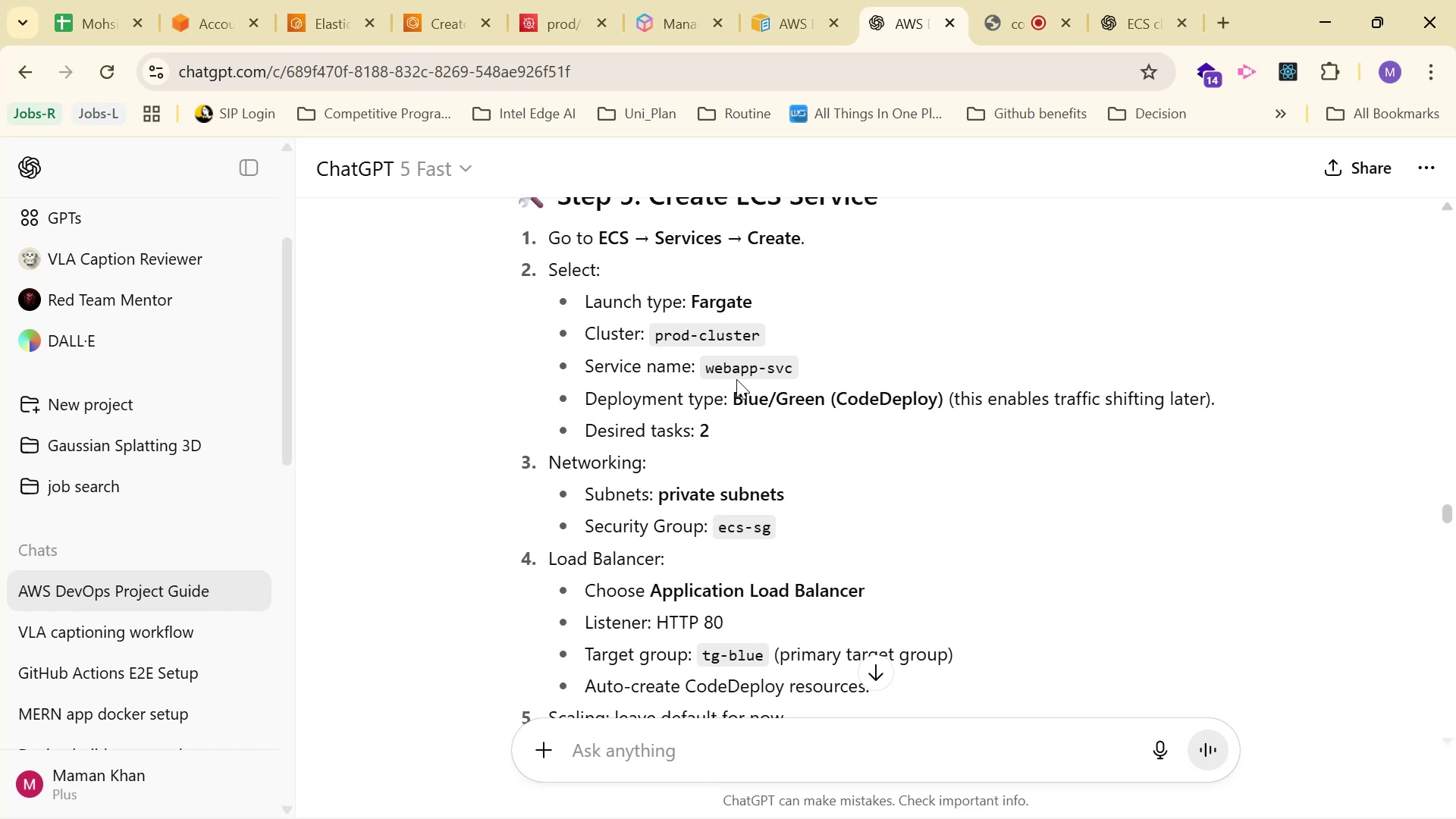 
left_click([441, 33])
 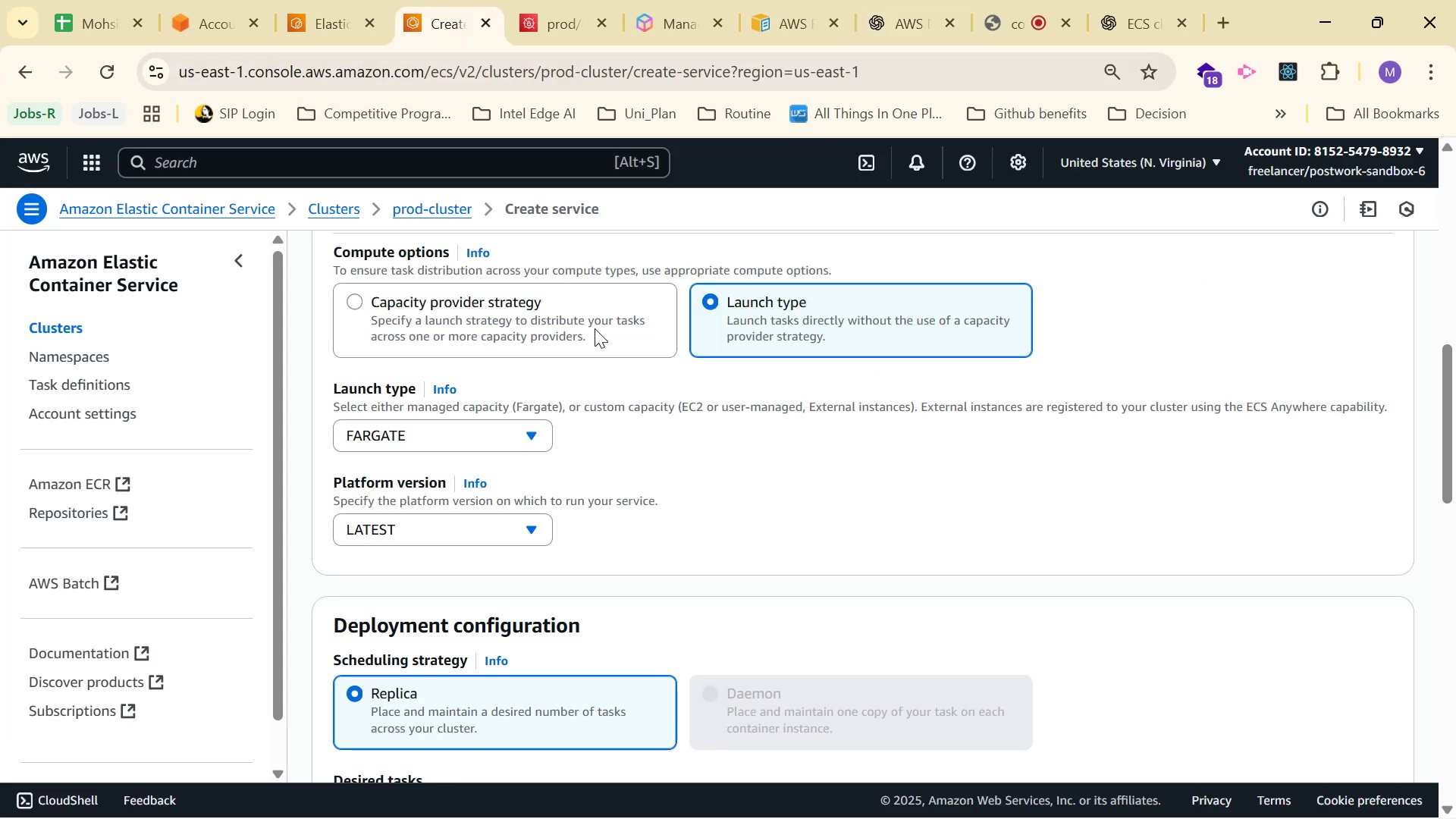 
scroll: coordinate [601, 328], scroll_direction: down, amount: 5.0
 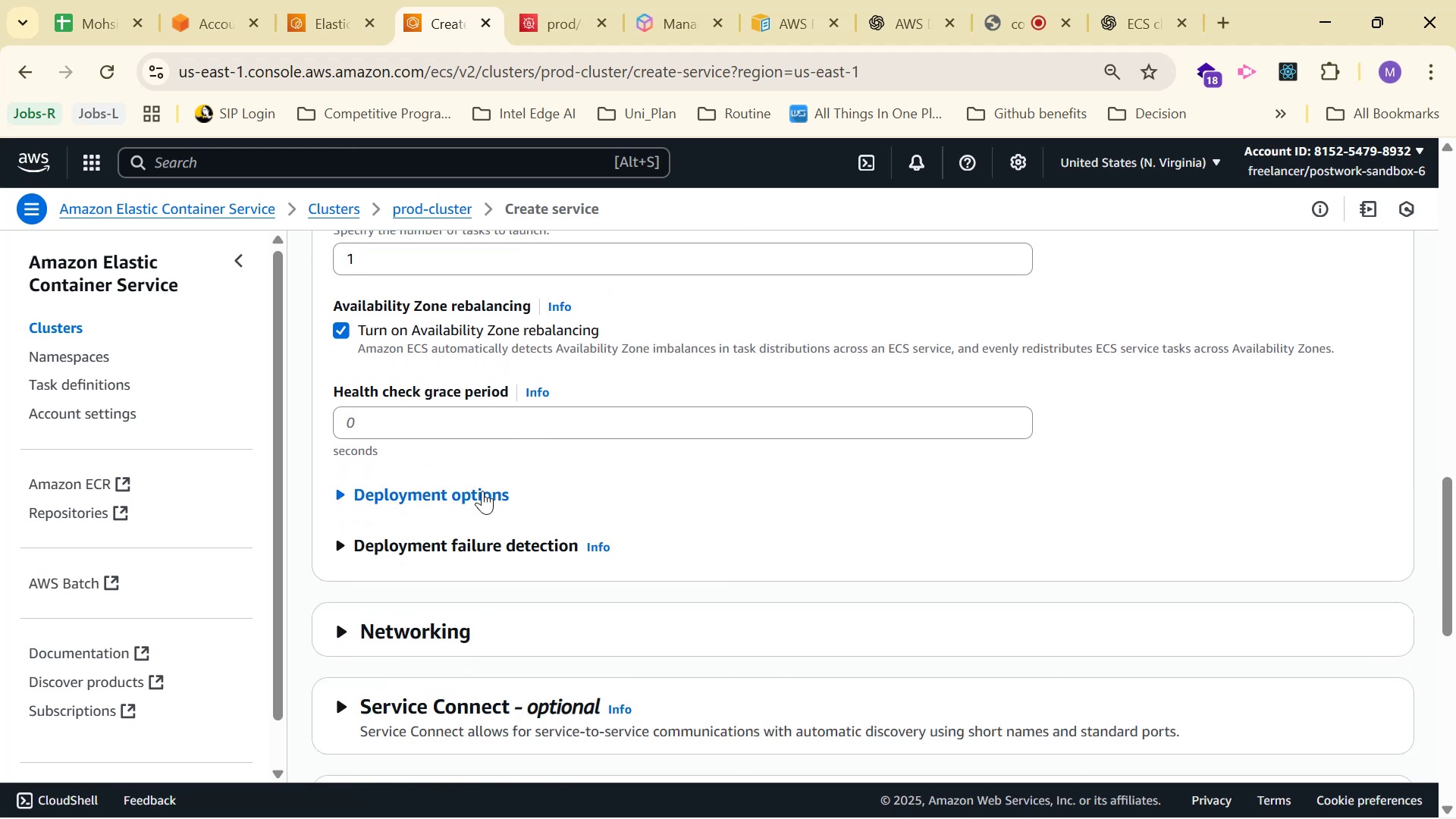 
left_click([482, 485])
 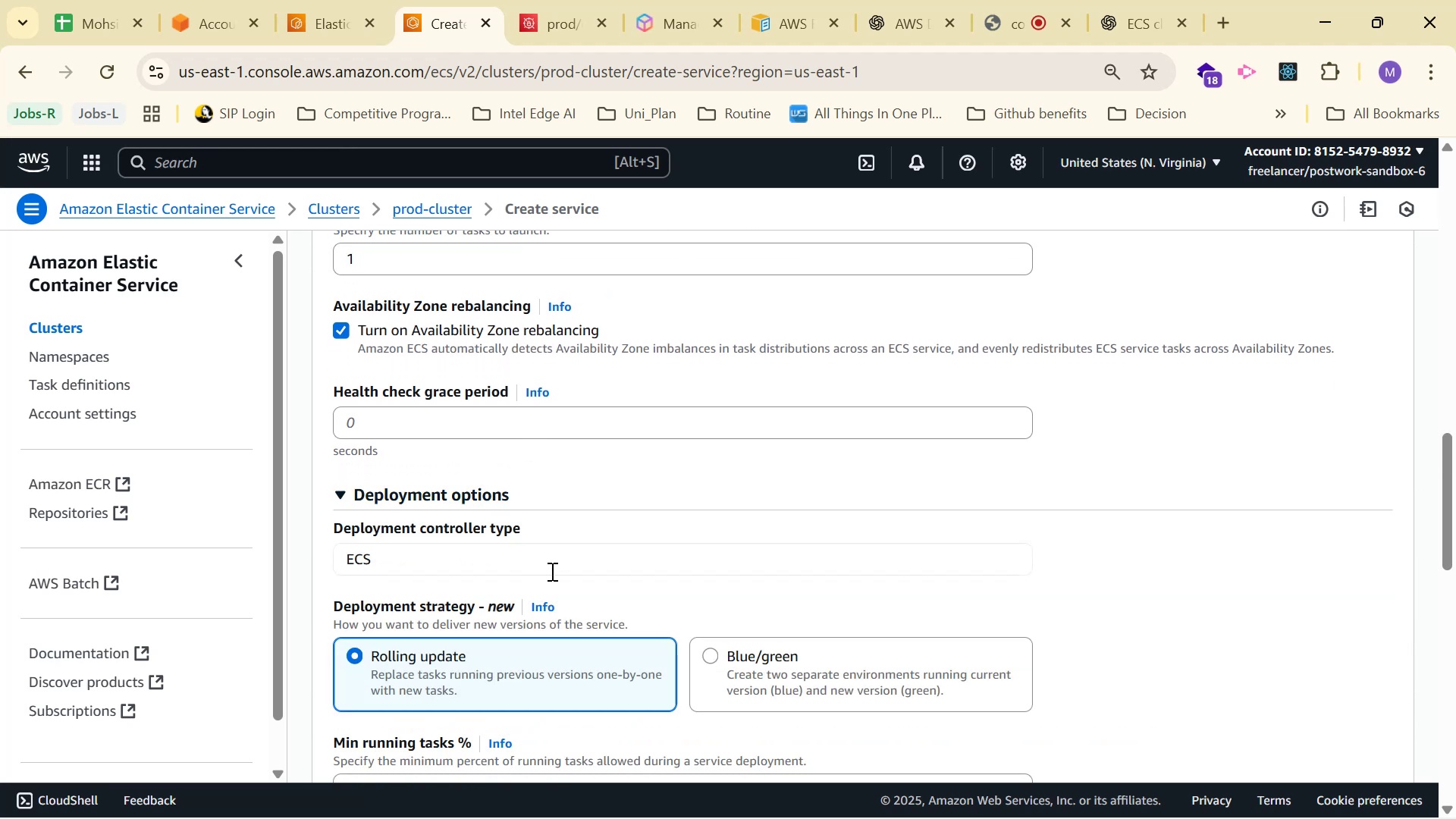 
left_click([551, 568])
 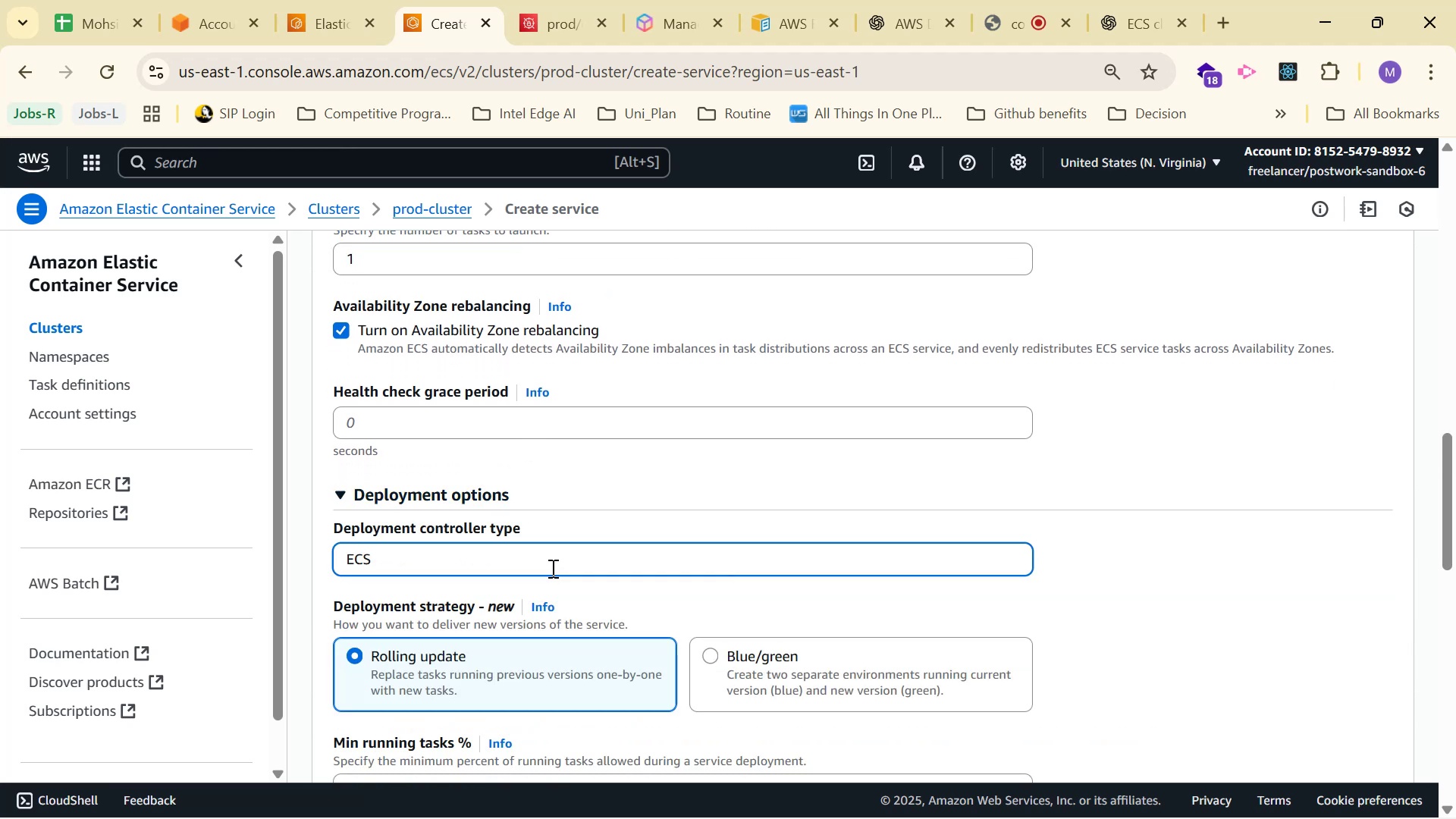 
double_click([551, 568])
 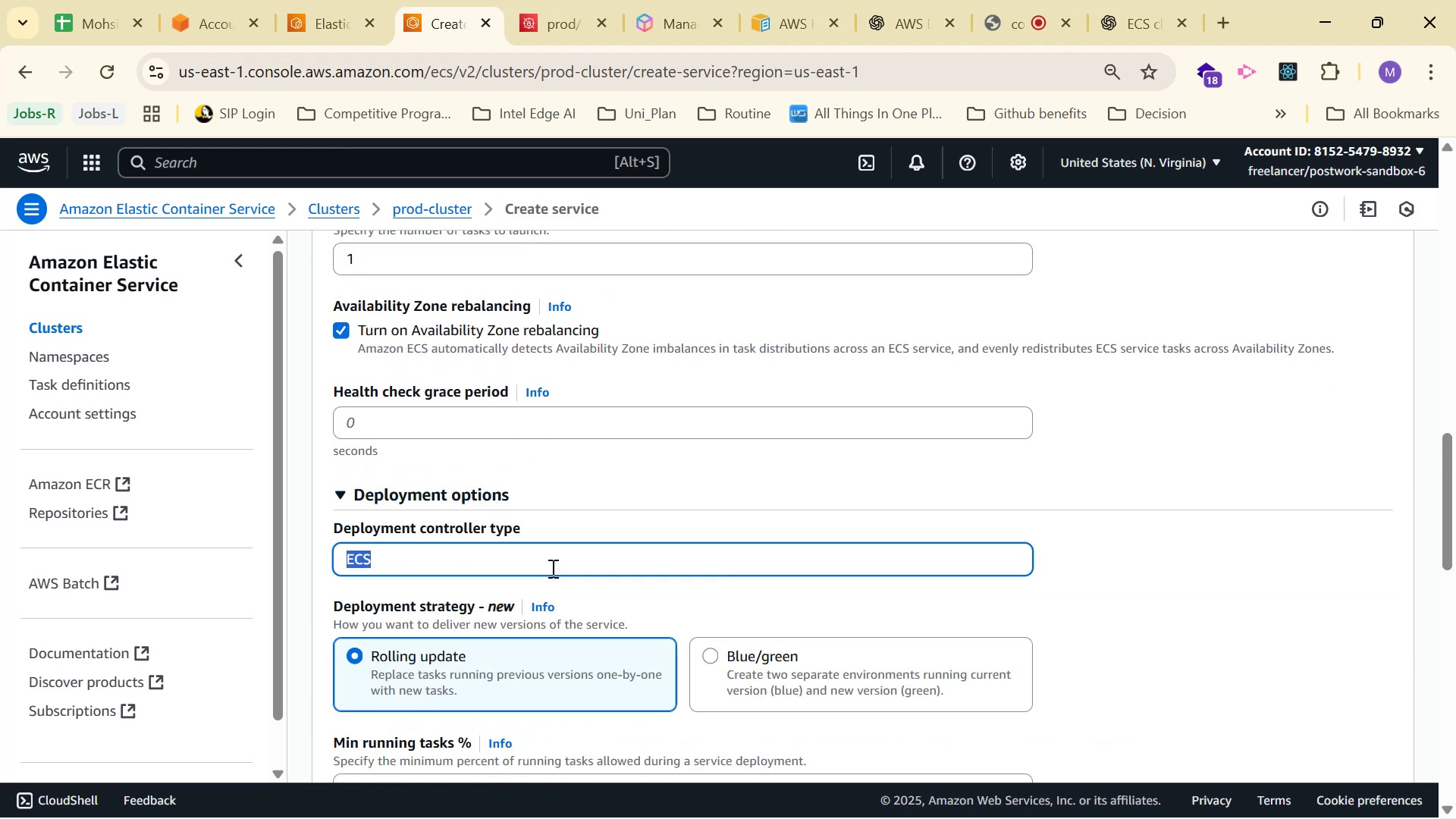 
triple_click([551, 568])
 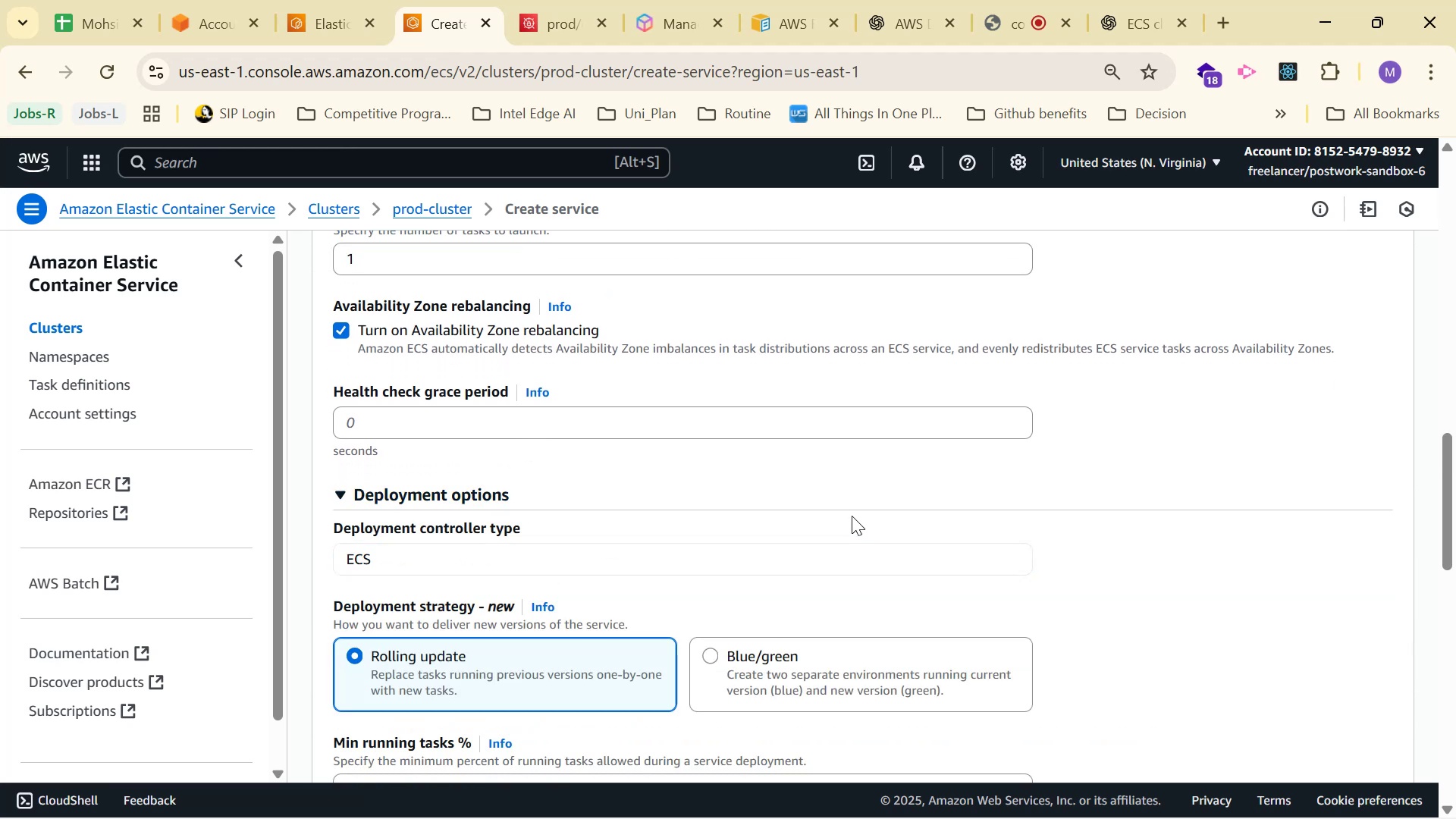 
double_click([852, 513])
 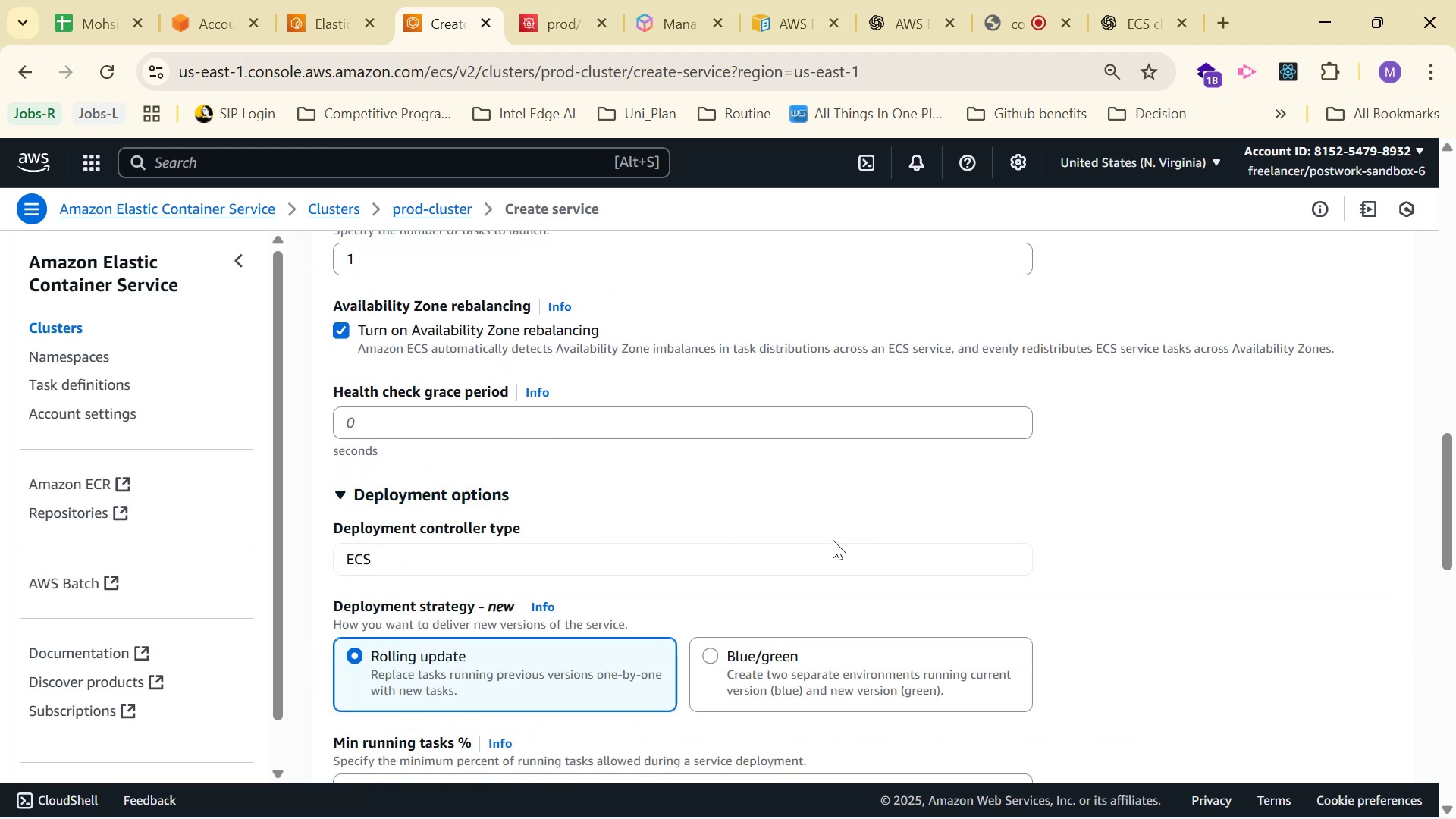 
left_click([825, 558])
 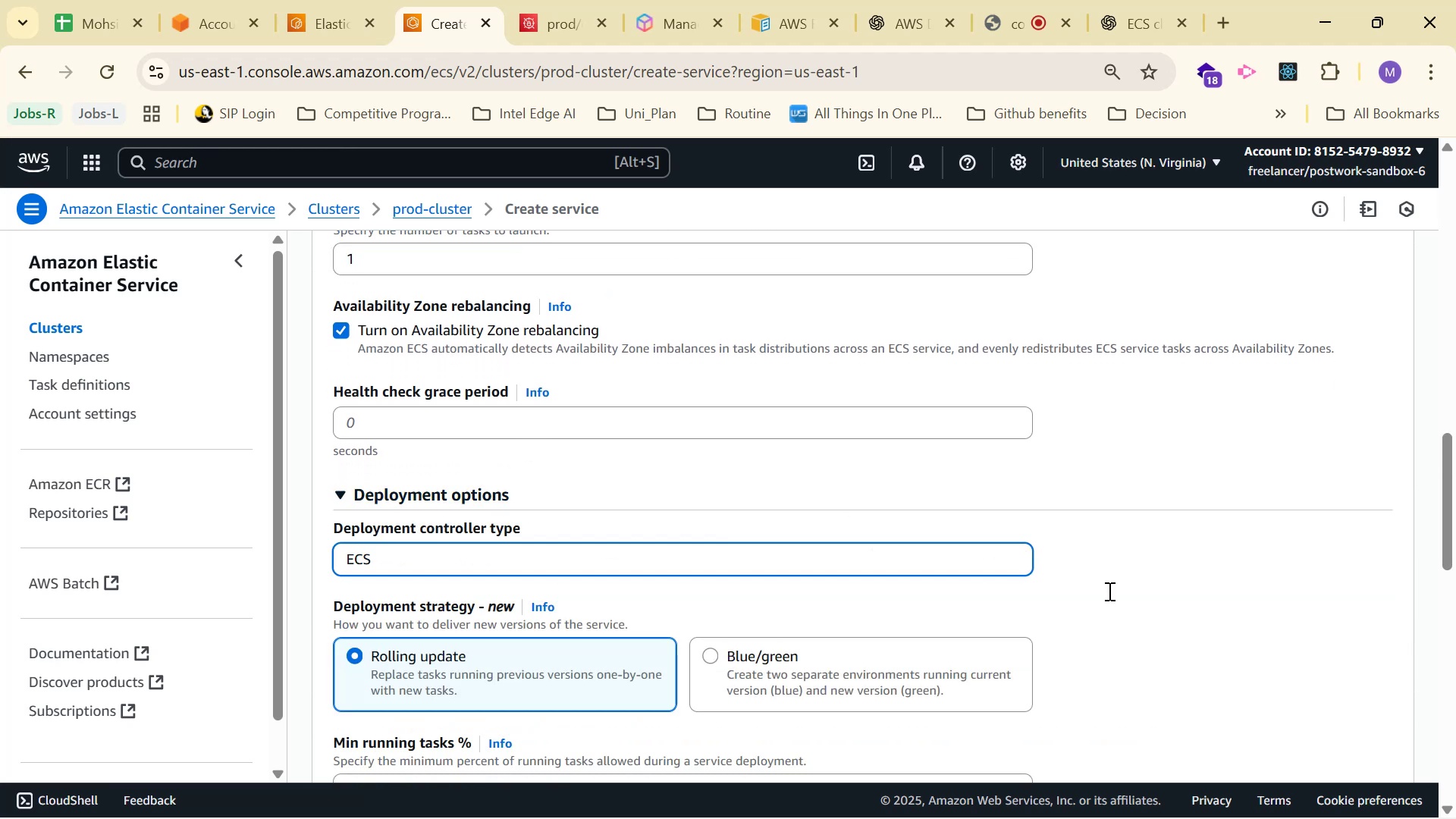 
left_click([1242, 603])
 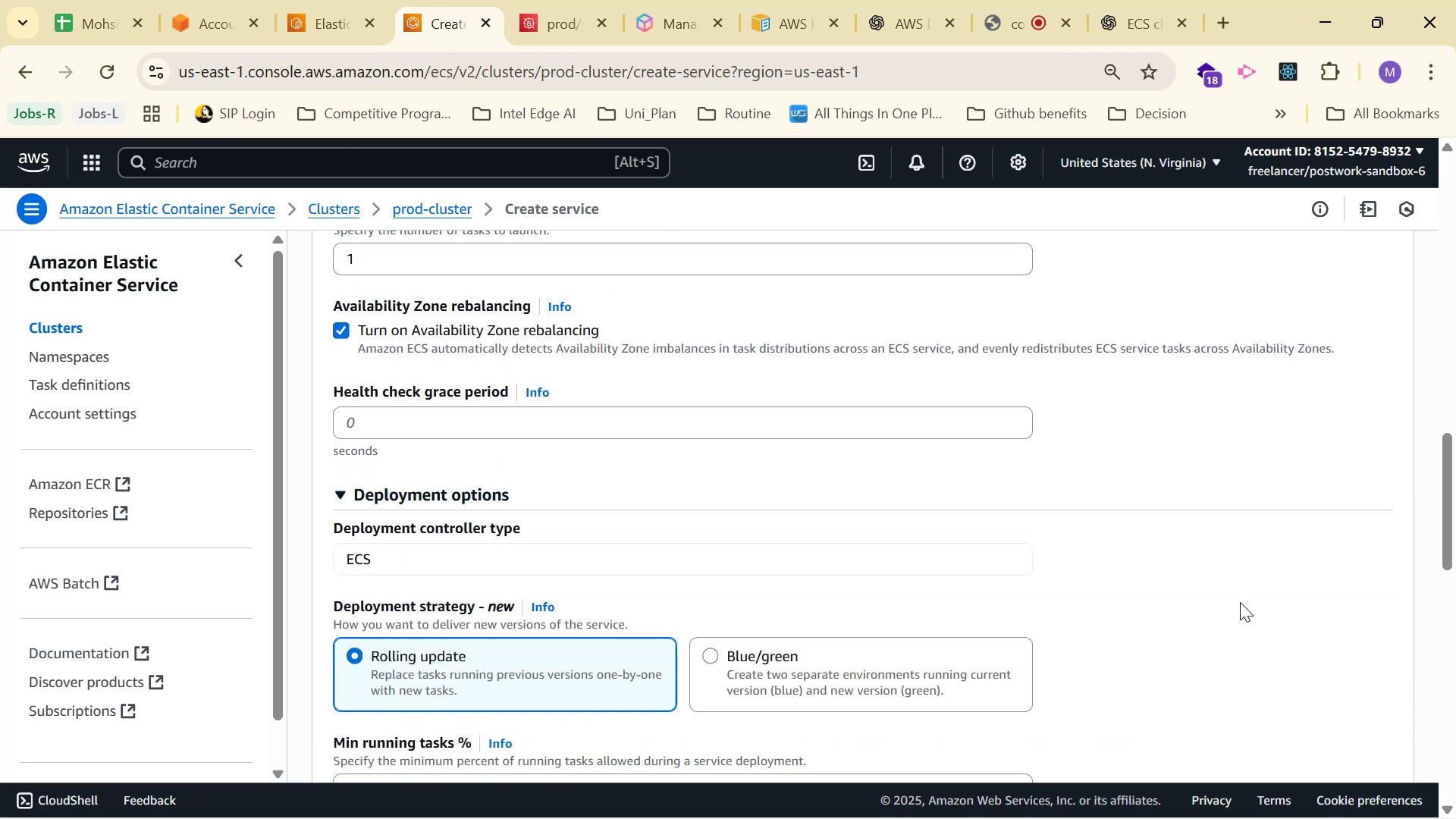 
scroll: coordinate [1211, 596], scroll_direction: down, amount: 2.0
 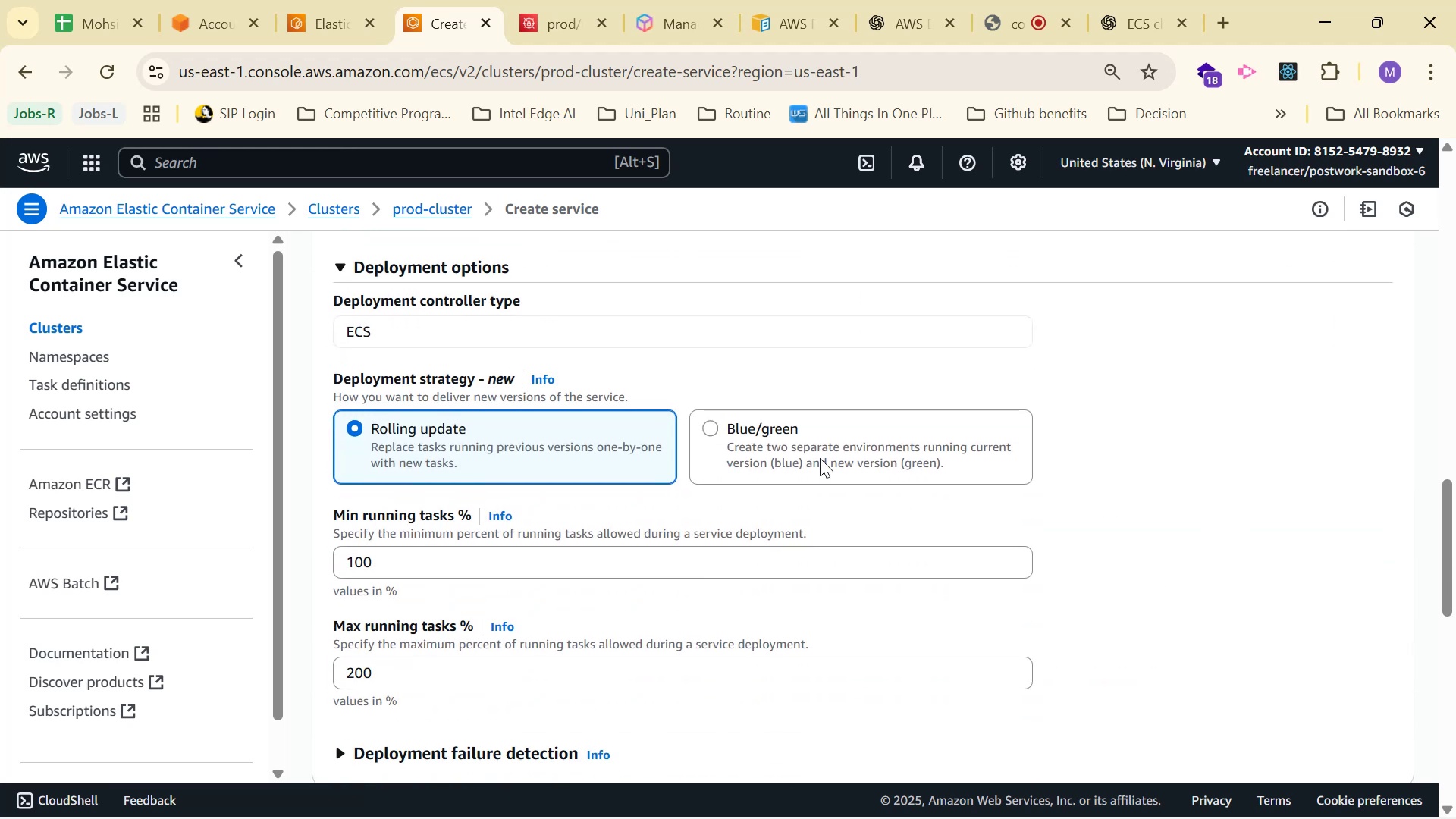 
left_click([755, 420])
 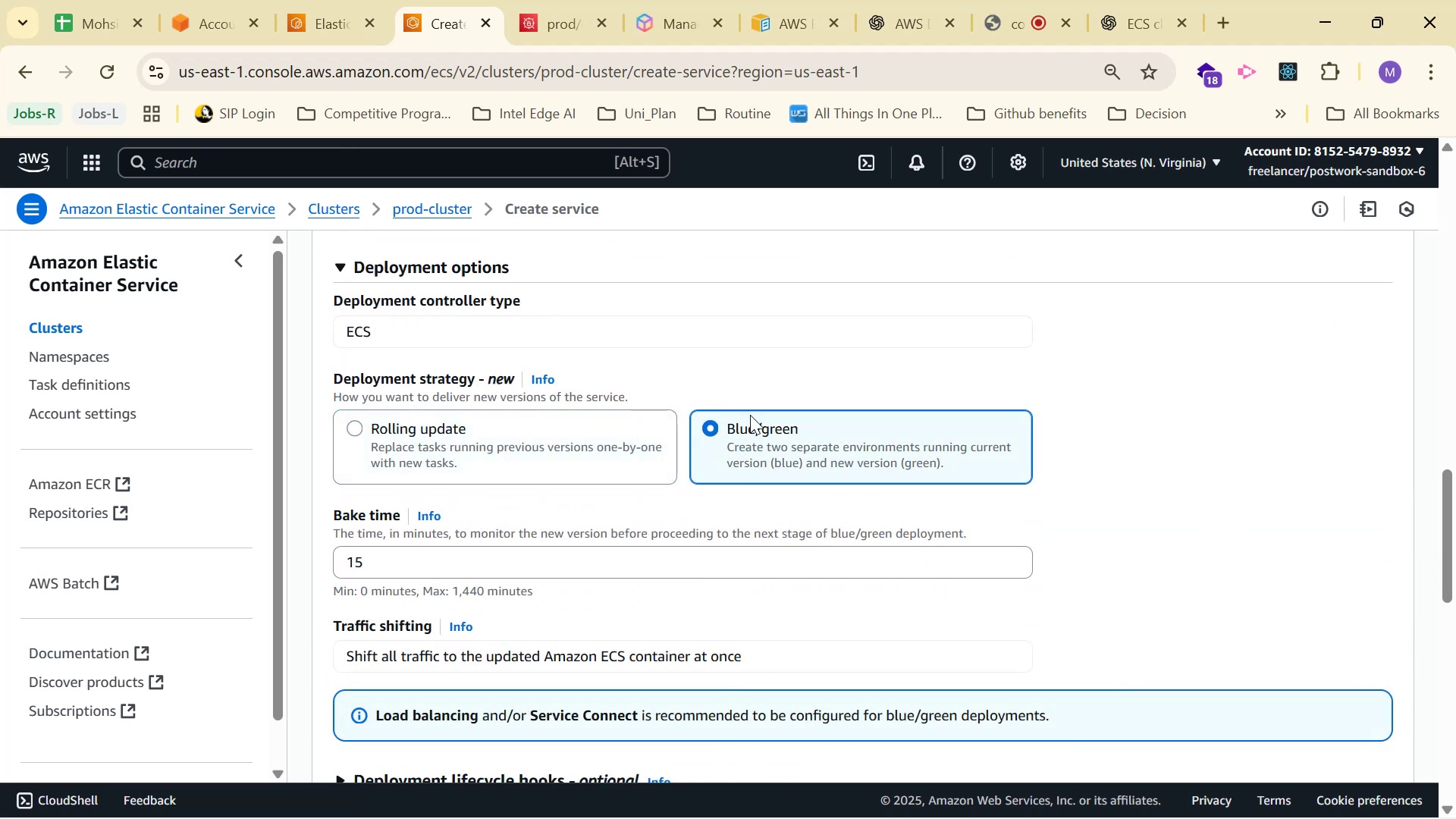 
scroll: coordinate [897, 413], scroll_direction: down, amount: 1.0
 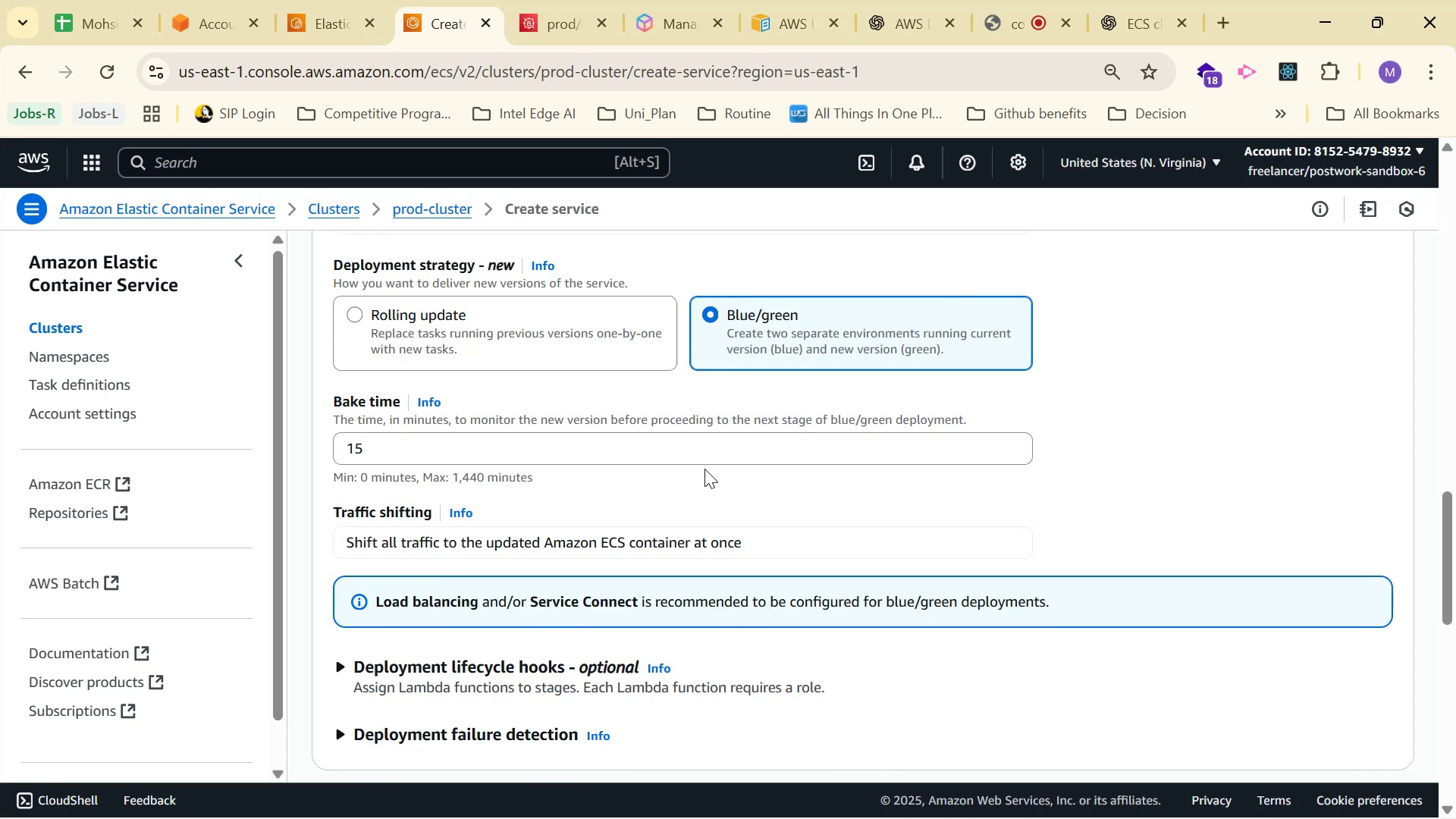 
wait(5.28)
 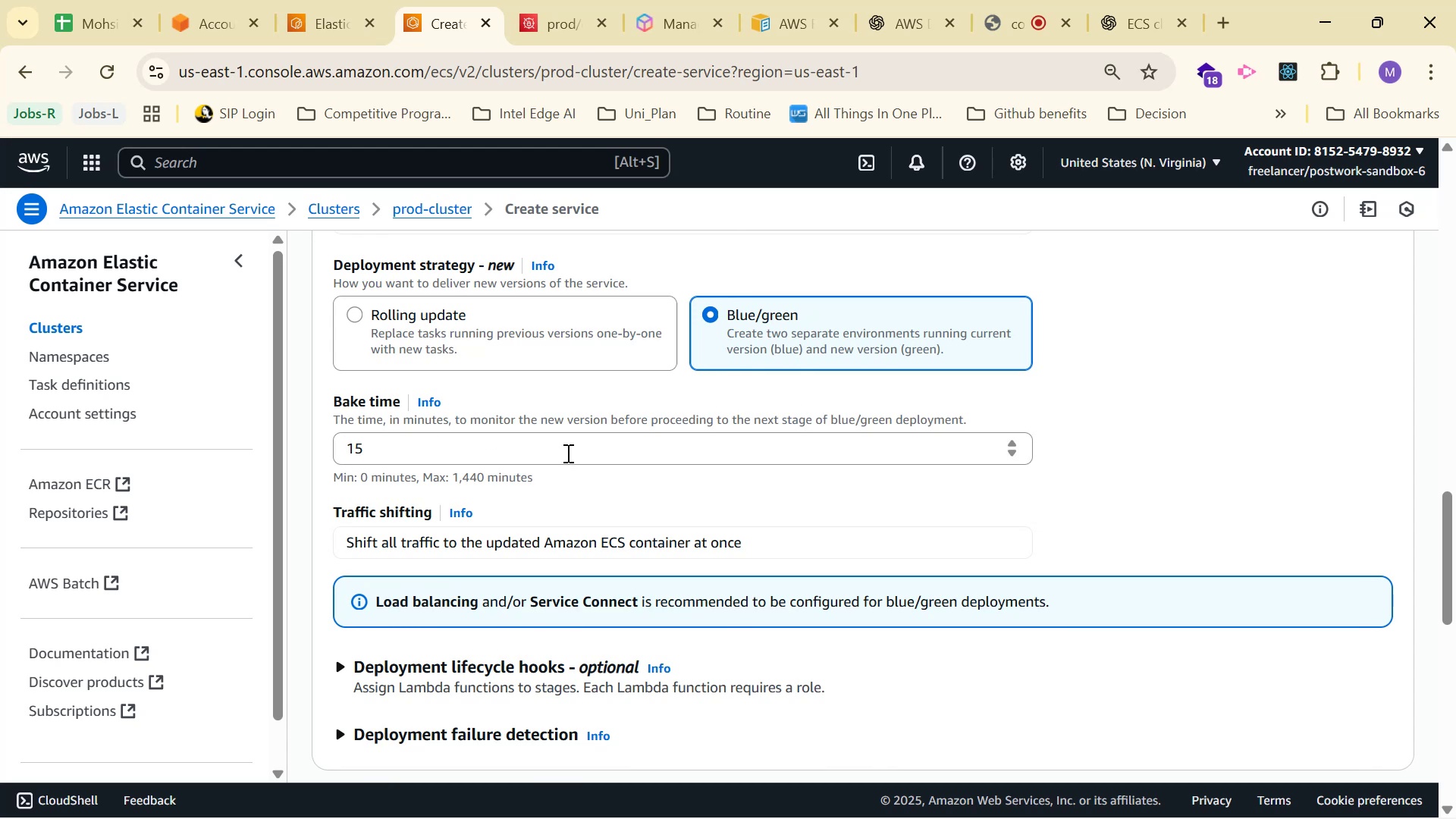 
scroll: coordinate [703, 463], scroll_direction: up, amount: 5.0
 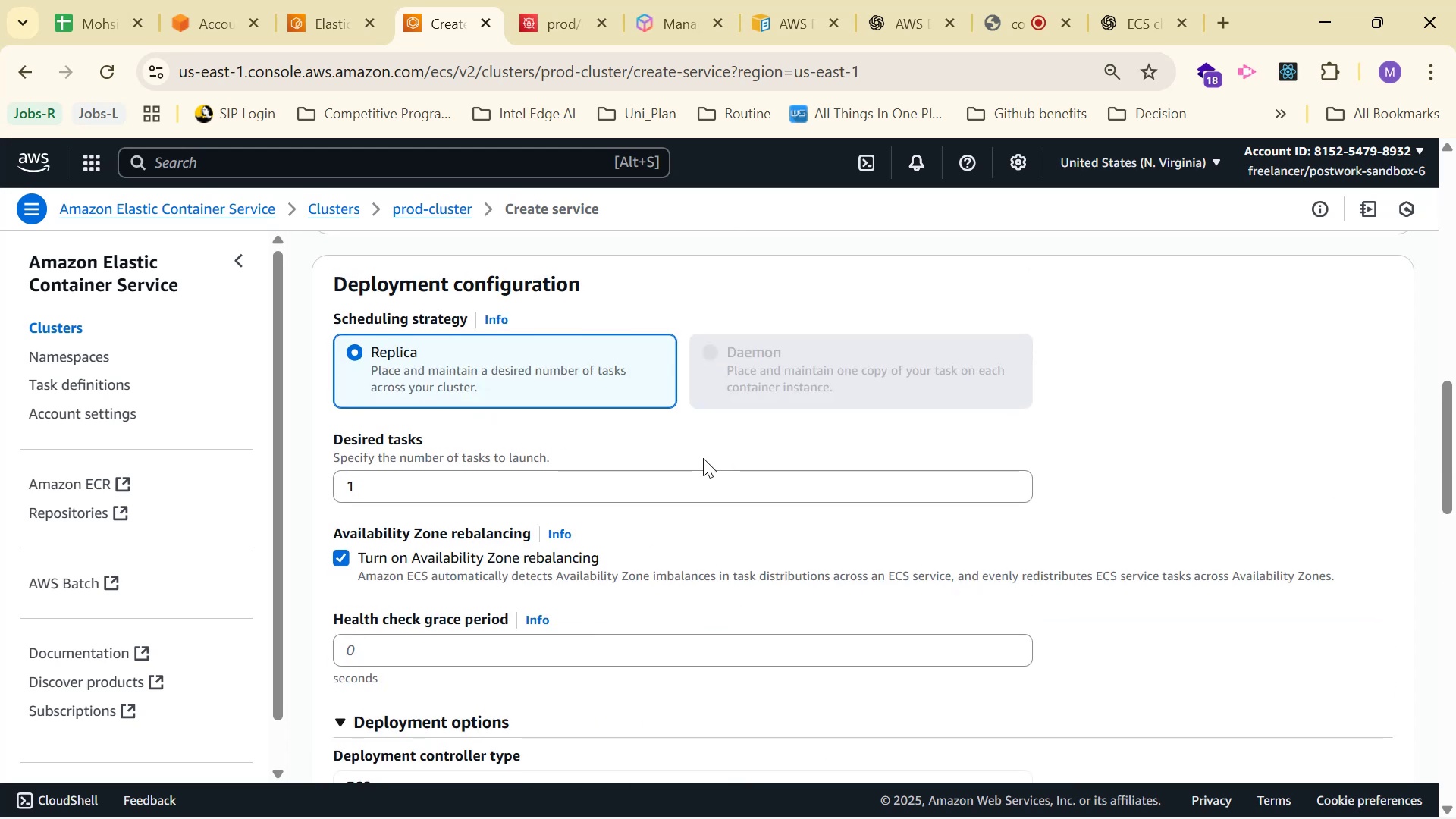 
scroll: coordinate [737, 444], scroll_direction: down, amount: 5.0
 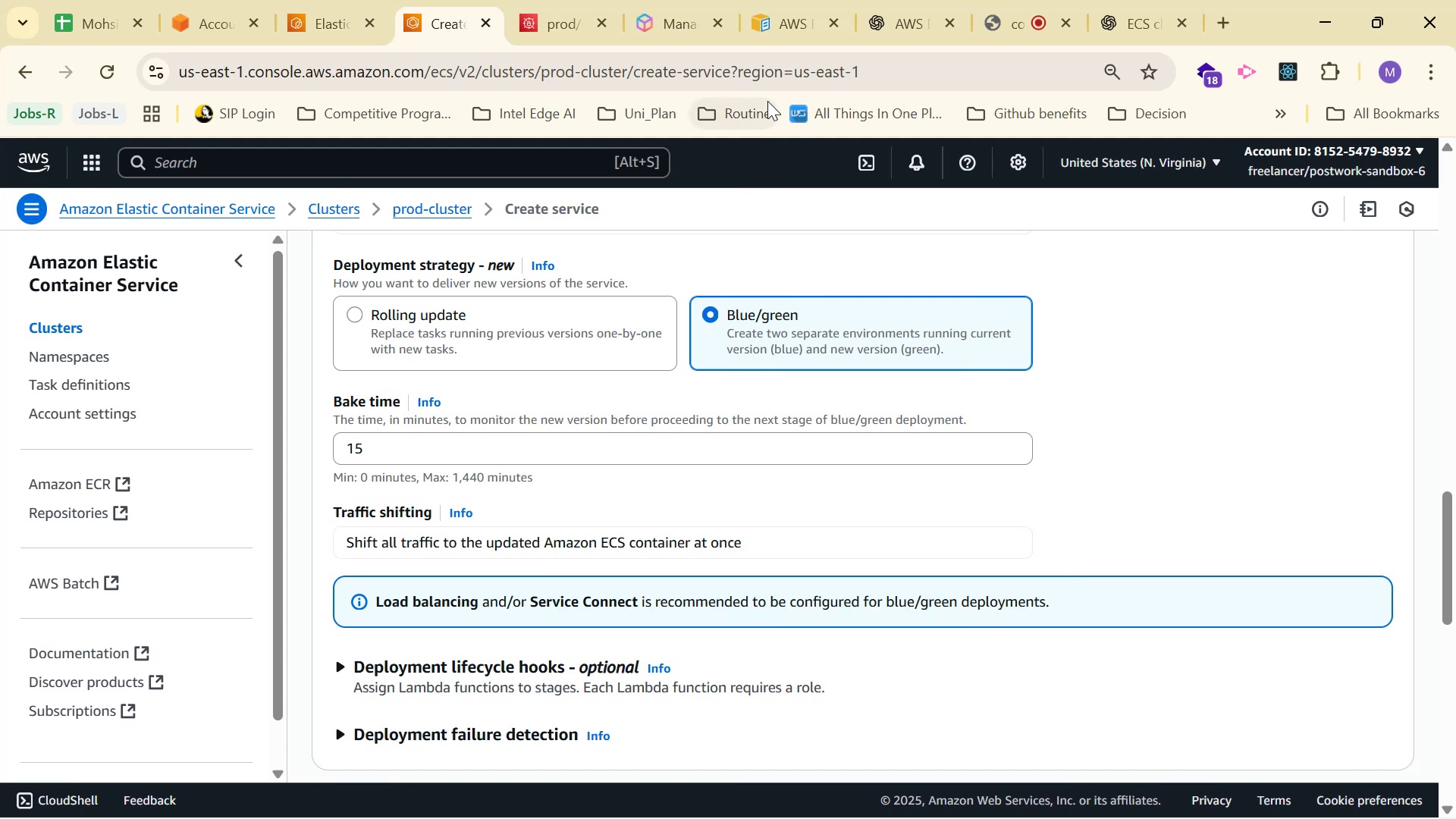 
left_click([898, 11])
 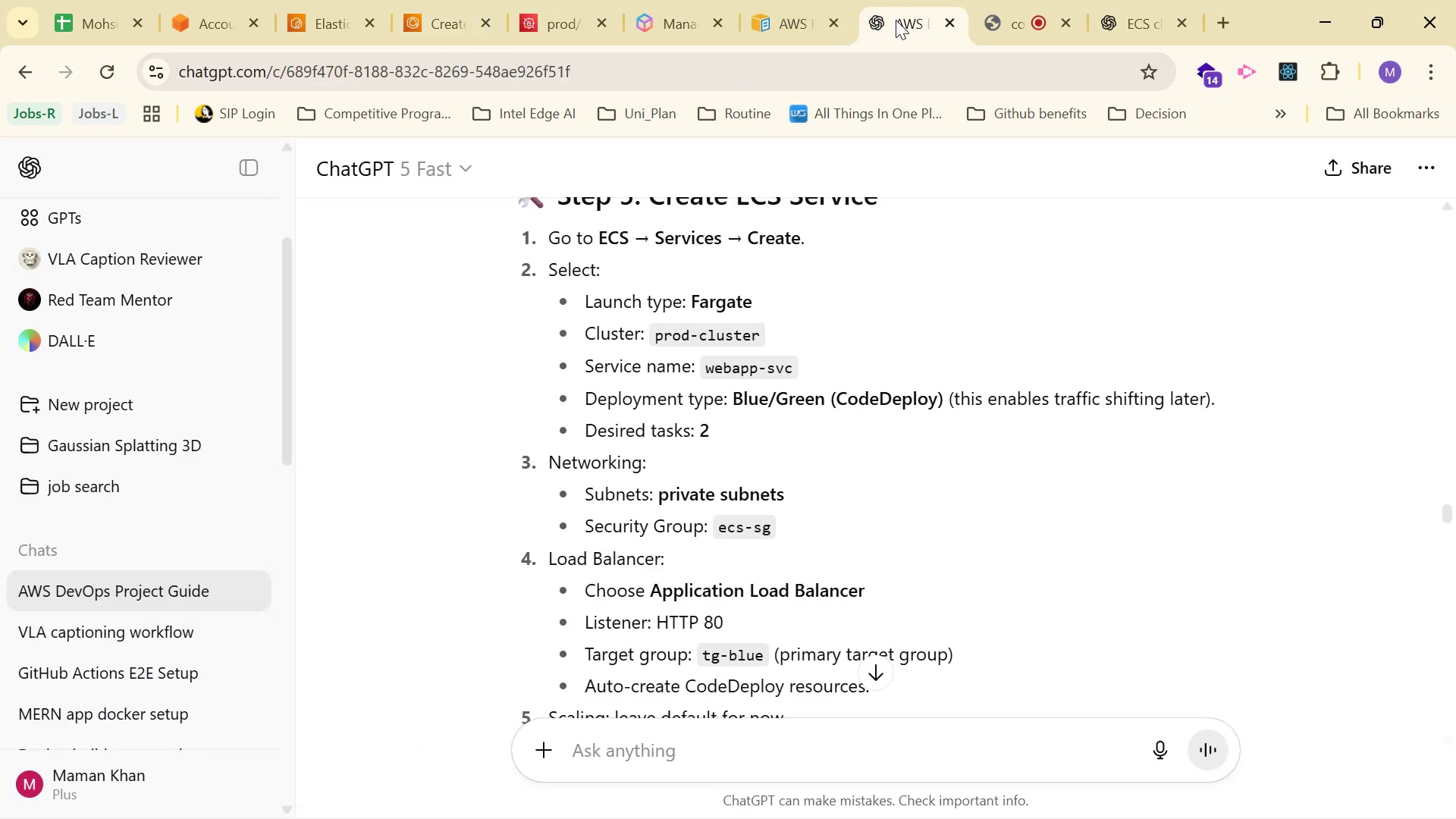 
wait(5.06)
 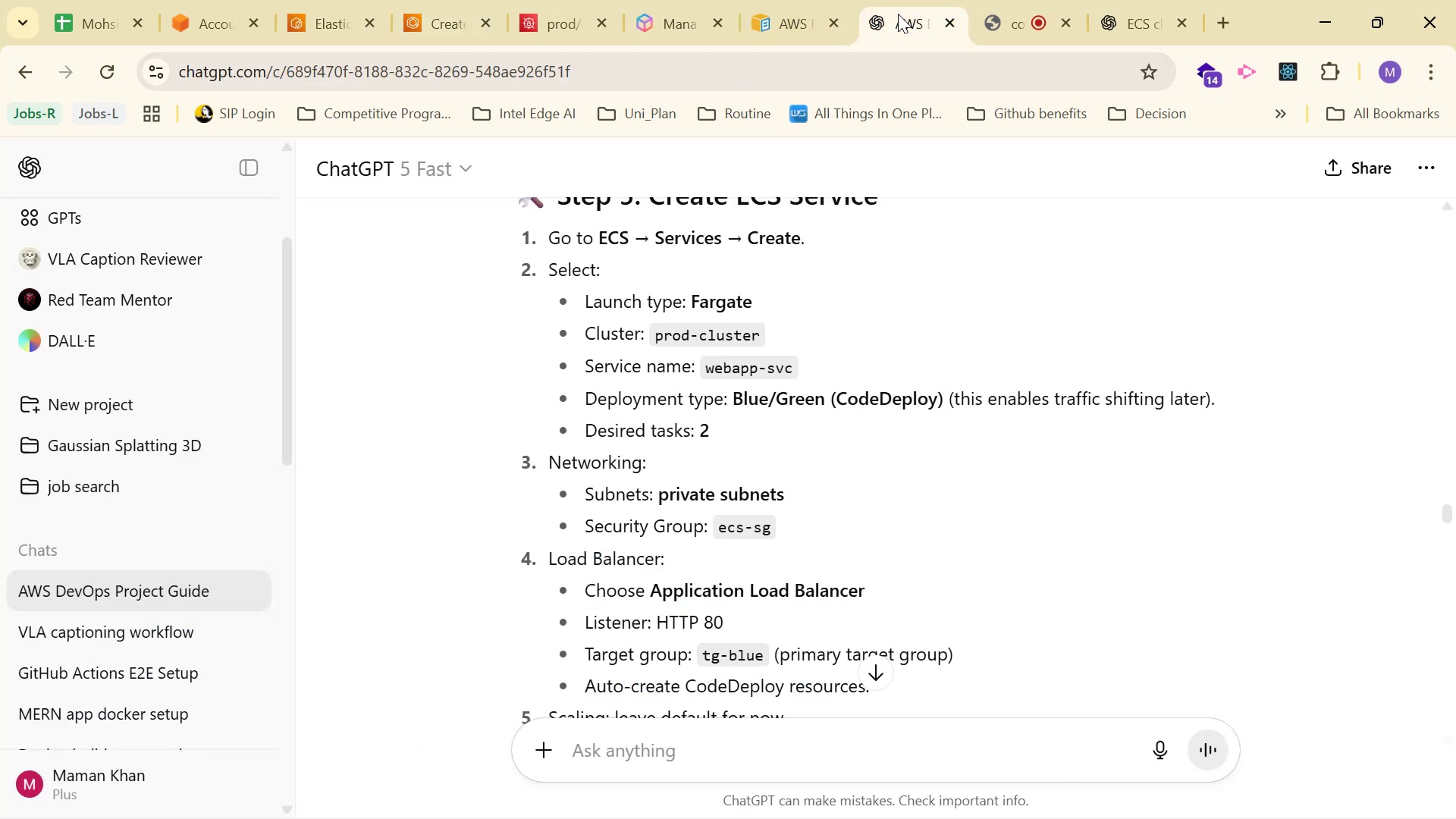 
left_click([444, 0])
 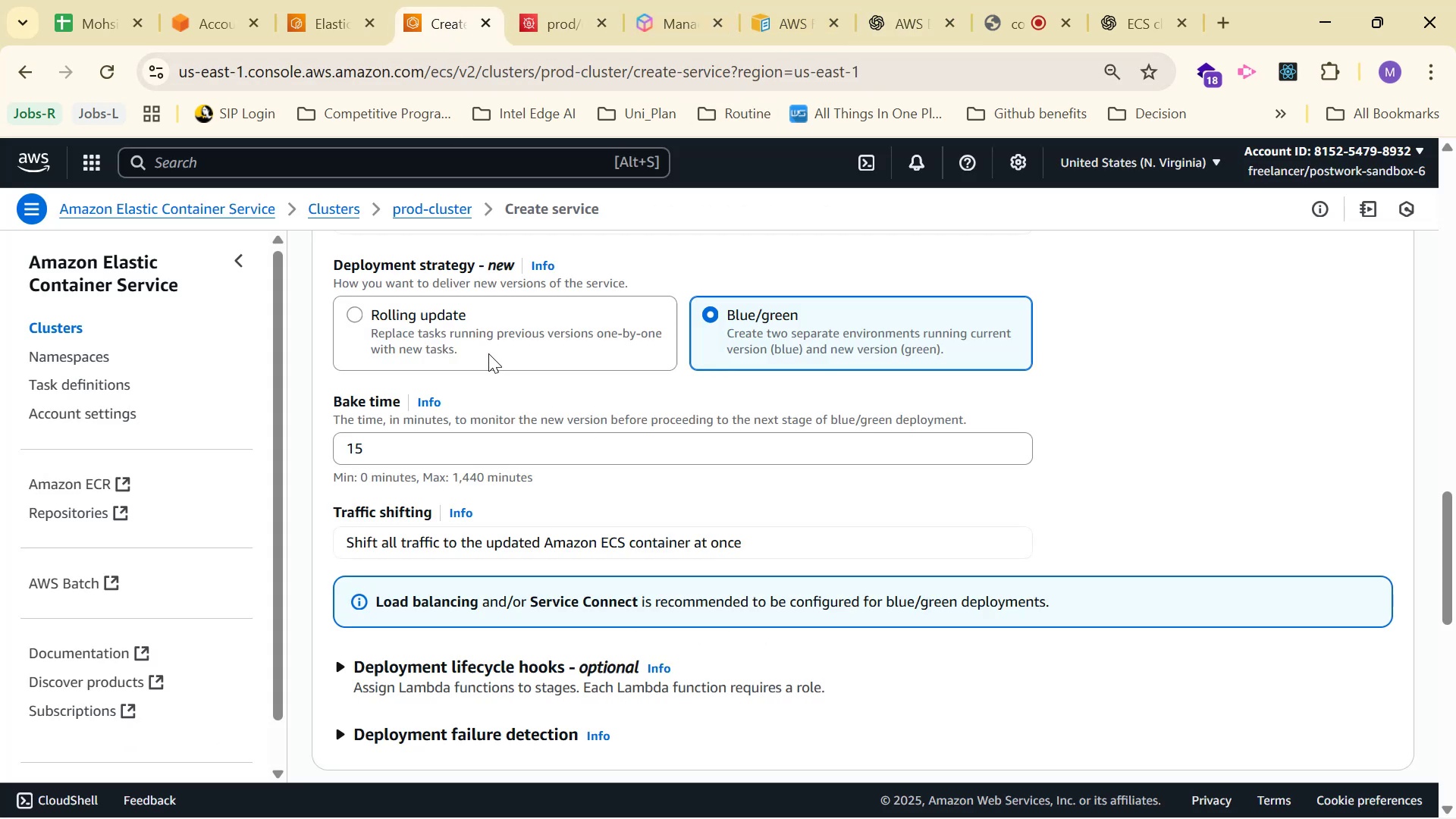 
scroll: coordinate [566, 461], scroll_direction: down, amount: 2.0
 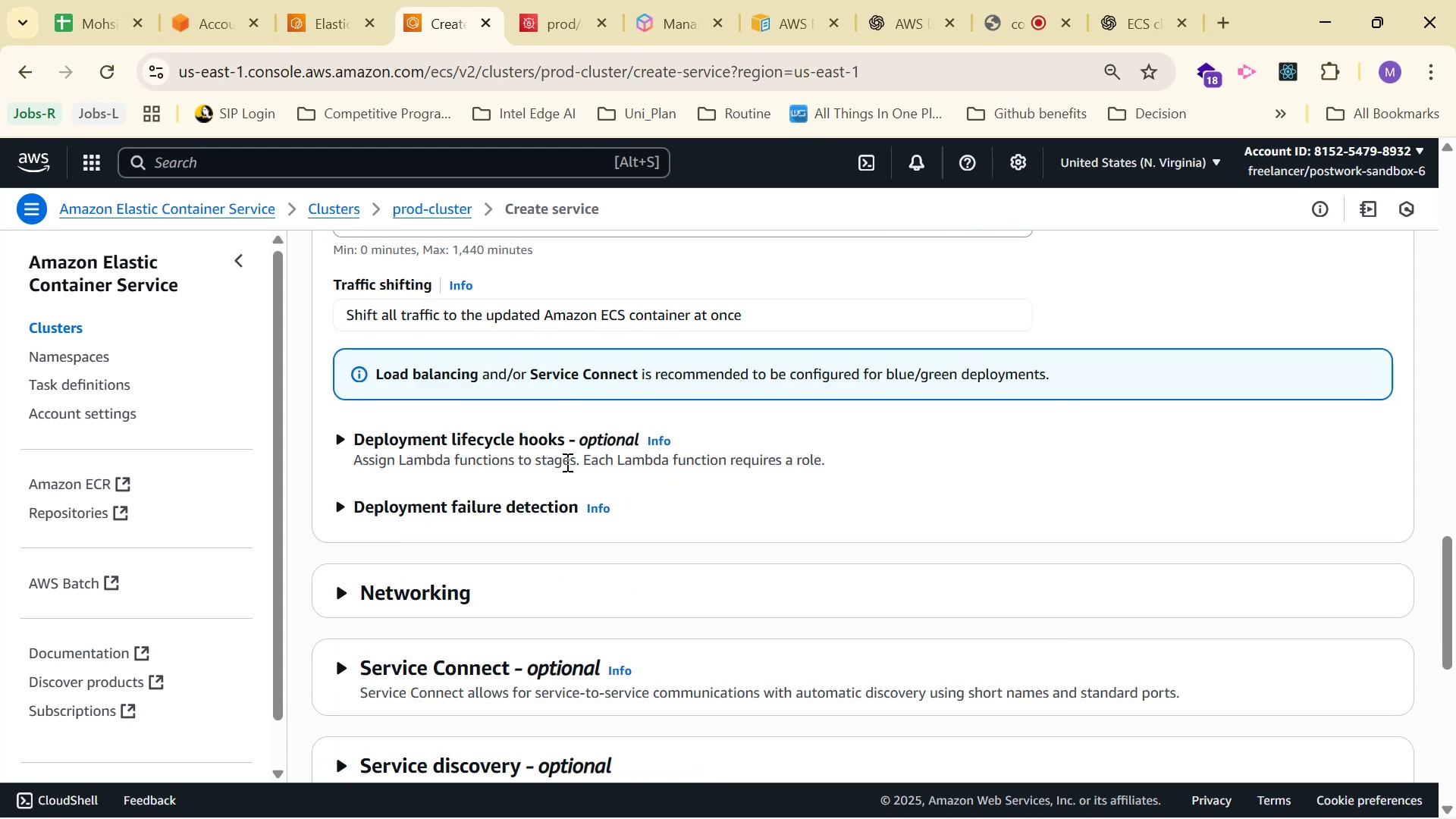 
scroll: coordinate [552, 448], scroll_direction: up, amount: 3.0
 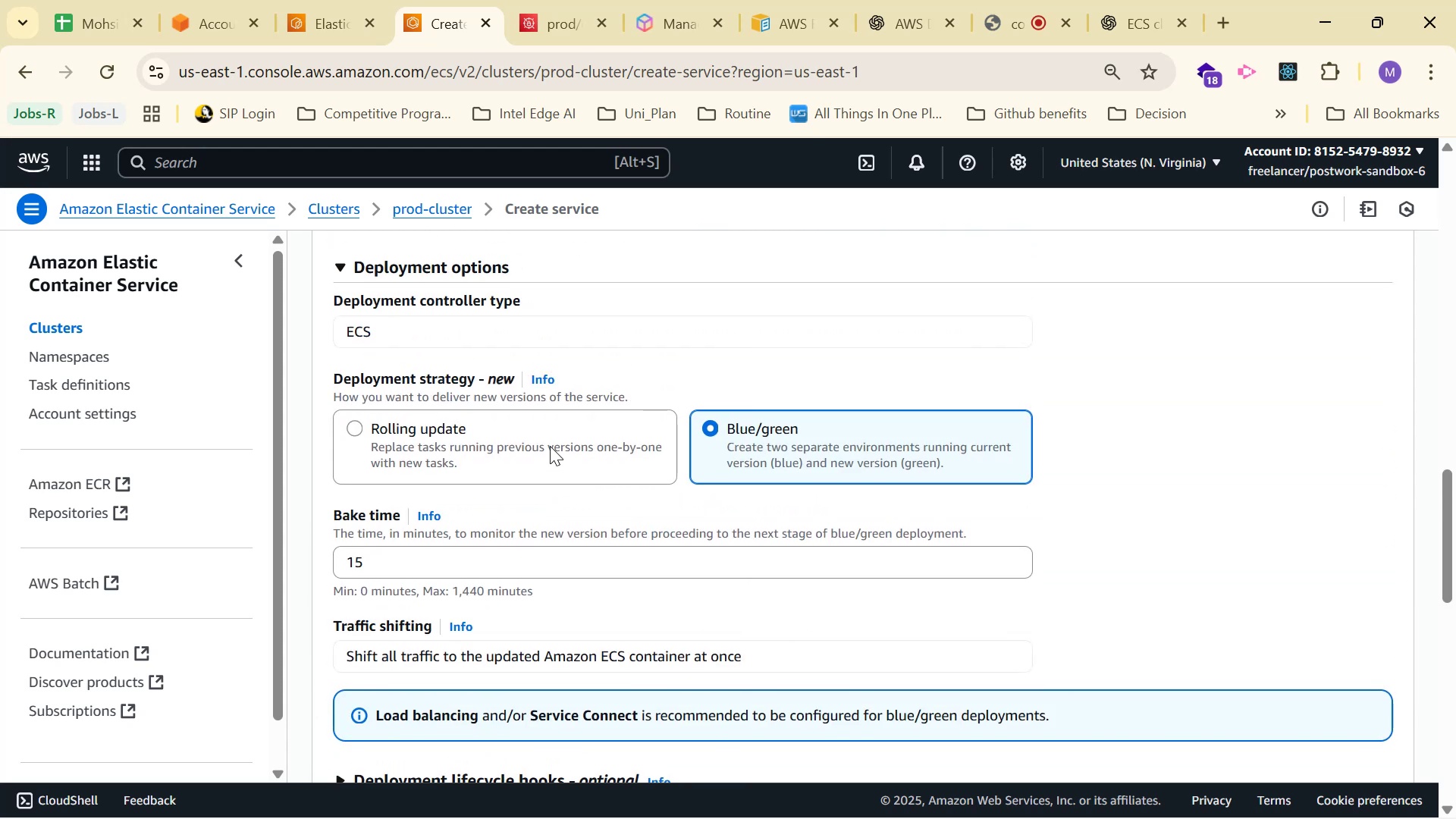 
scroll: coordinate [551, 449], scroll_direction: down, amount: 2.0
 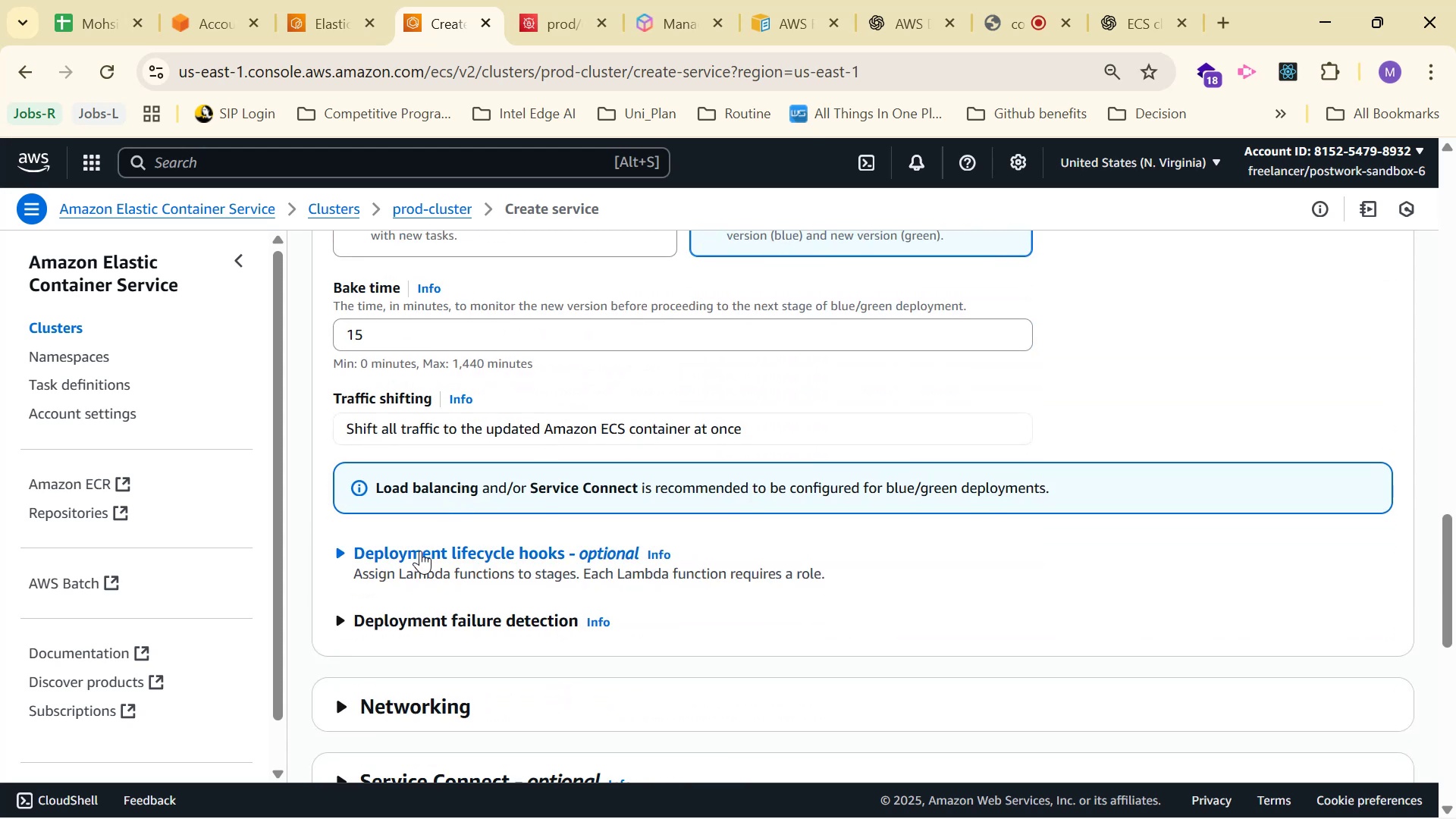 
left_click([416, 553])
 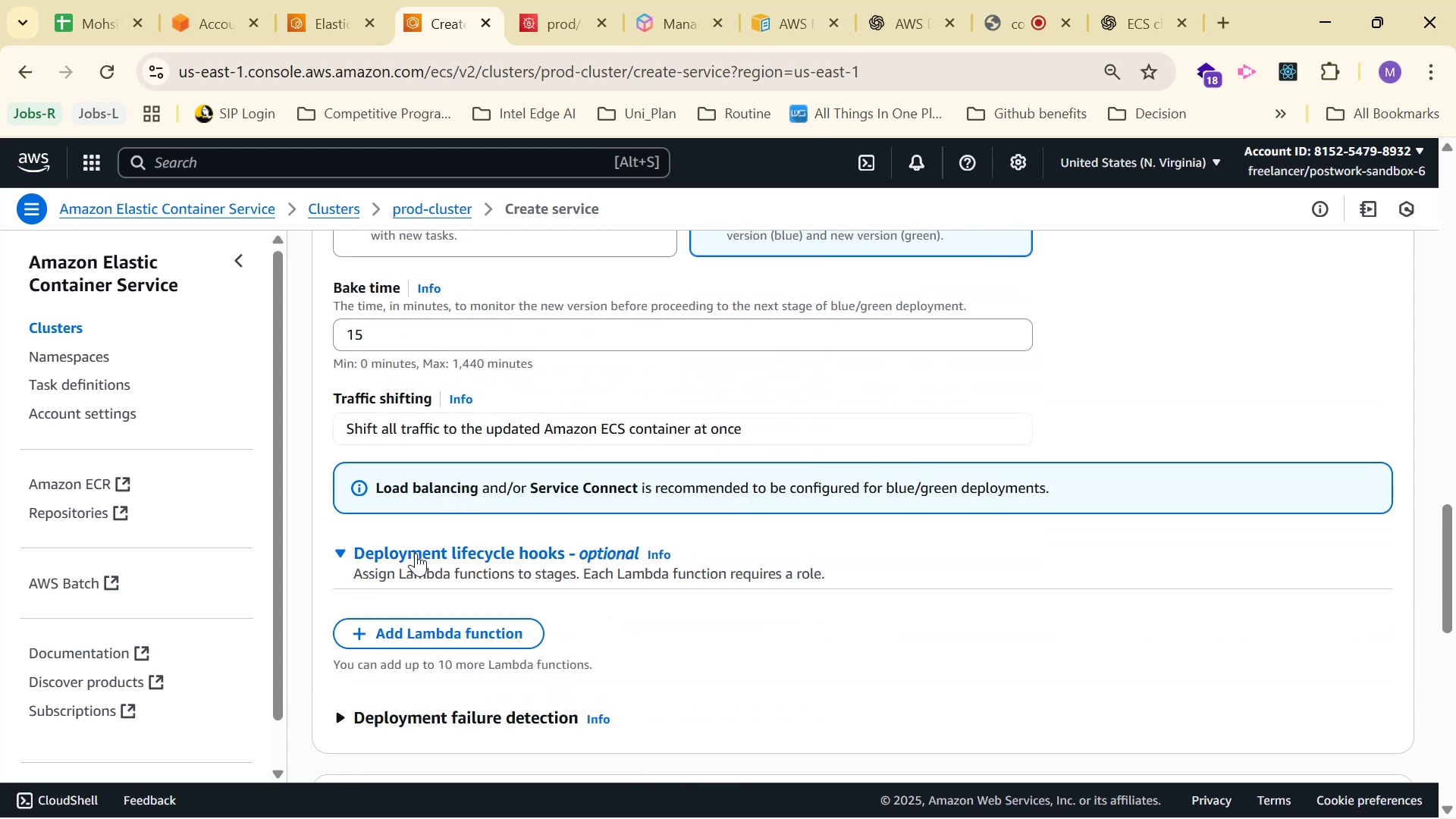 
left_click([416, 553])
 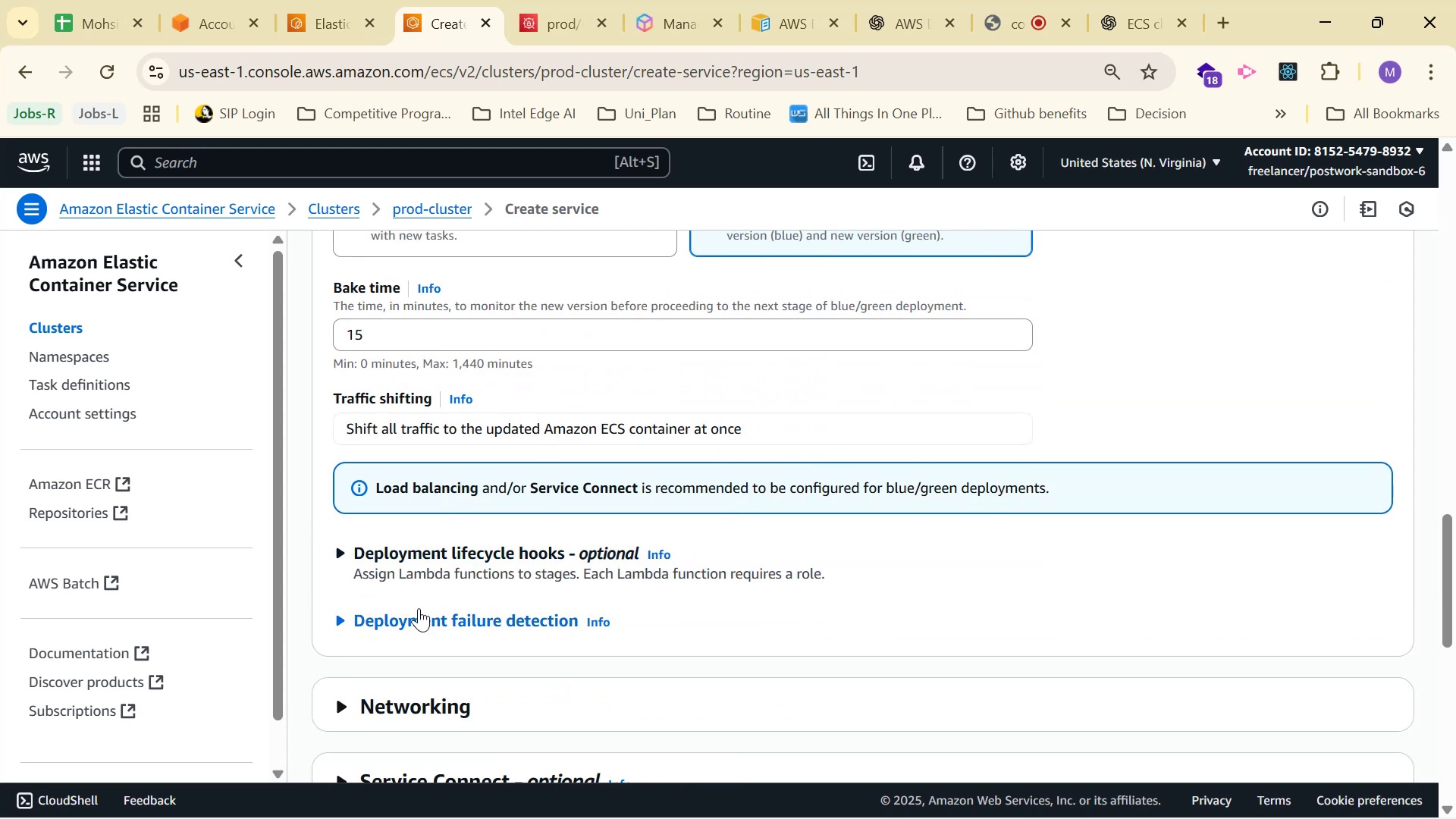 
left_click([419, 608])
 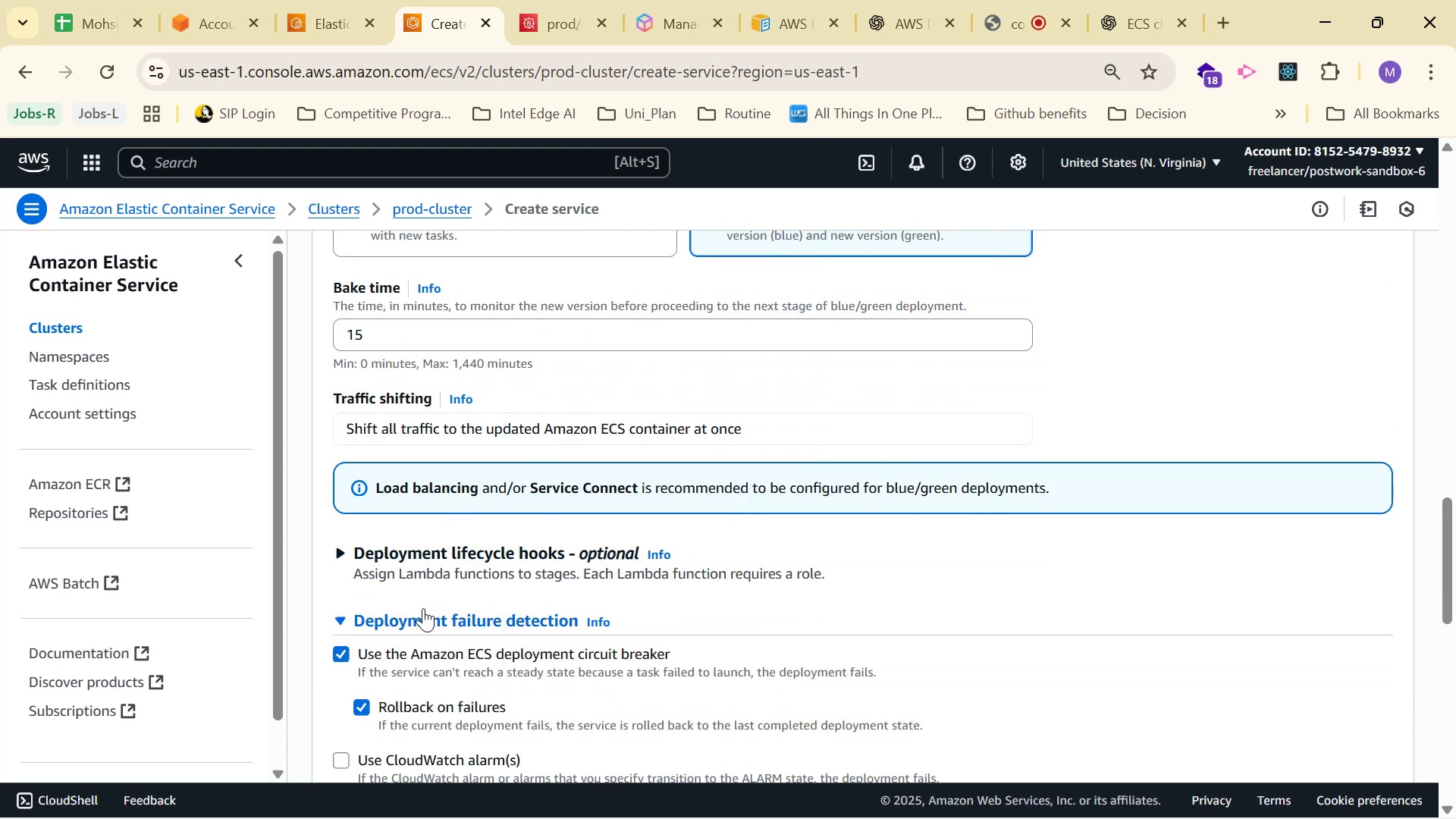 
scroll: coordinate [458, 599], scroll_direction: down, amount: 1.0
 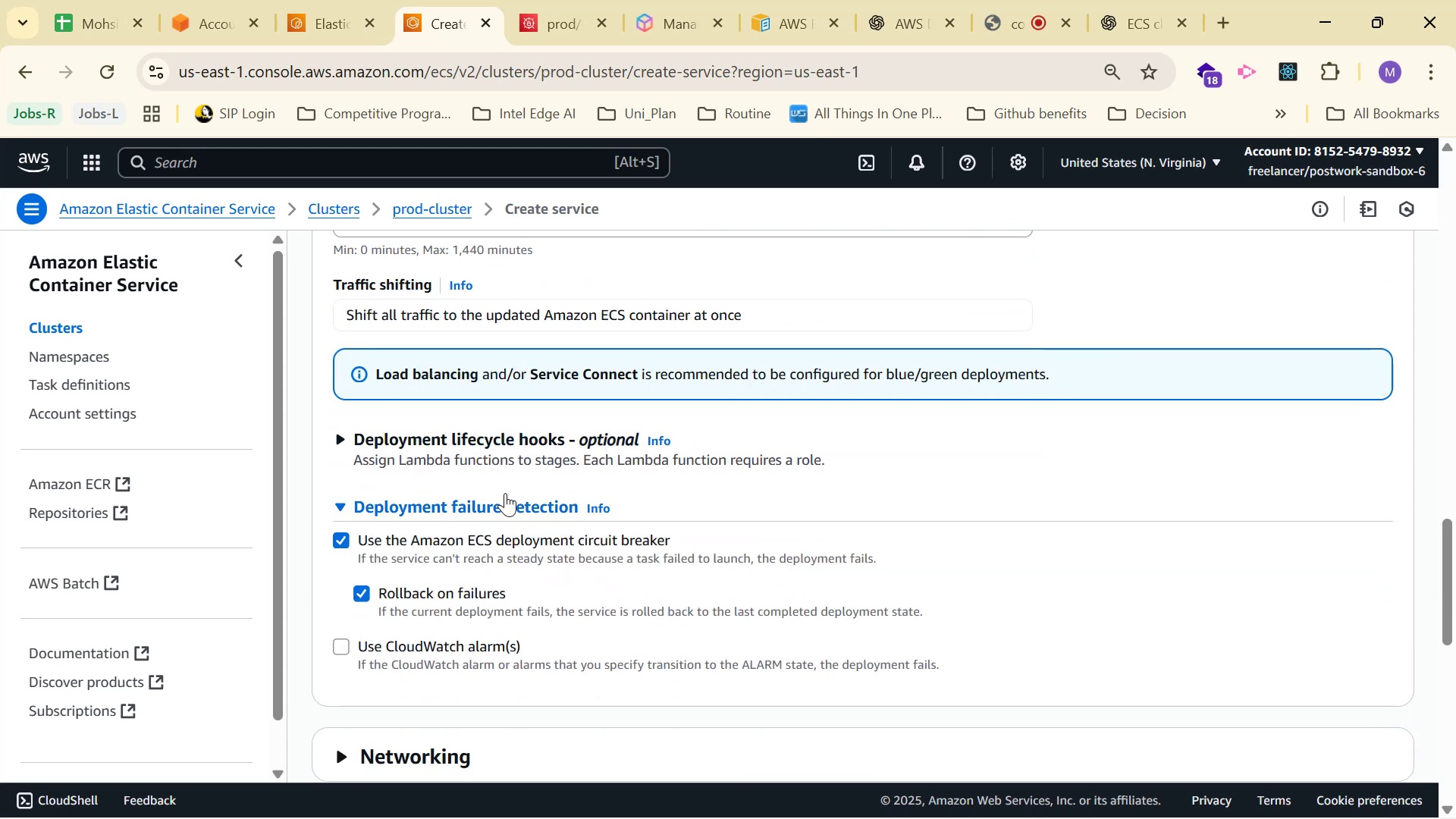 
left_click([497, 506])
 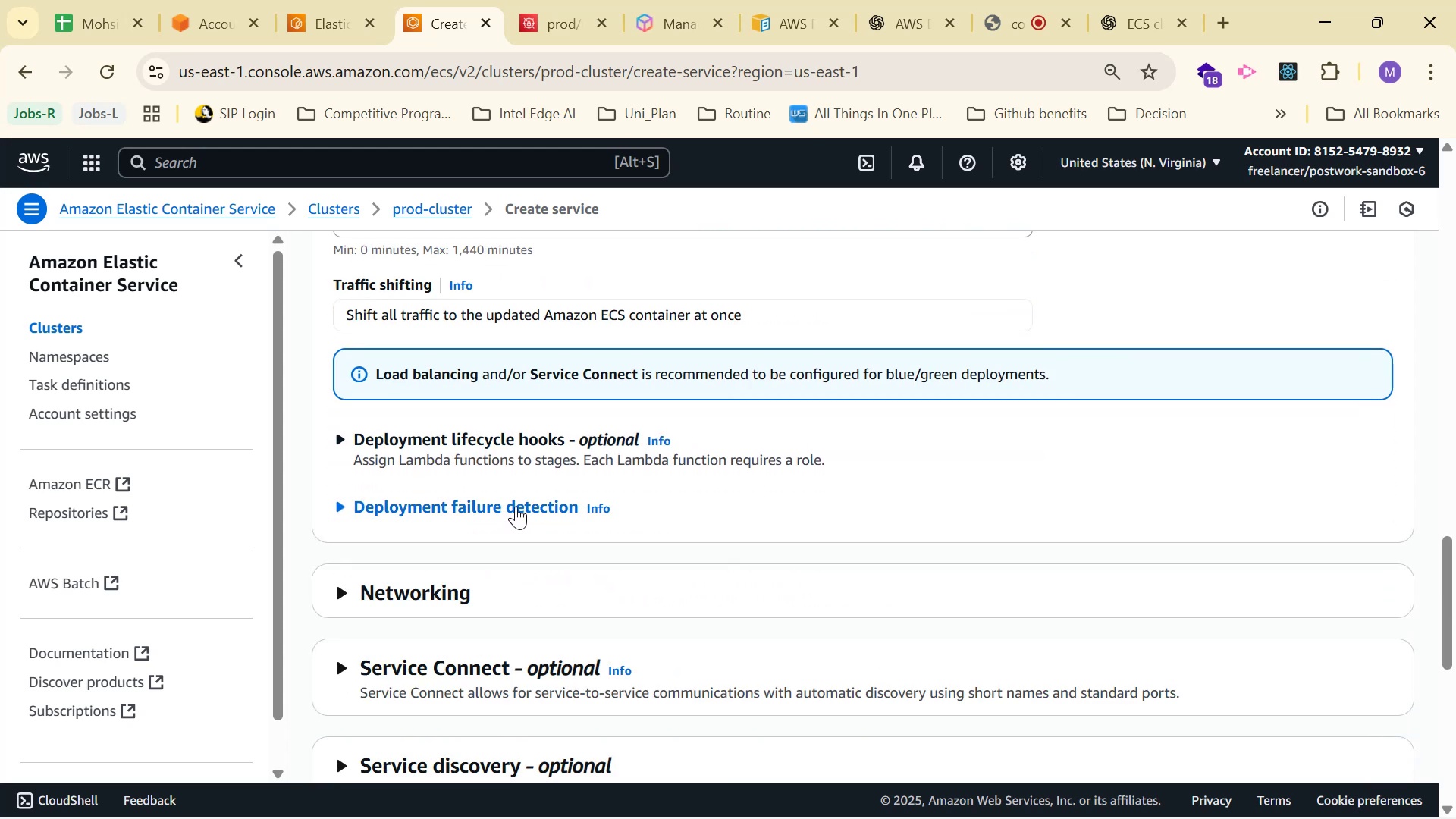 
scroll: coordinate [528, 499], scroll_direction: up, amount: 6.0
 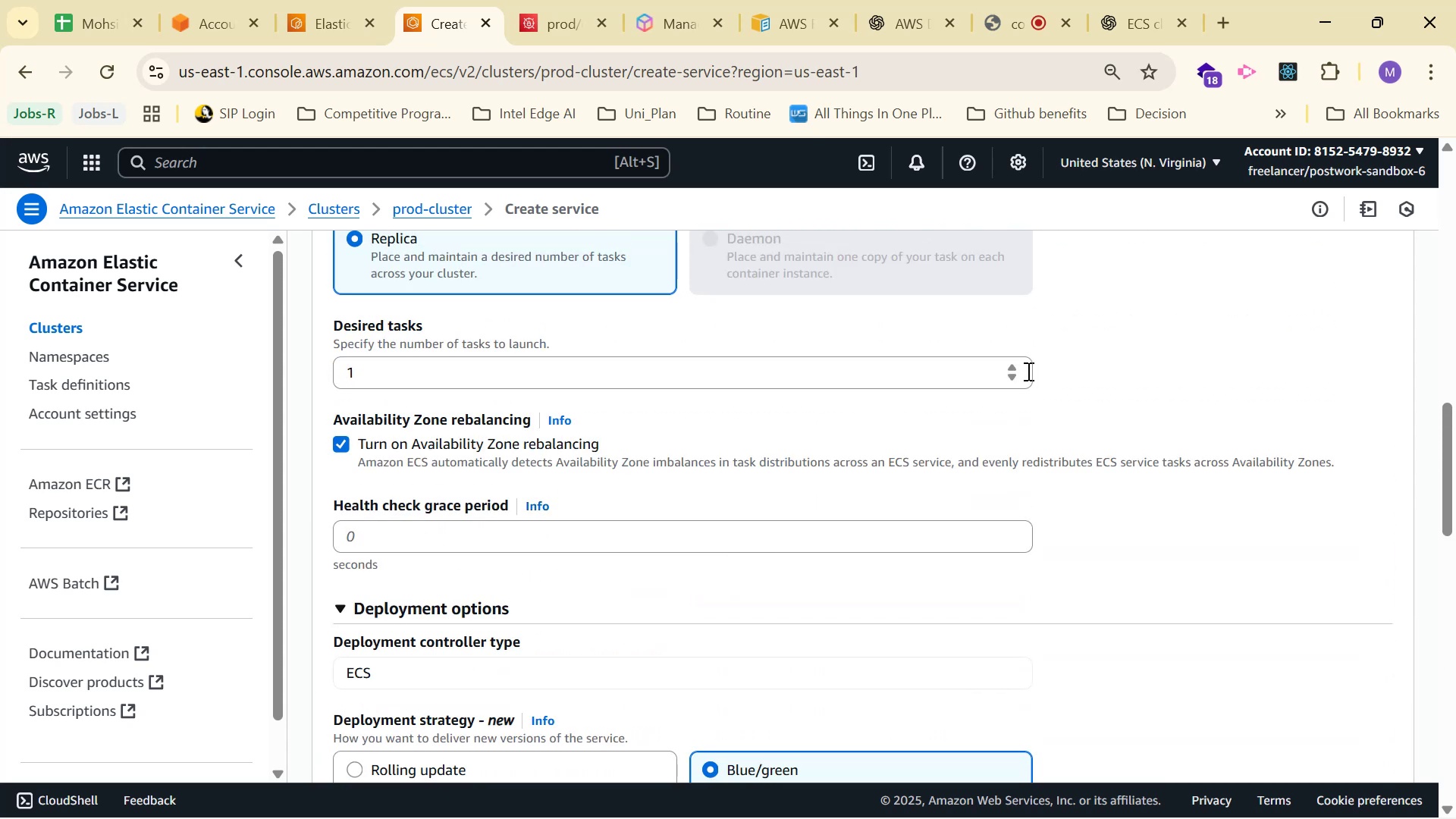 
left_click([1013, 365])
 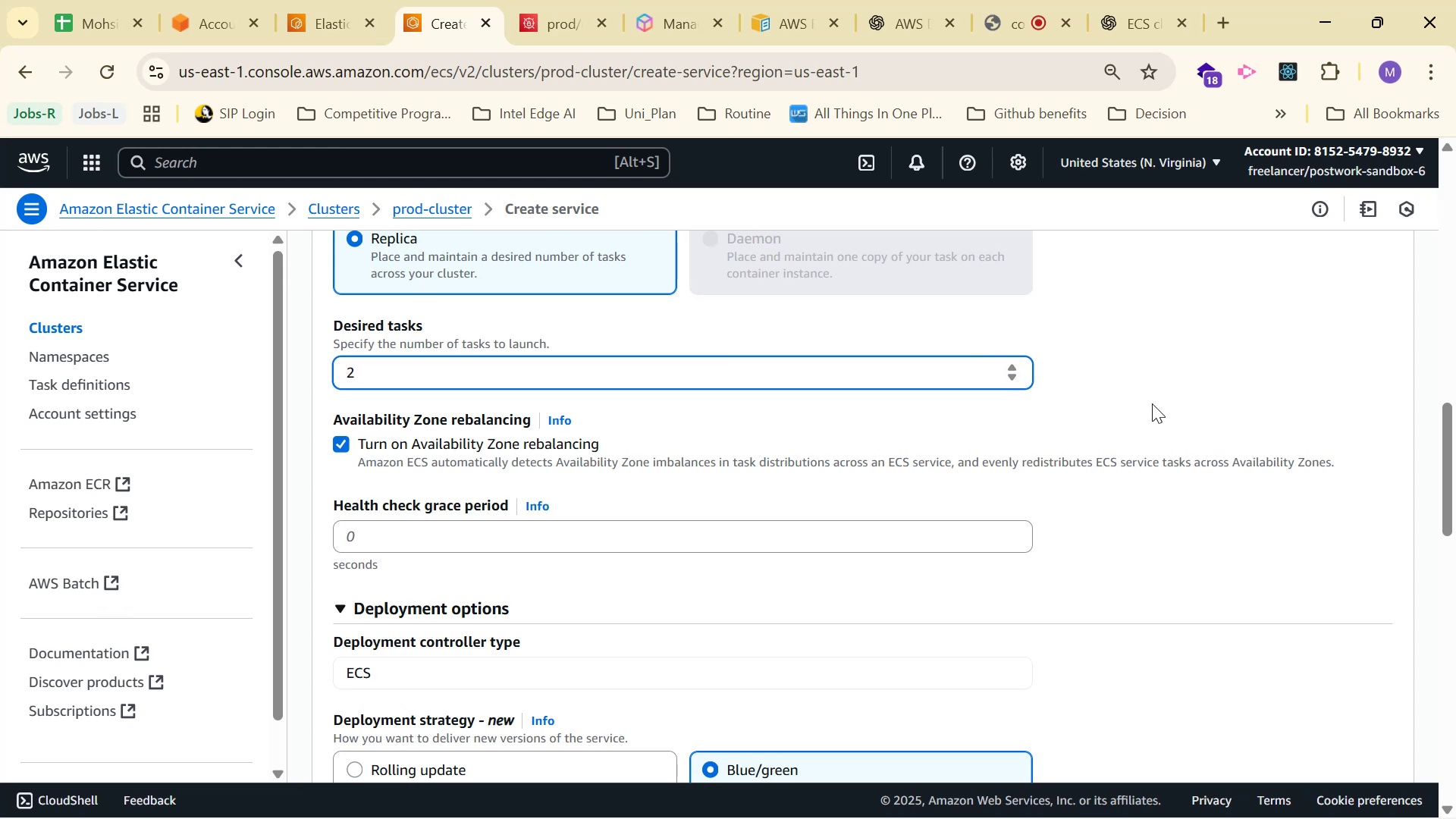 
scroll: coordinate [1145, 377], scroll_direction: up, amount: 3.0
 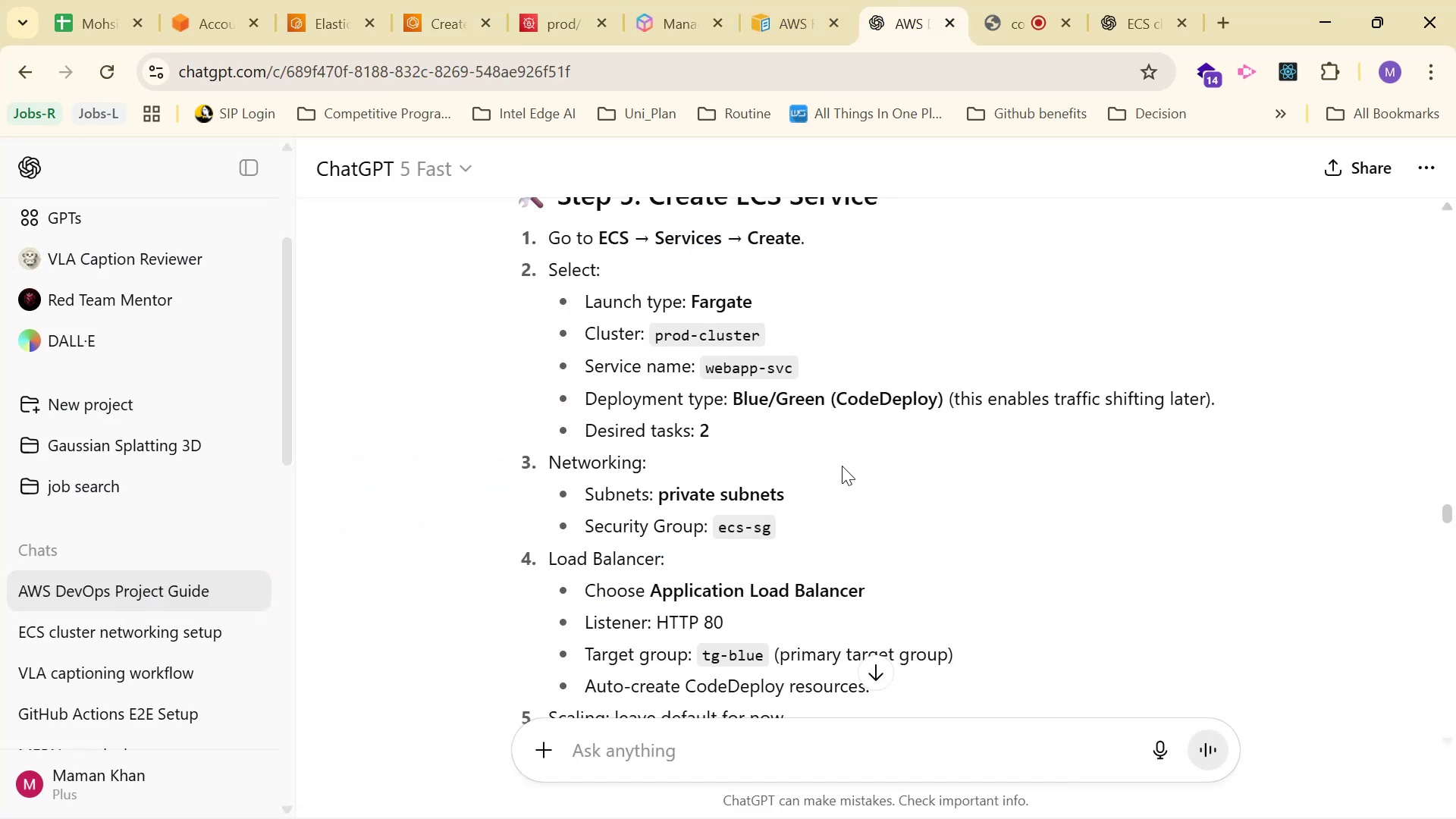 
scroll: coordinate [842, 466], scroll_direction: down, amount: 1.0
 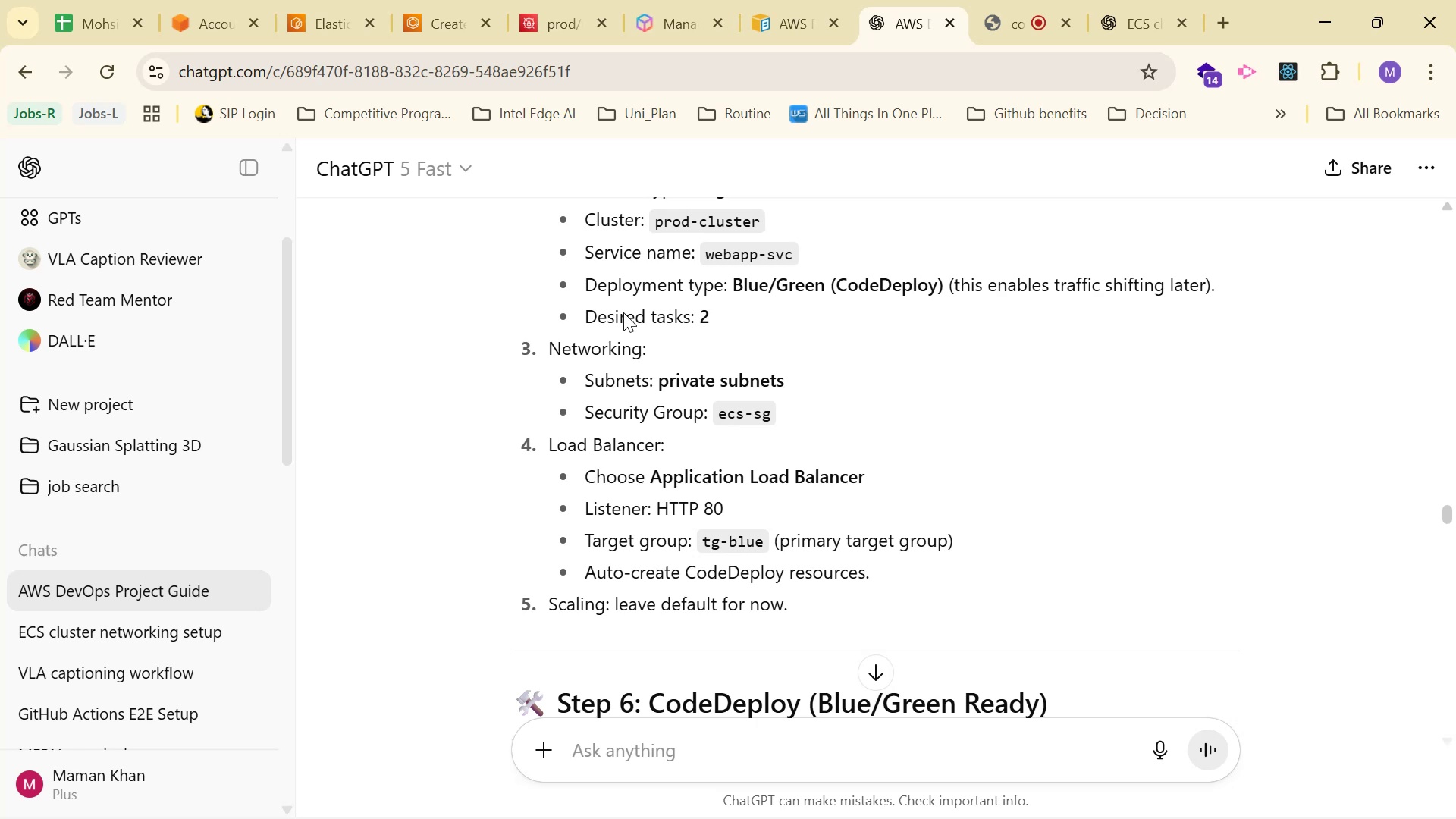 
left_click([424, 12])
 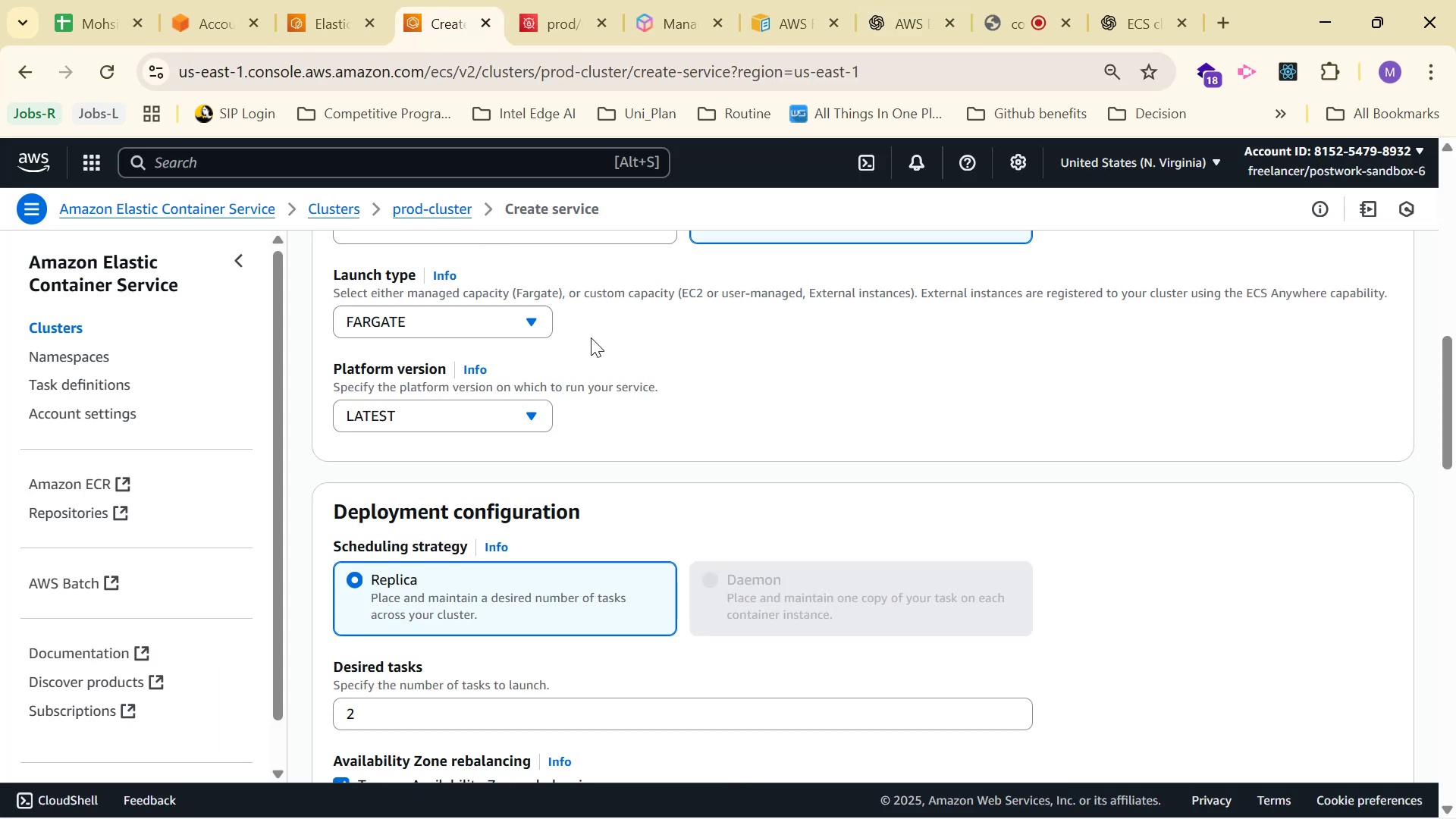 
scroll: coordinate [674, 385], scroll_direction: up, amount: 2.0
 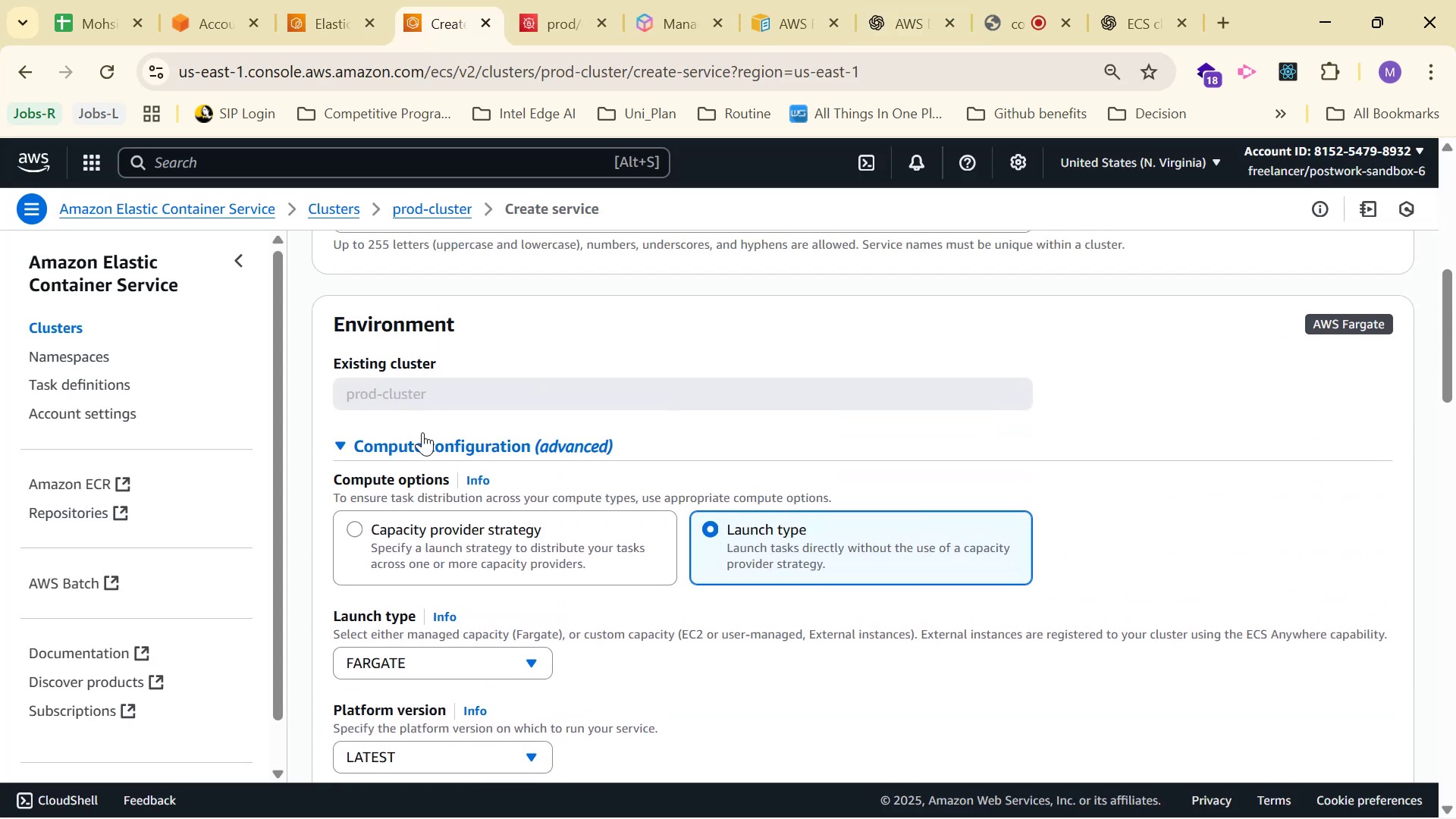 
left_click([379, 443])
 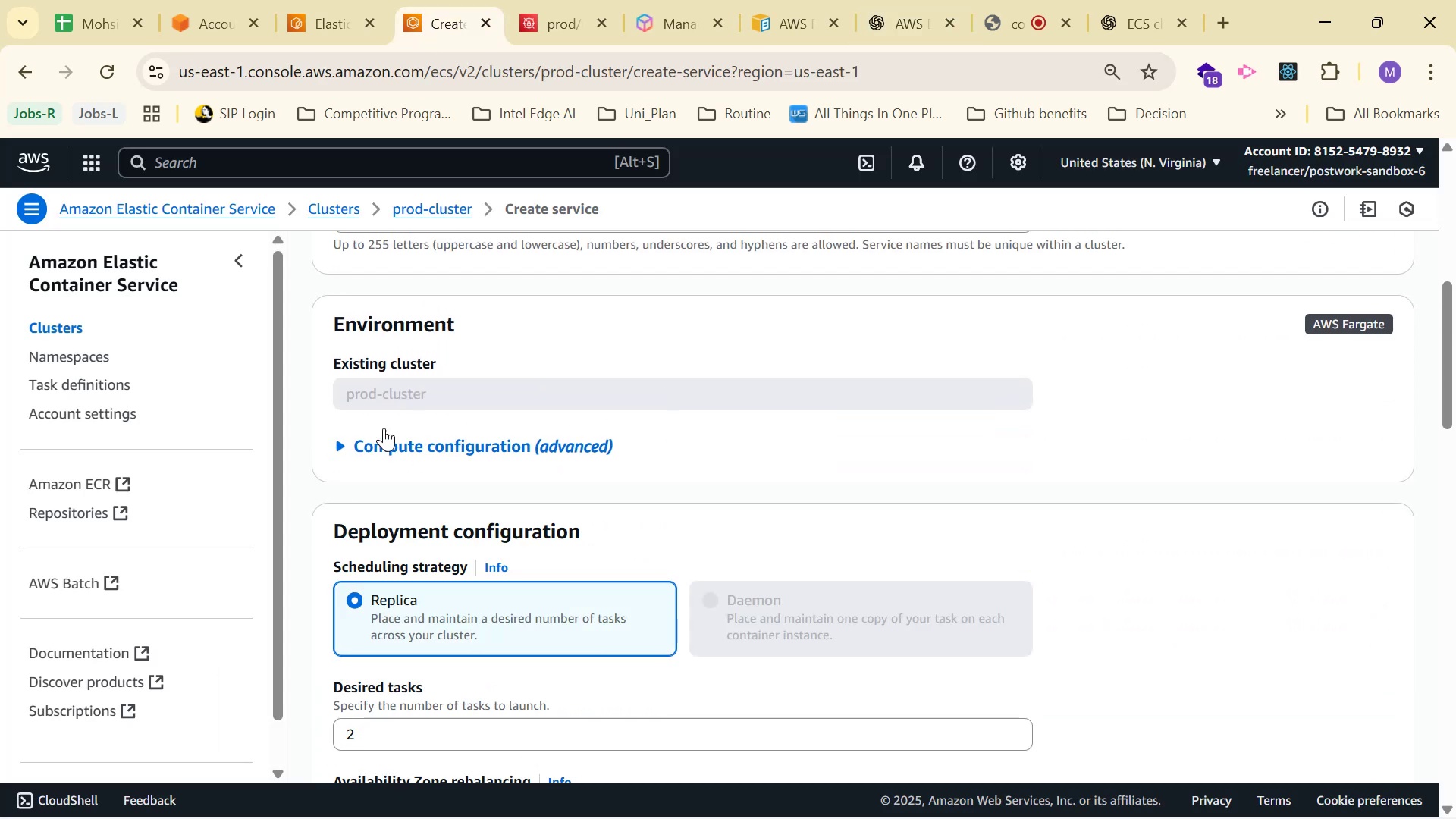 
scroll: coordinate [479, 293], scroll_direction: up, amount: 5.0
 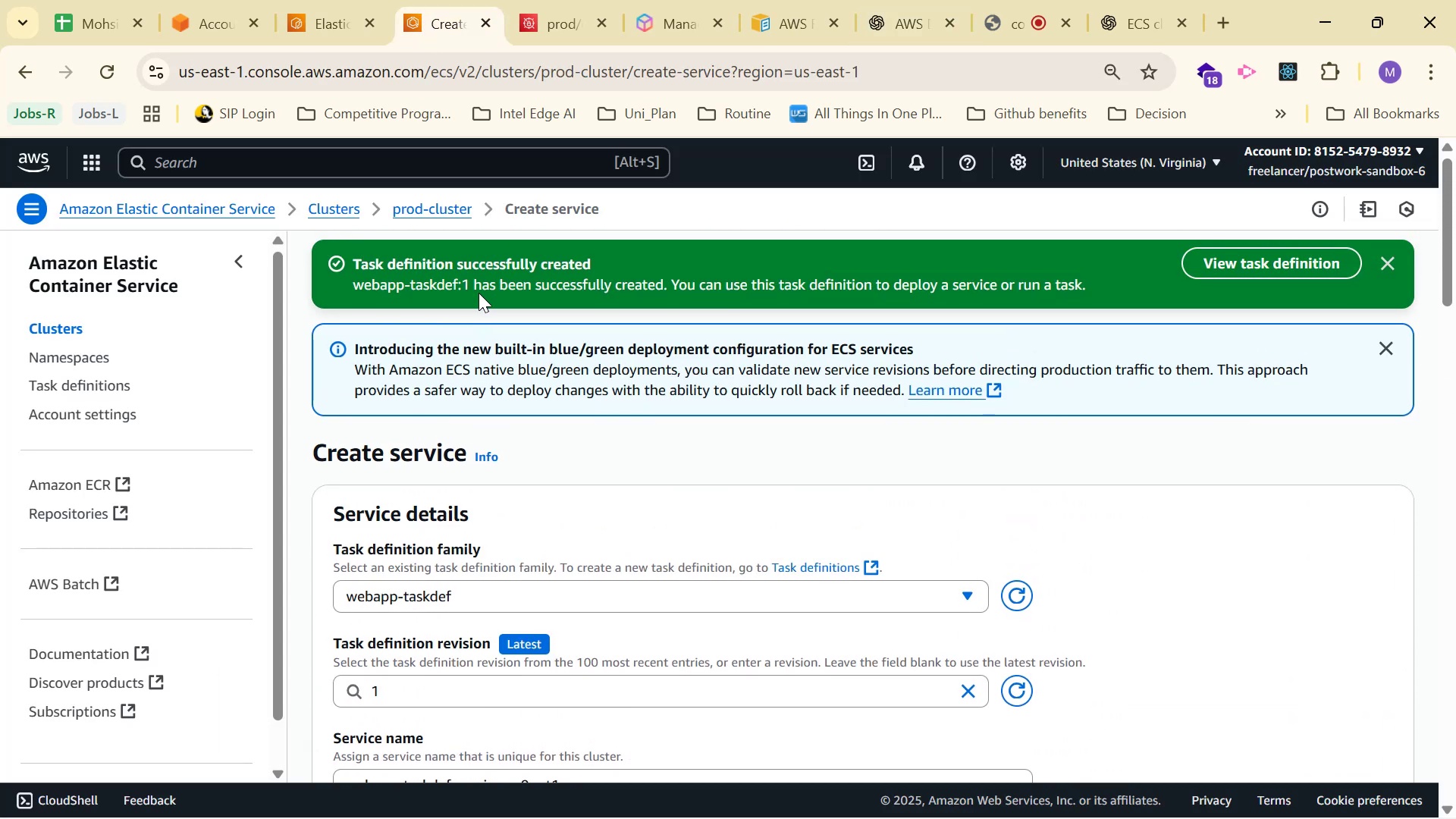 
scroll: coordinate [565, 313], scroll_direction: down, amount: 9.0
 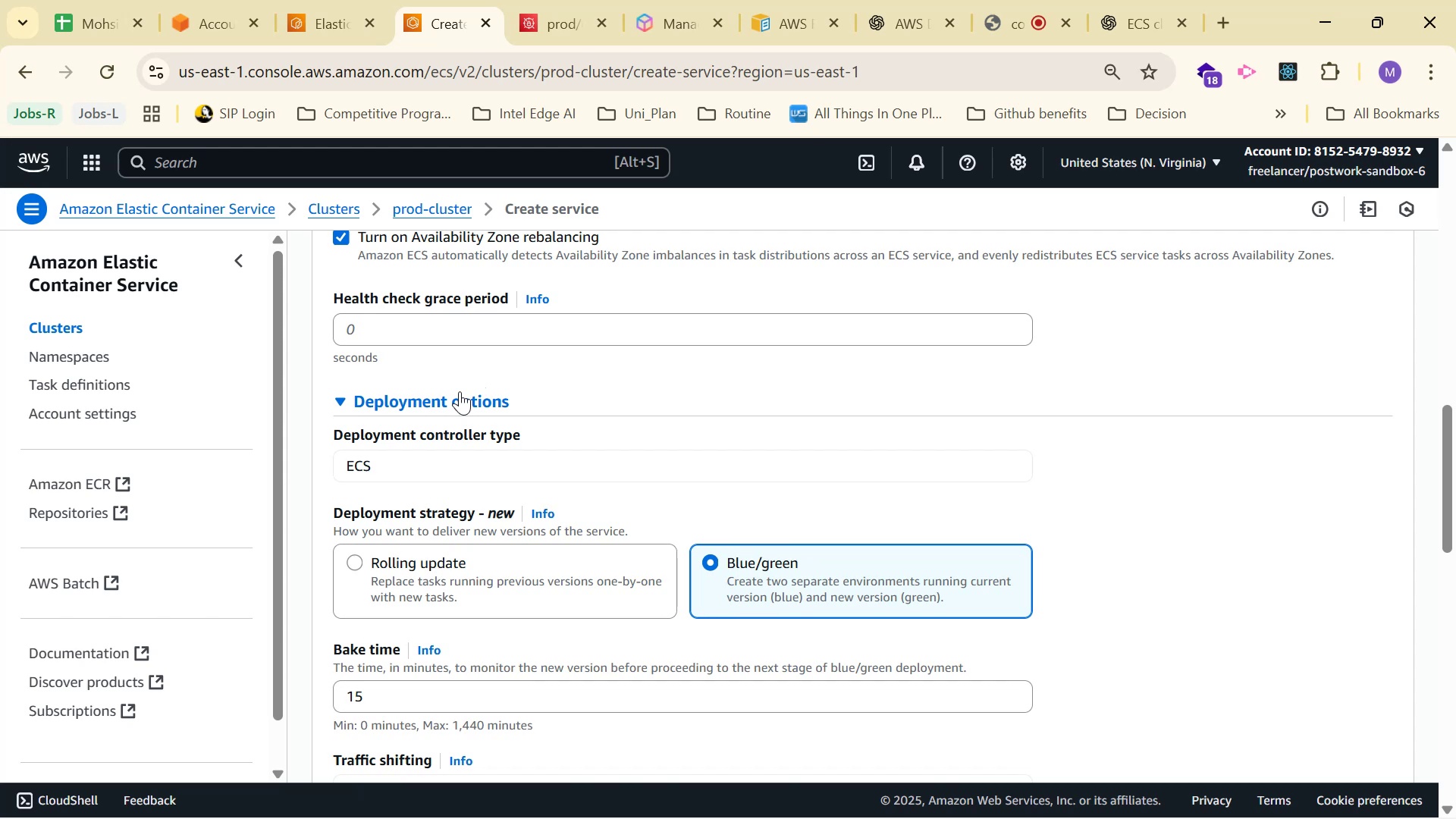 
wait(5.0)
 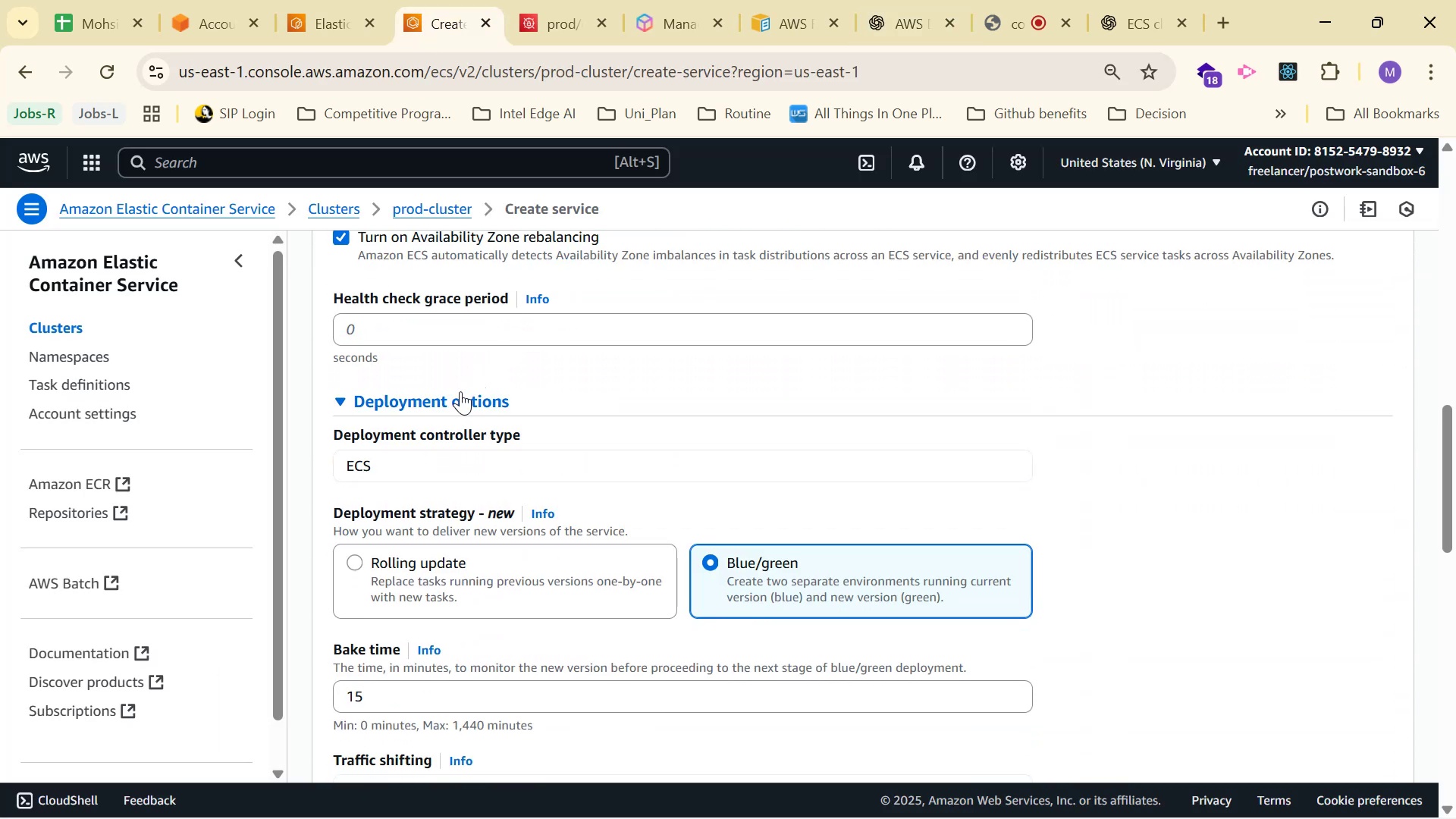 
scroll: coordinate [488, 406], scroll_direction: down, amount: 3.0
 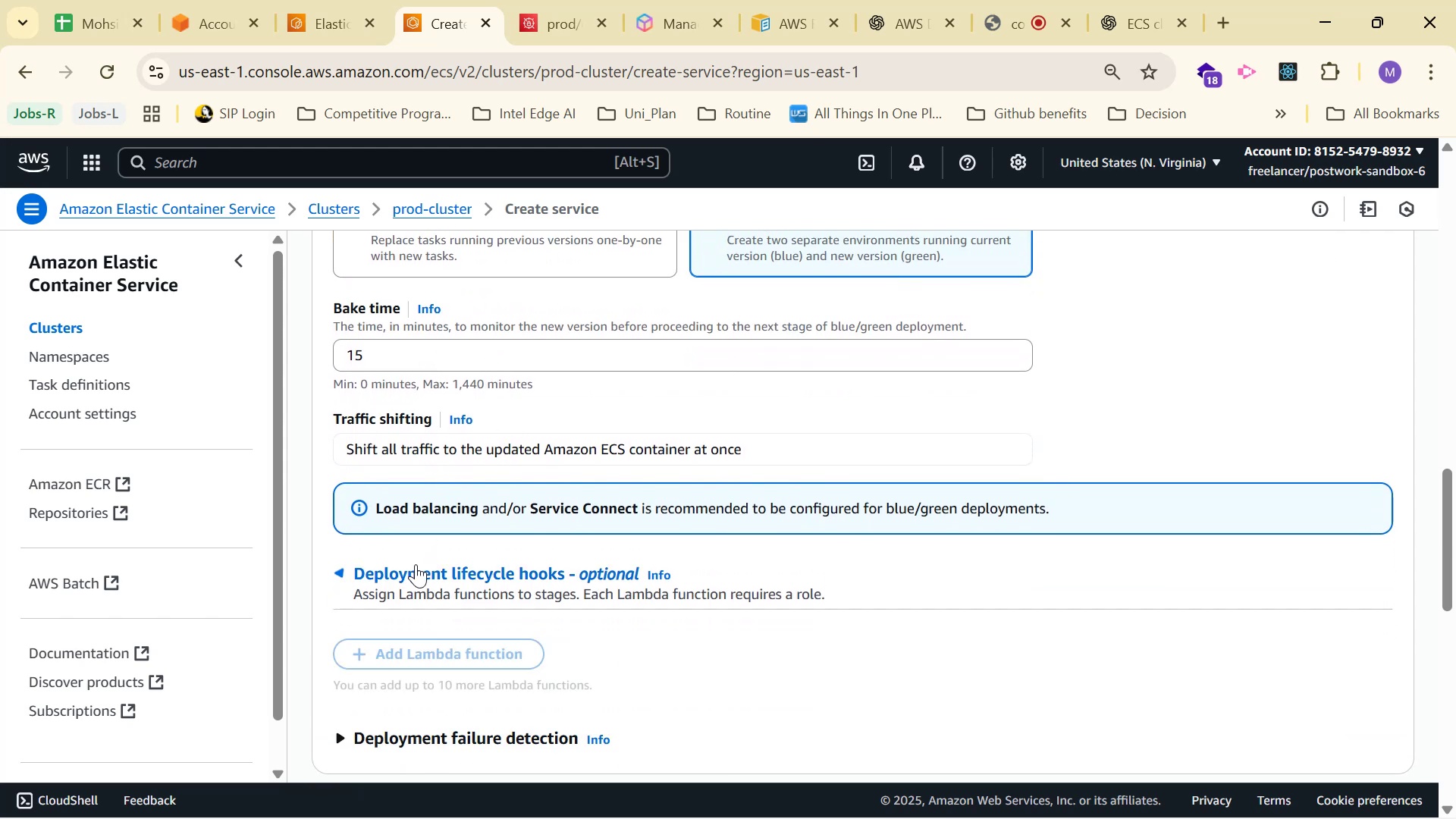 
left_click([416, 564])
 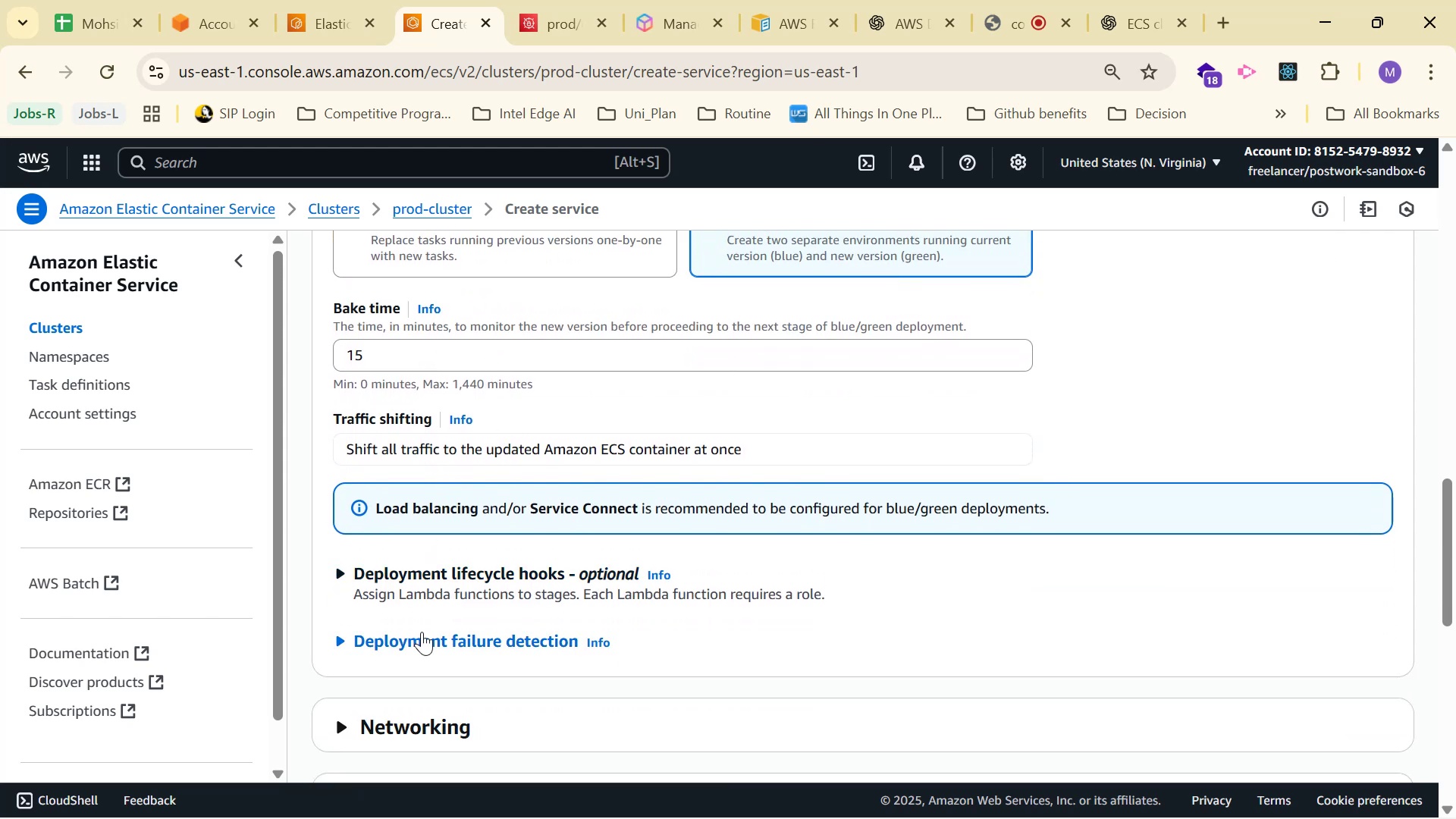 
left_click([422, 628])
 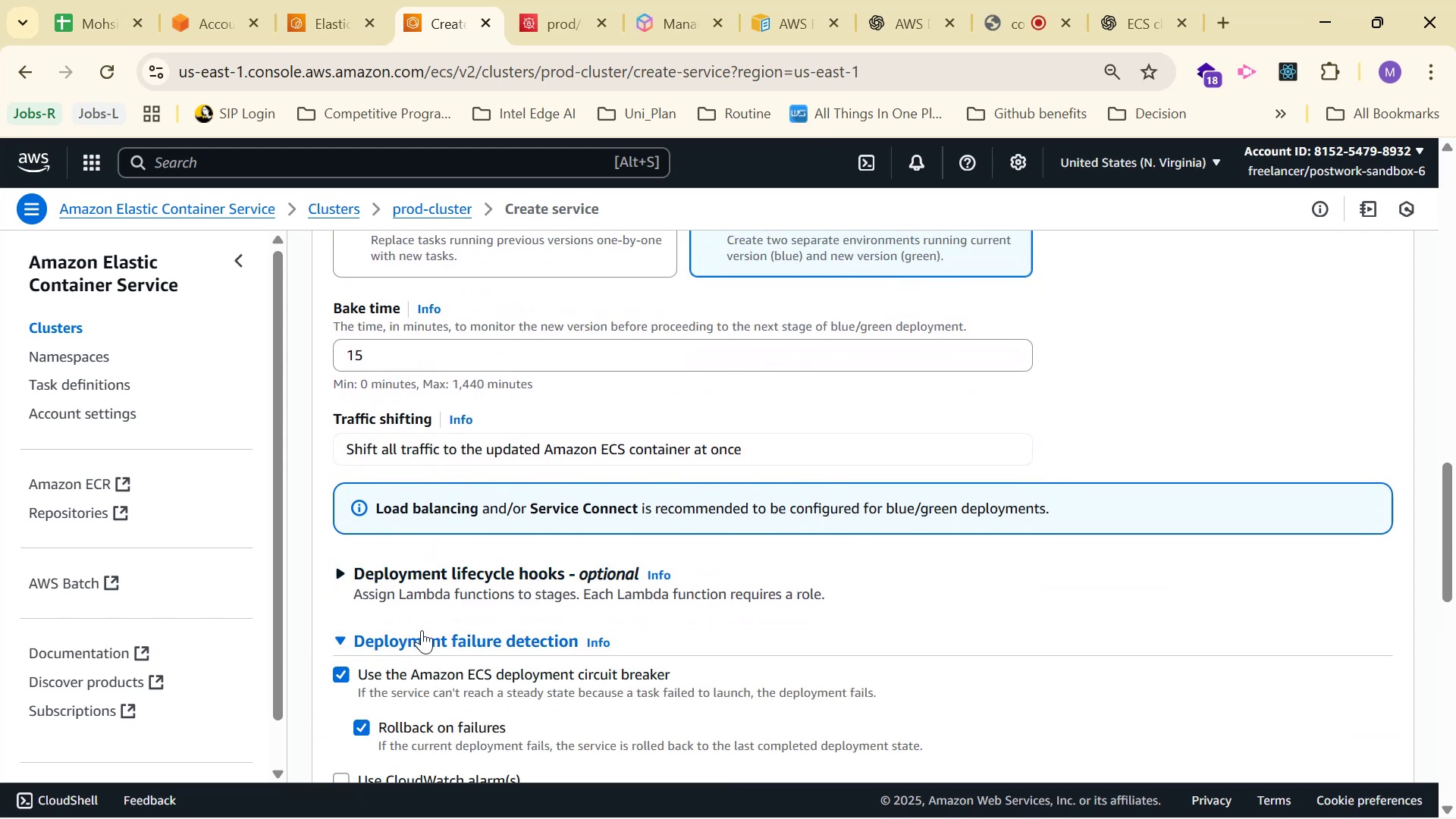 
left_click([422, 630])
 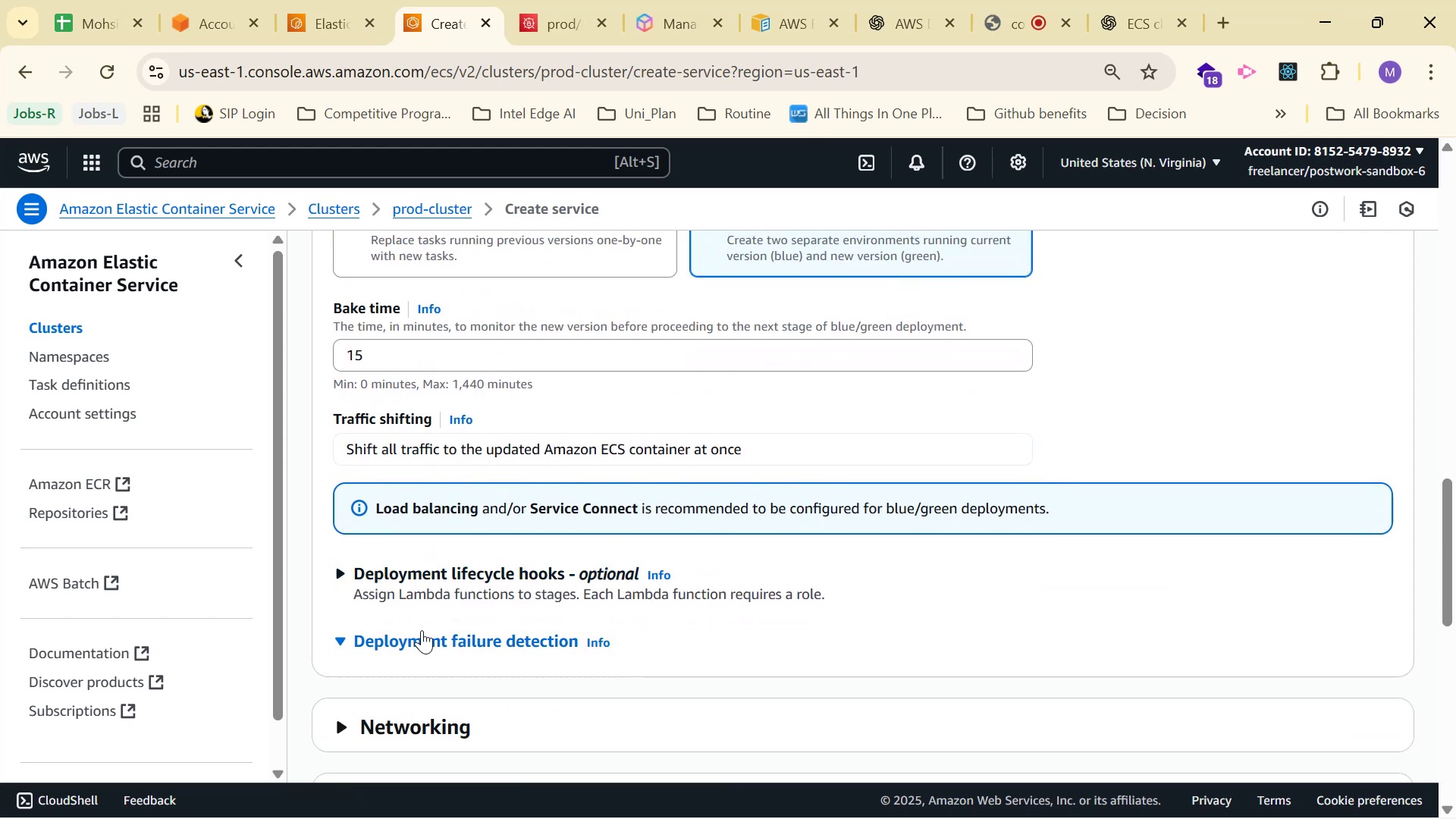 
scroll: coordinate [441, 628], scroll_direction: down, amount: 2.0
 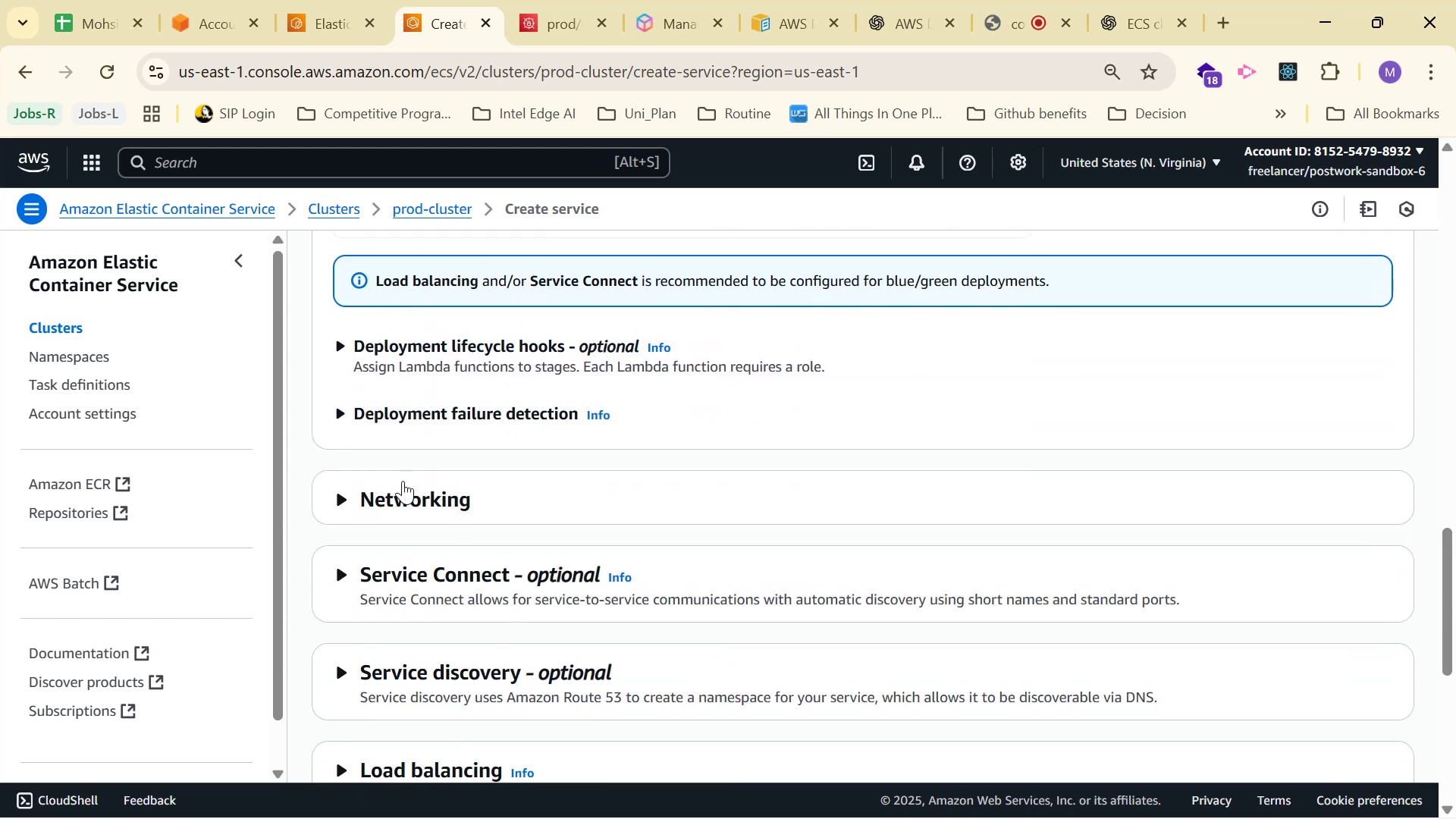 
left_click([406, 493])
 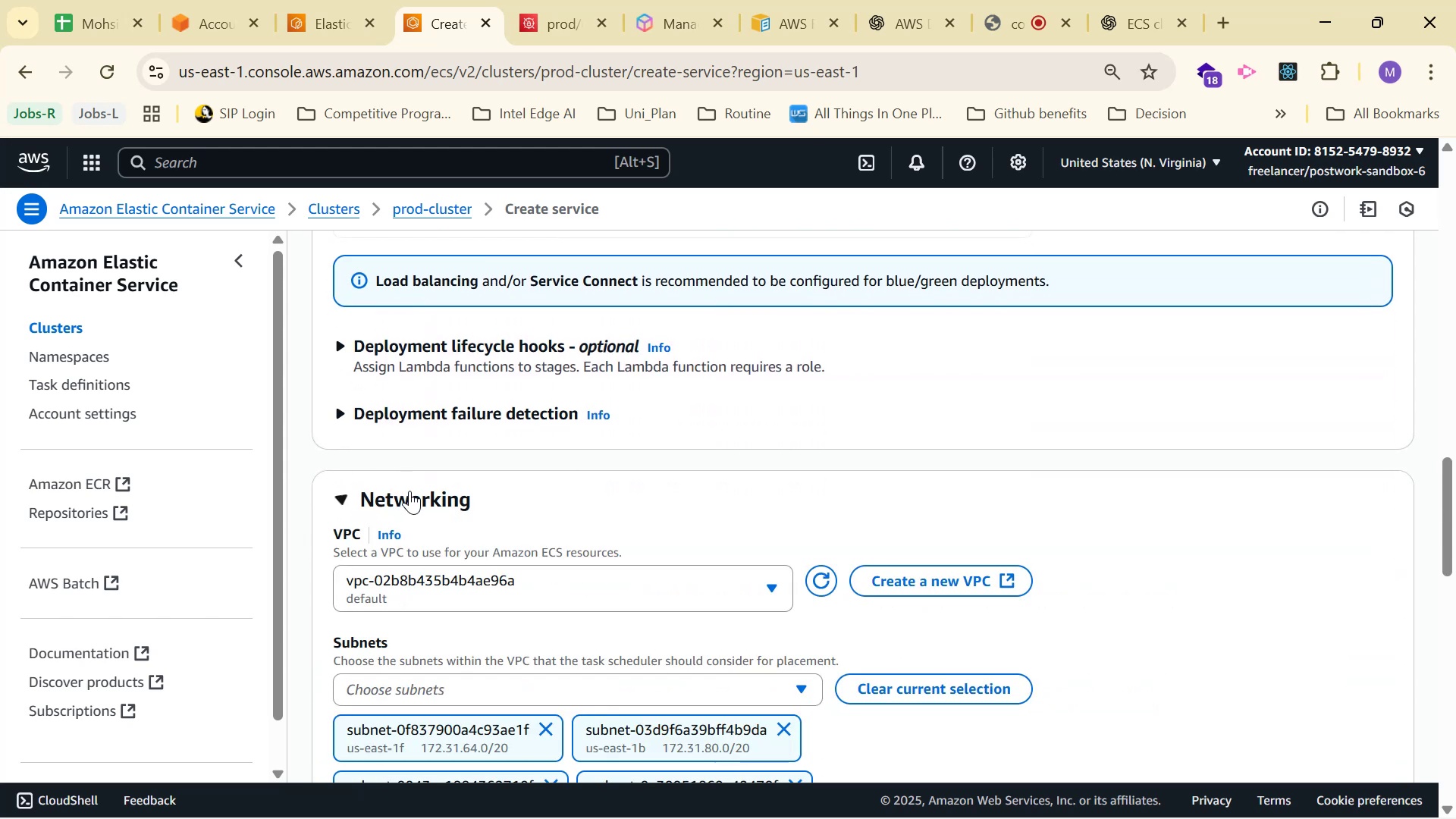 
scroll: coordinate [466, 472], scroll_direction: down, amount: 2.0
 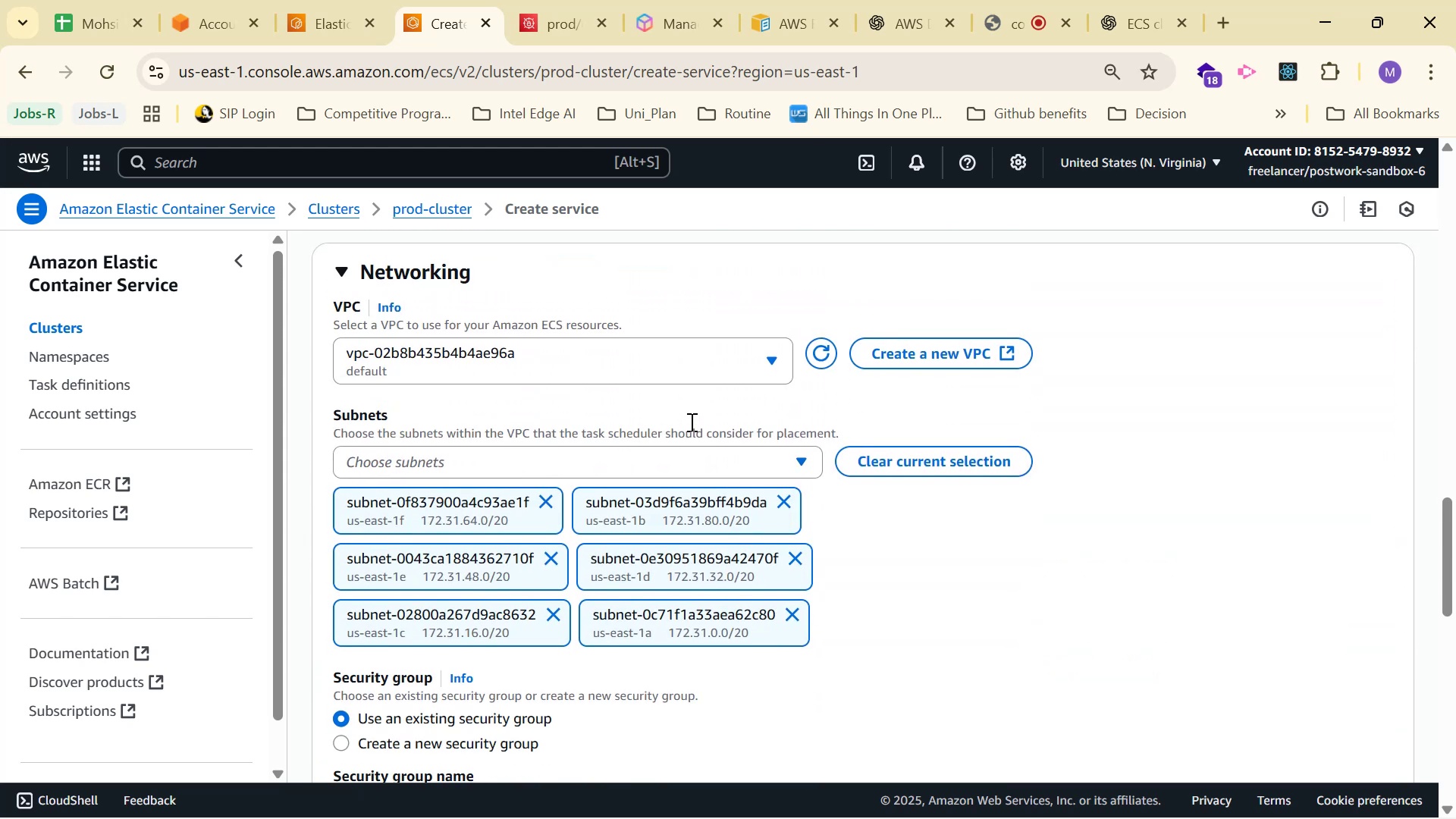 
left_click([714, 367])
 